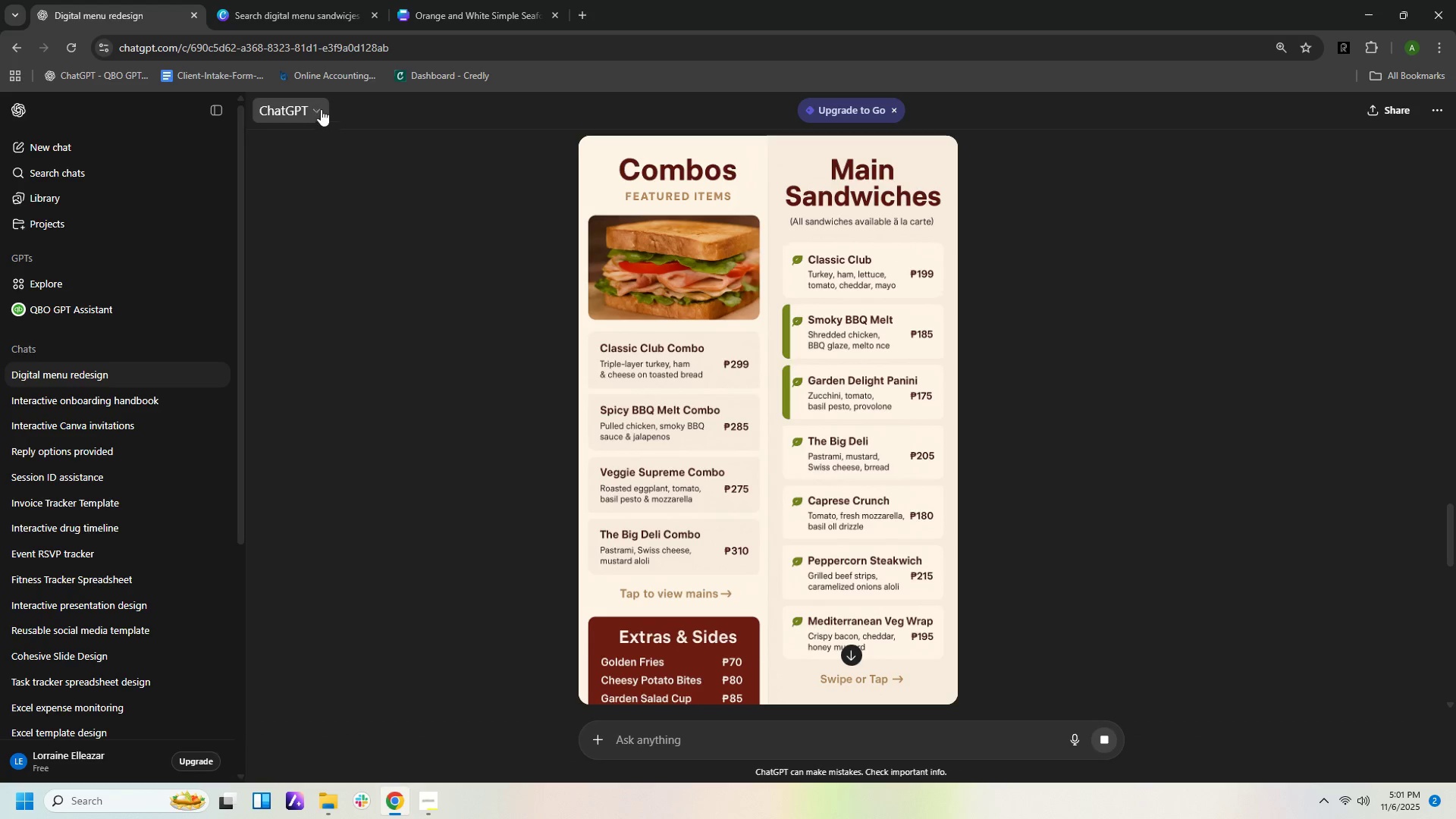 
left_click([441, 11])
 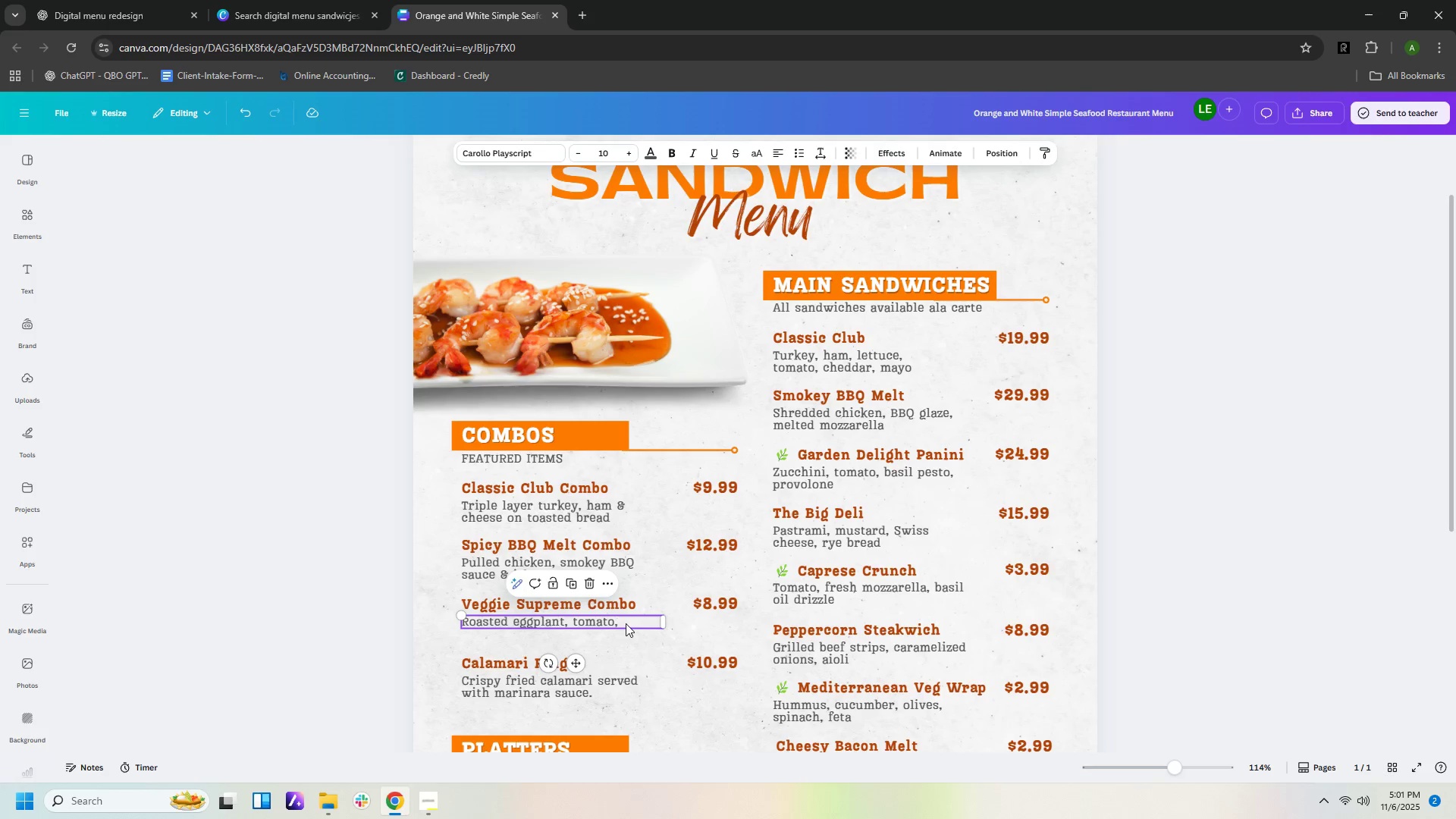 
double_click([626, 623])
 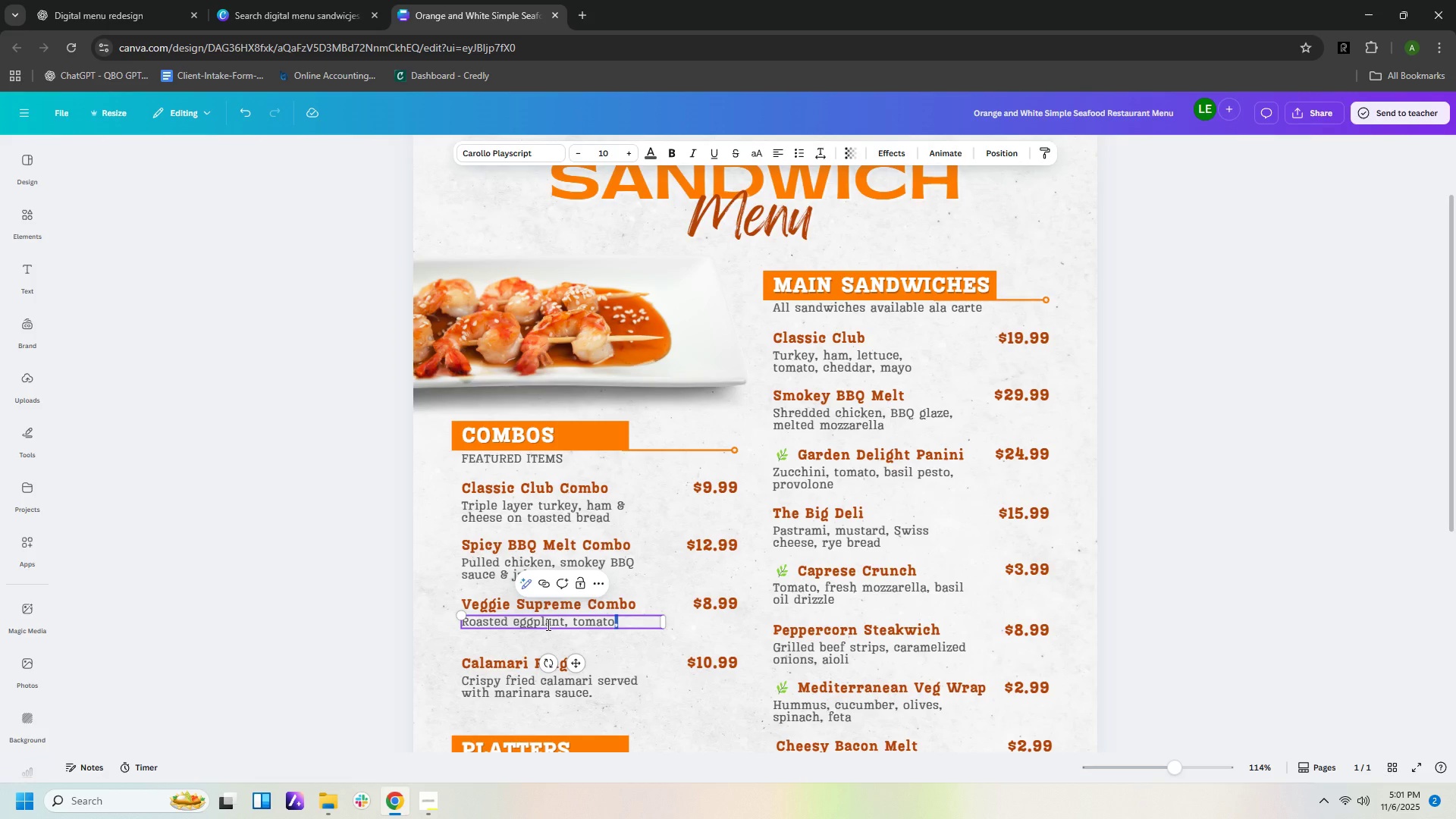 
key(ArrowRight)
 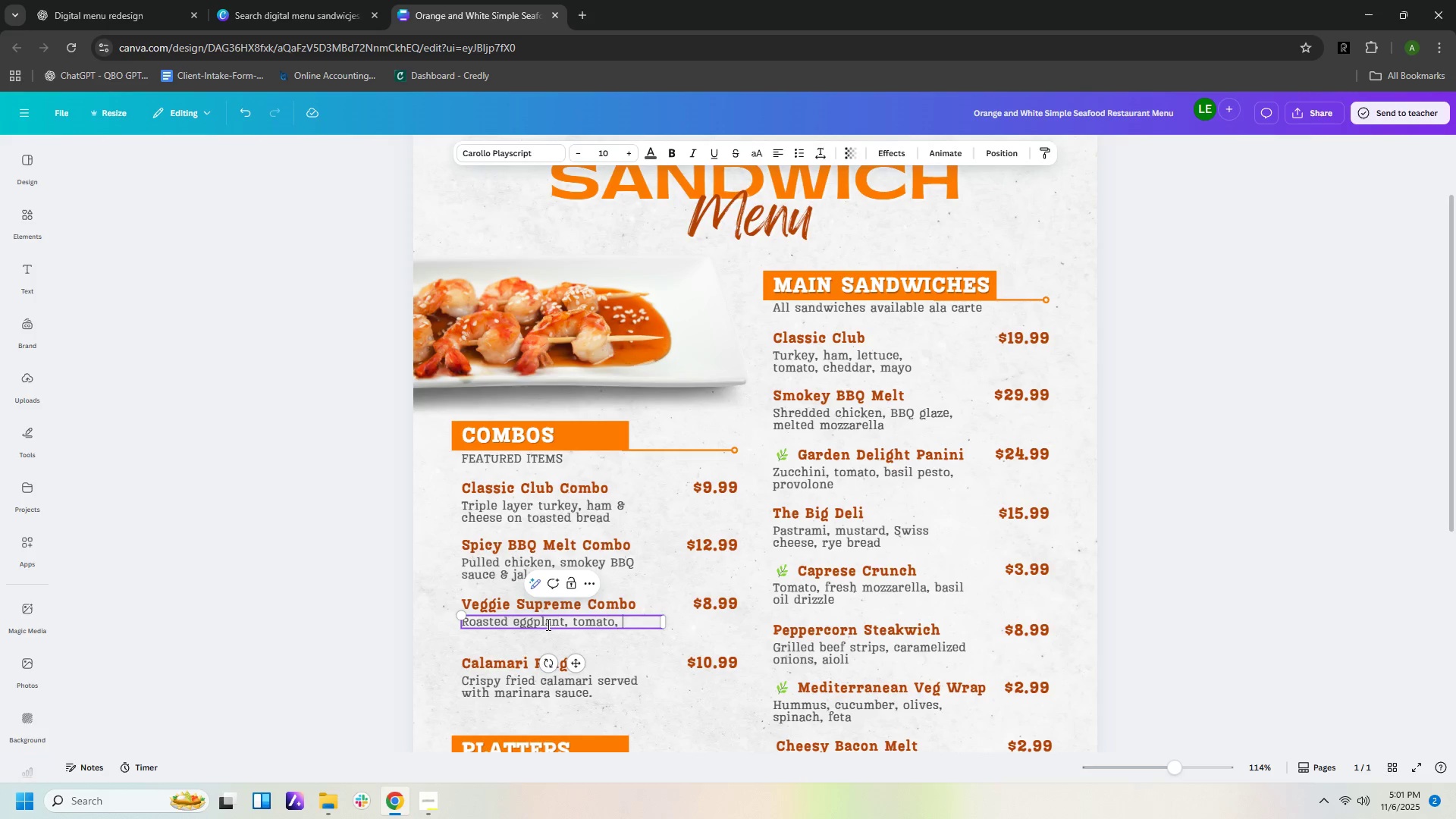 
type( basilpestoan)
key(Backspace)
key(Backspace)
type(& moza)
key(Backspace)
type(zarekka)
key(Backspace)
key(Backspace)
key(Backspace)
type(lla)
 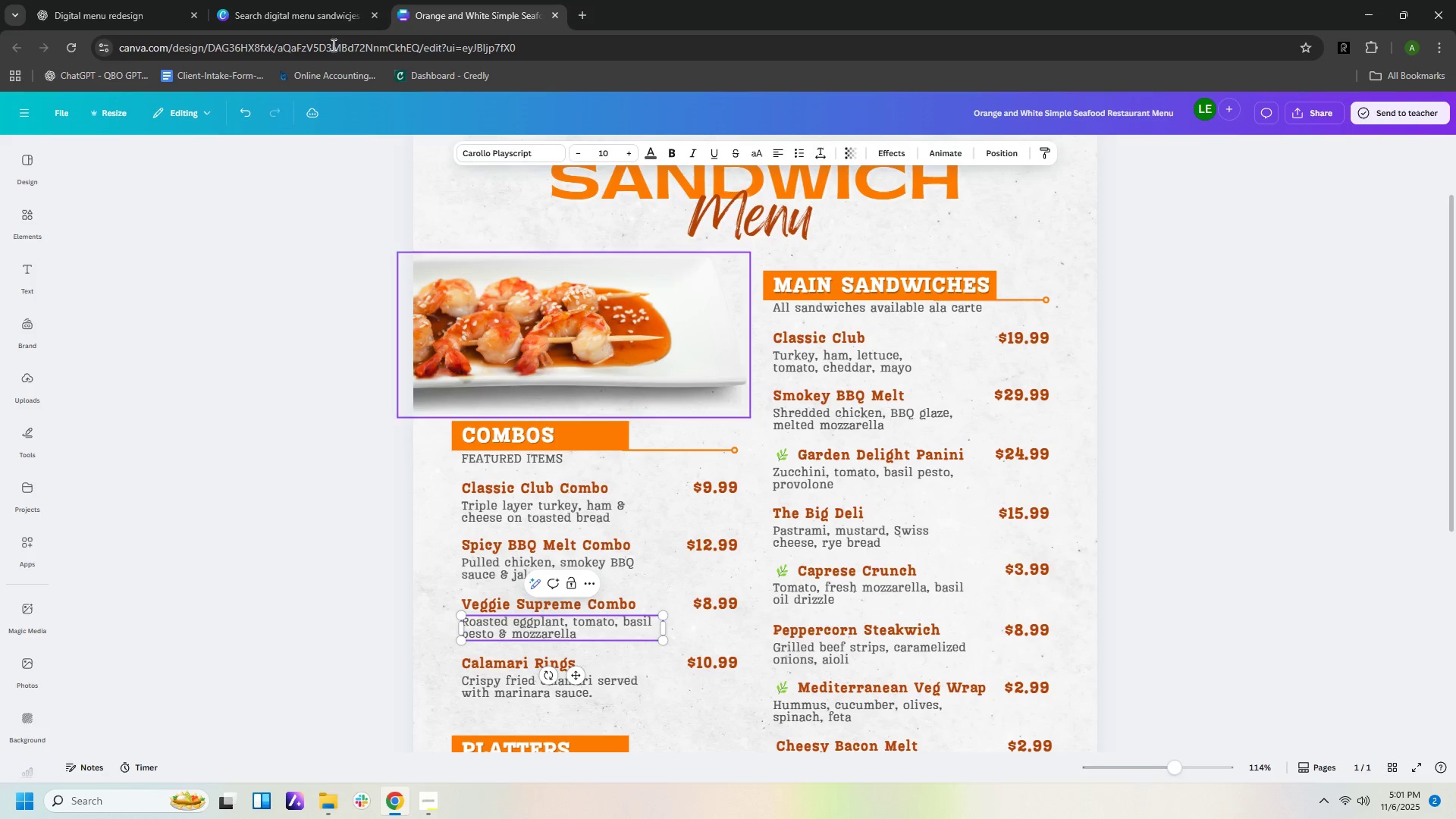 
left_click([116, 10])
 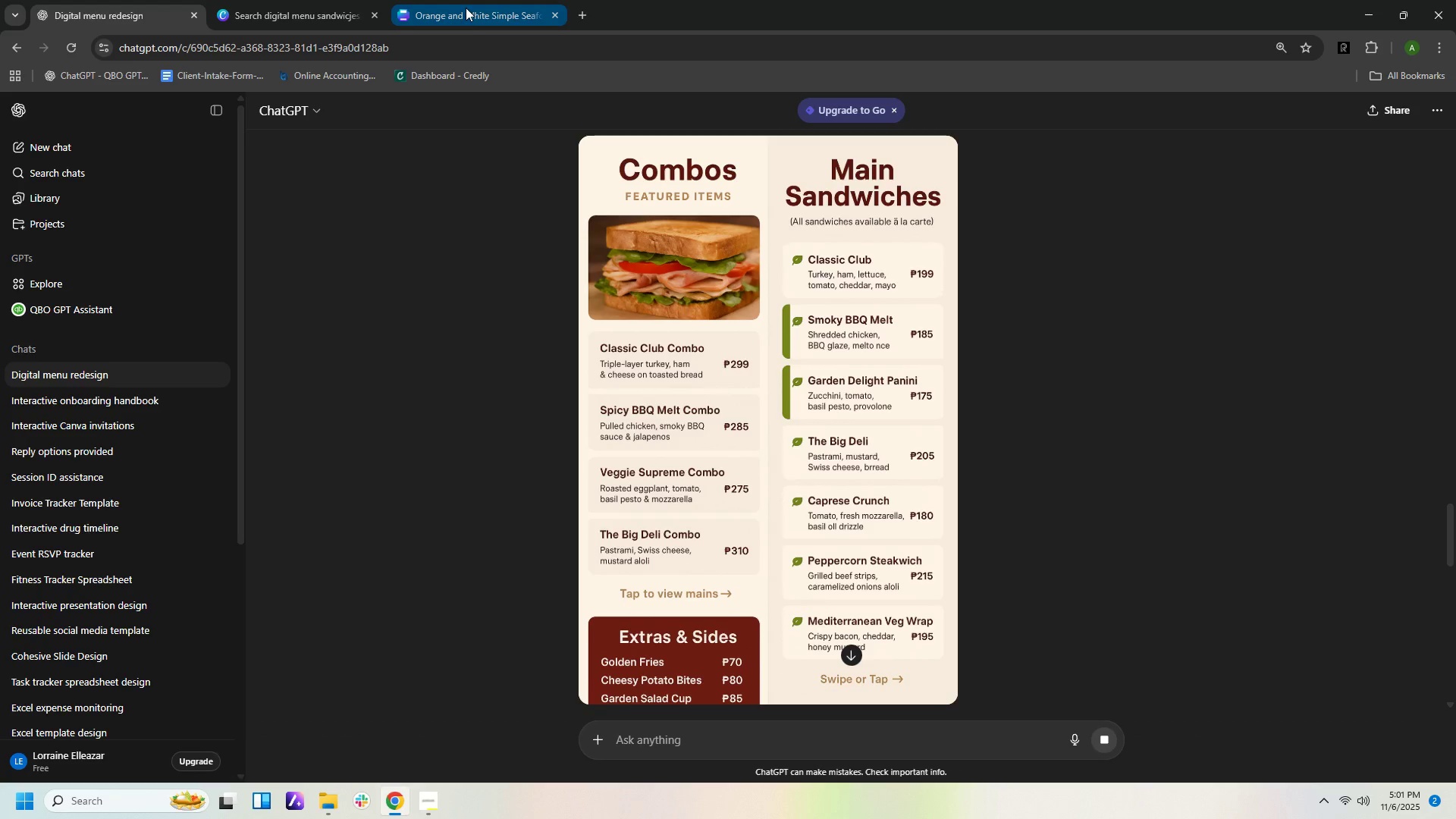 
left_click([468, 14])
 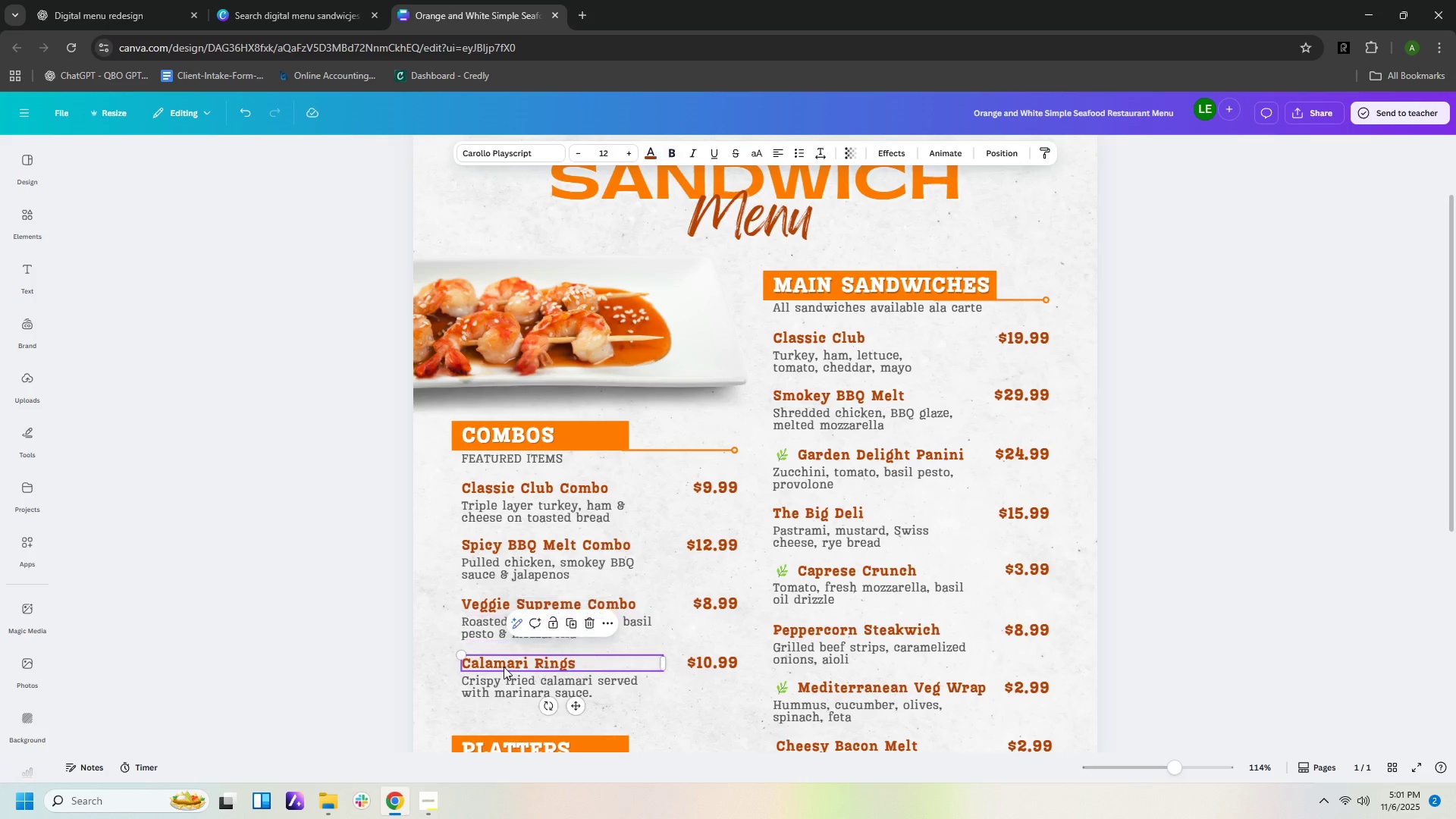 
double_click([504, 667])
 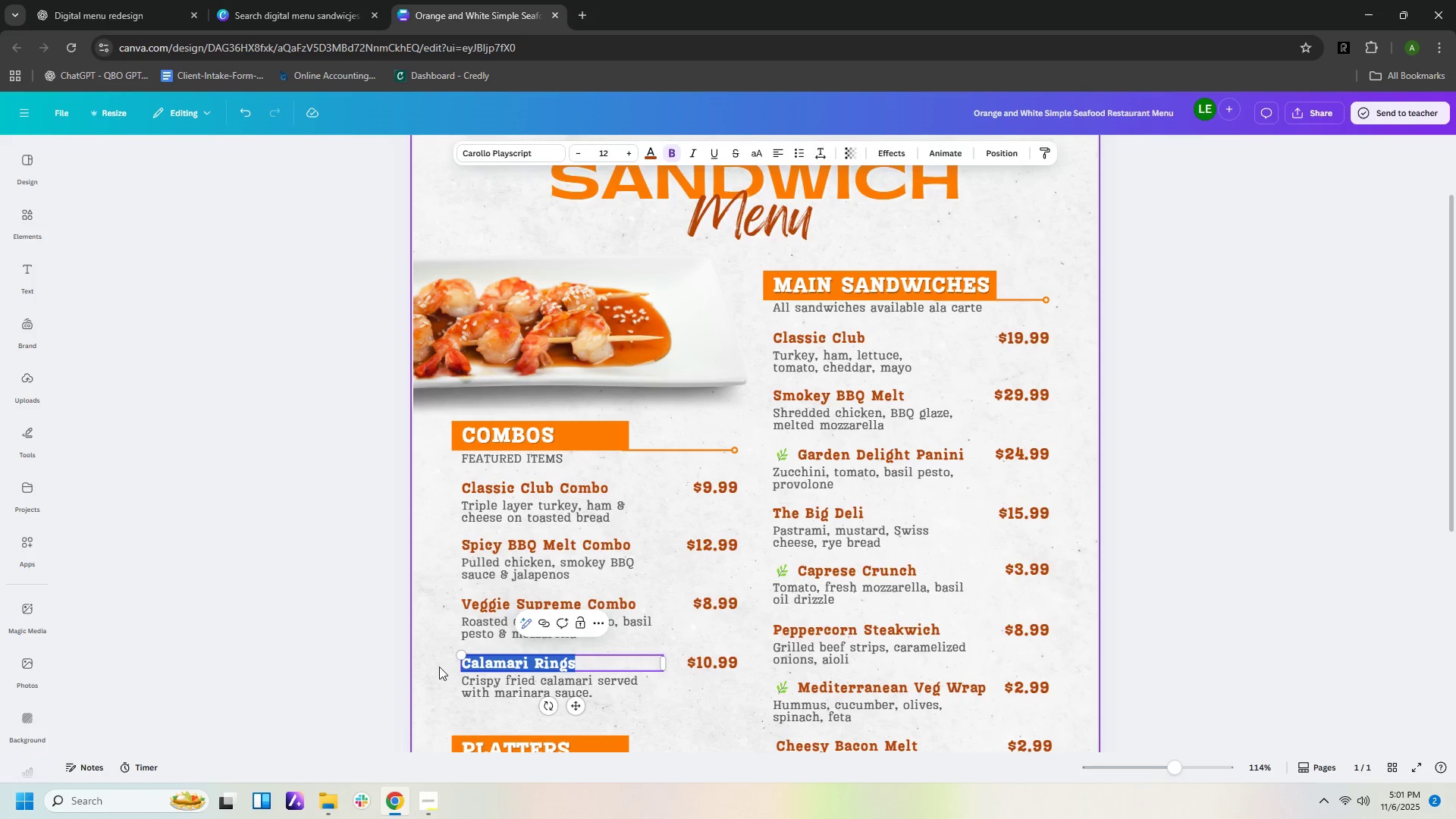 
type(The Big Deli Comon)
key(Backspace)
key(Backspace)
type(bo)
 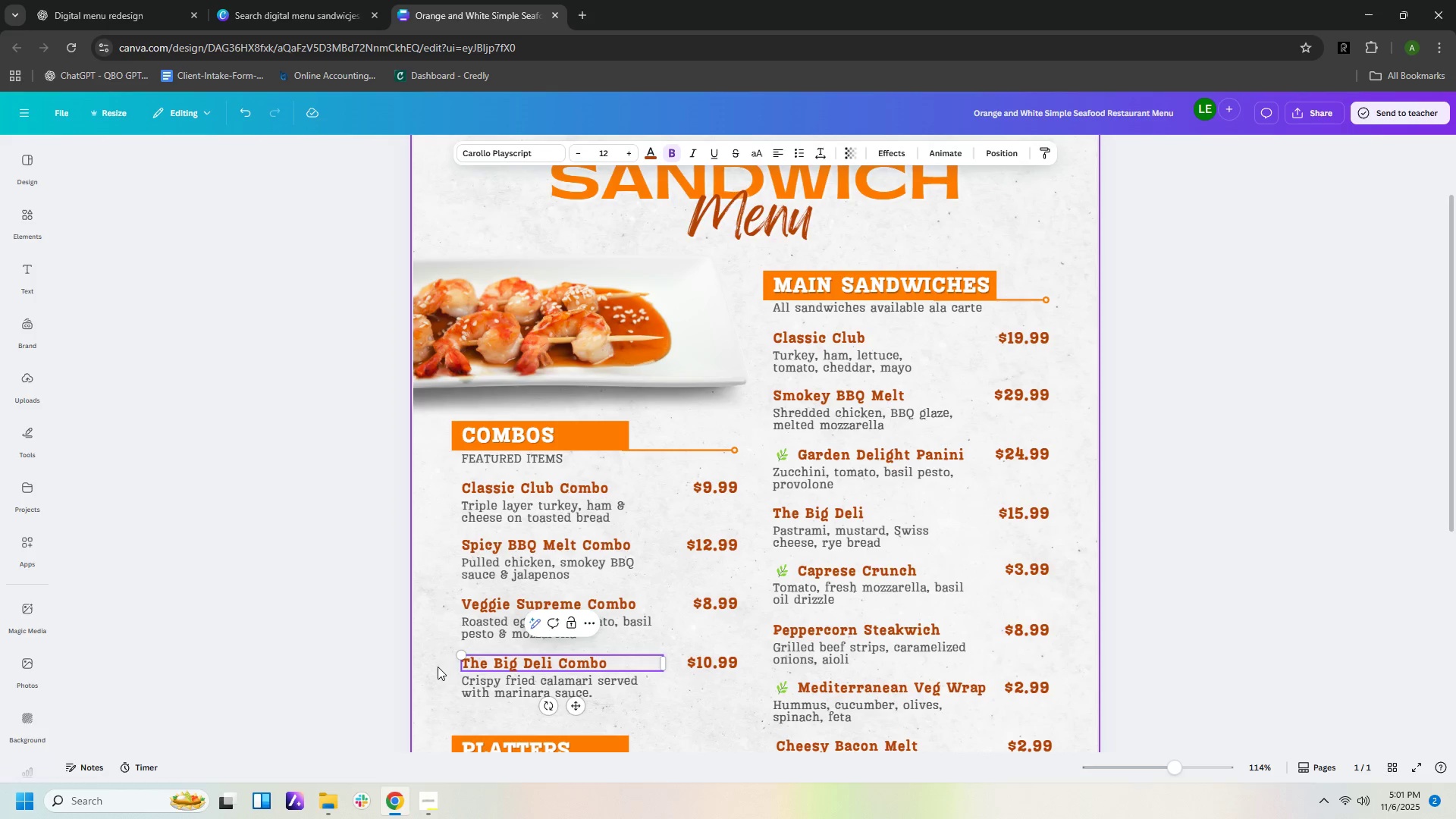 
left_click([60, 15])
 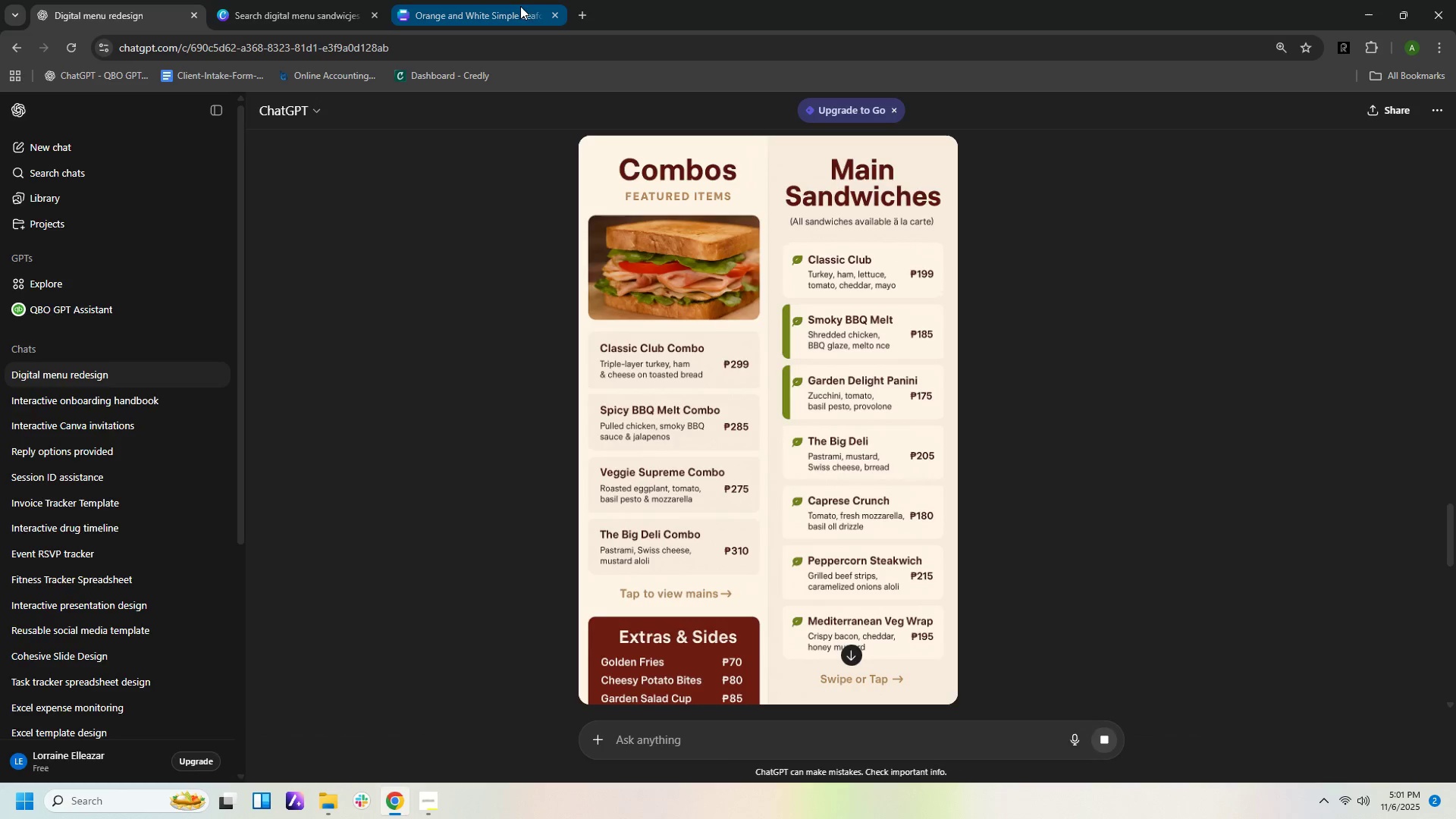 
left_click([510, 17])
 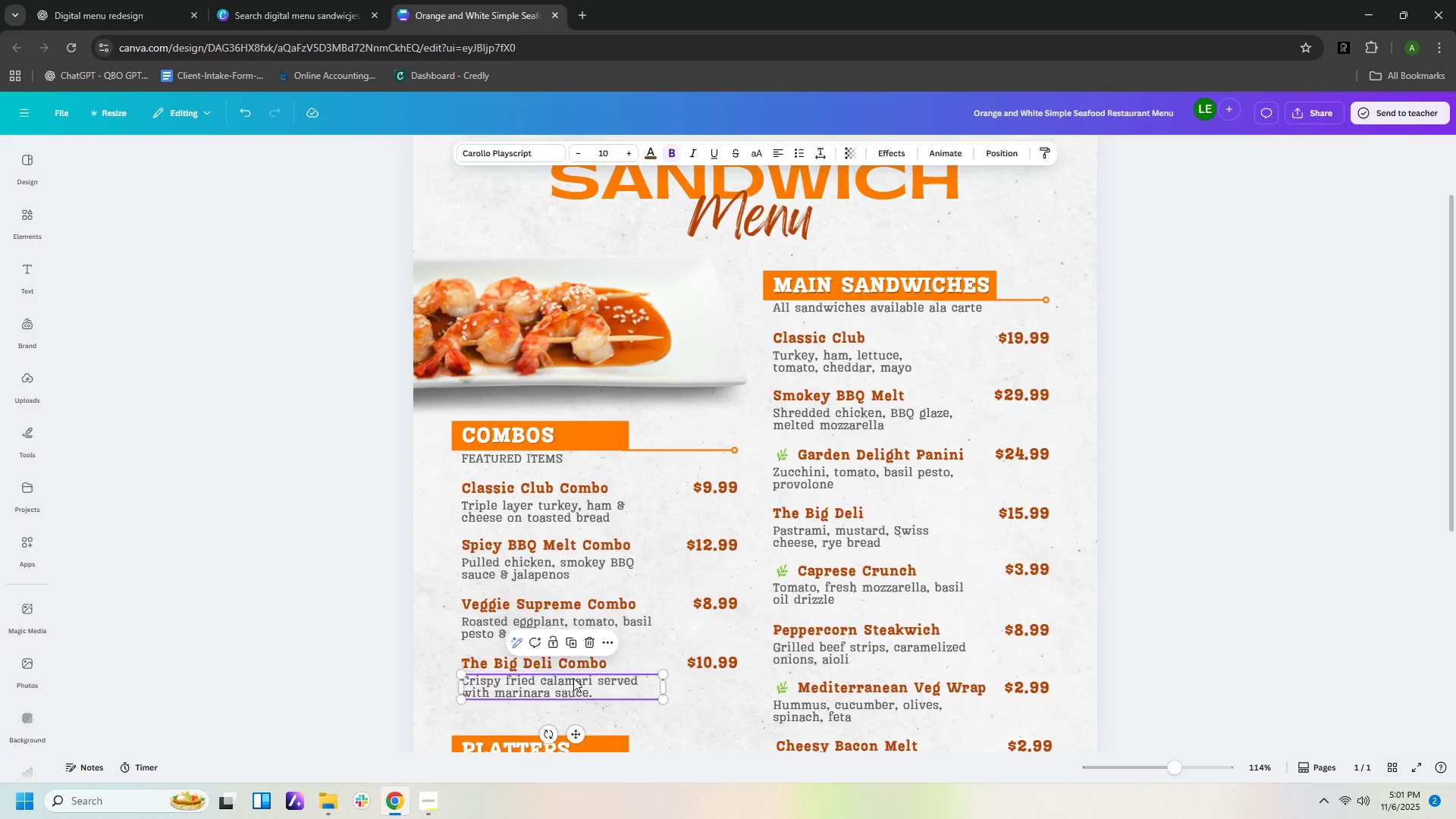 
double_click([573, 678])
 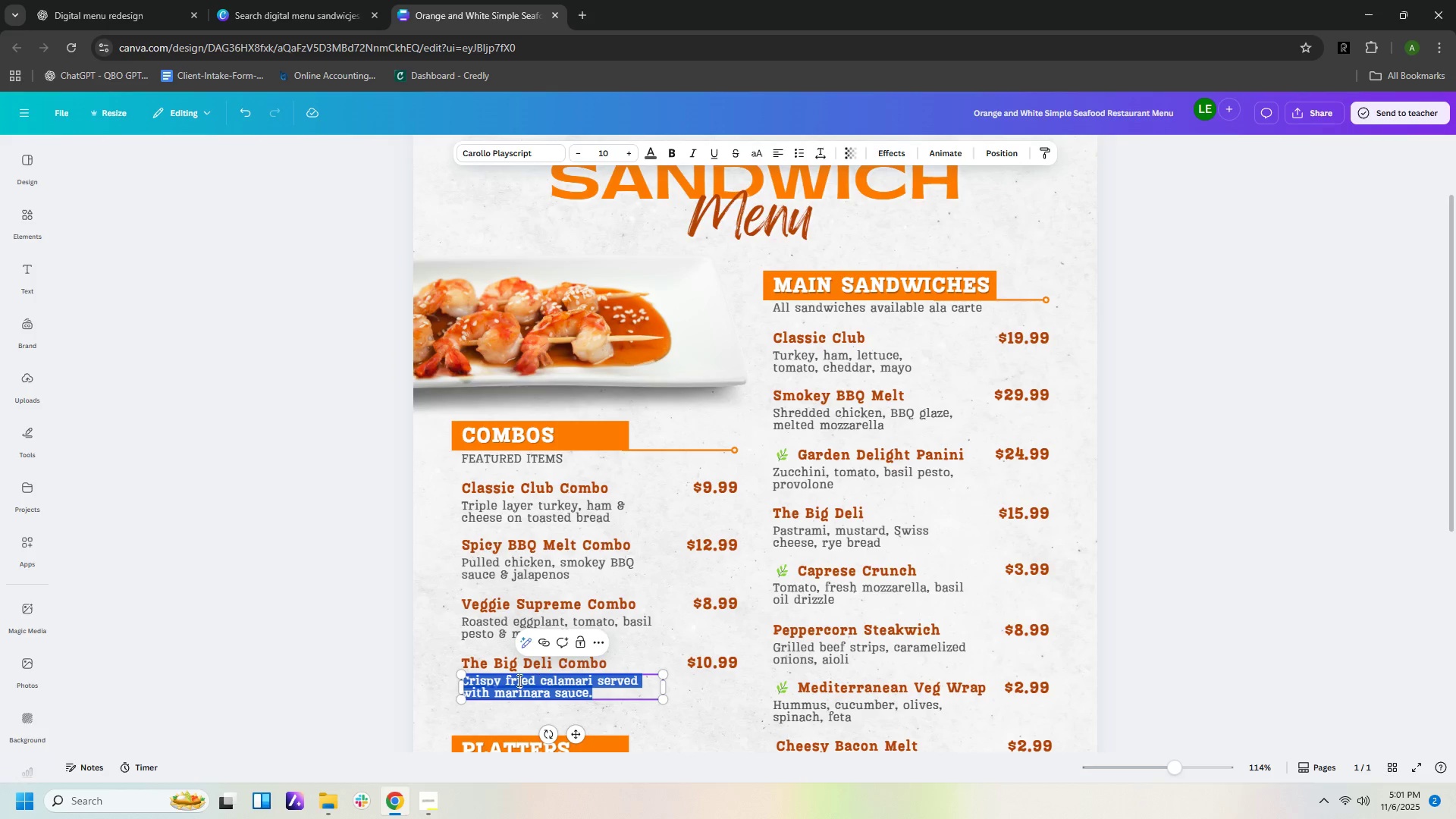 
type(Pasrami, swiss cheese)
 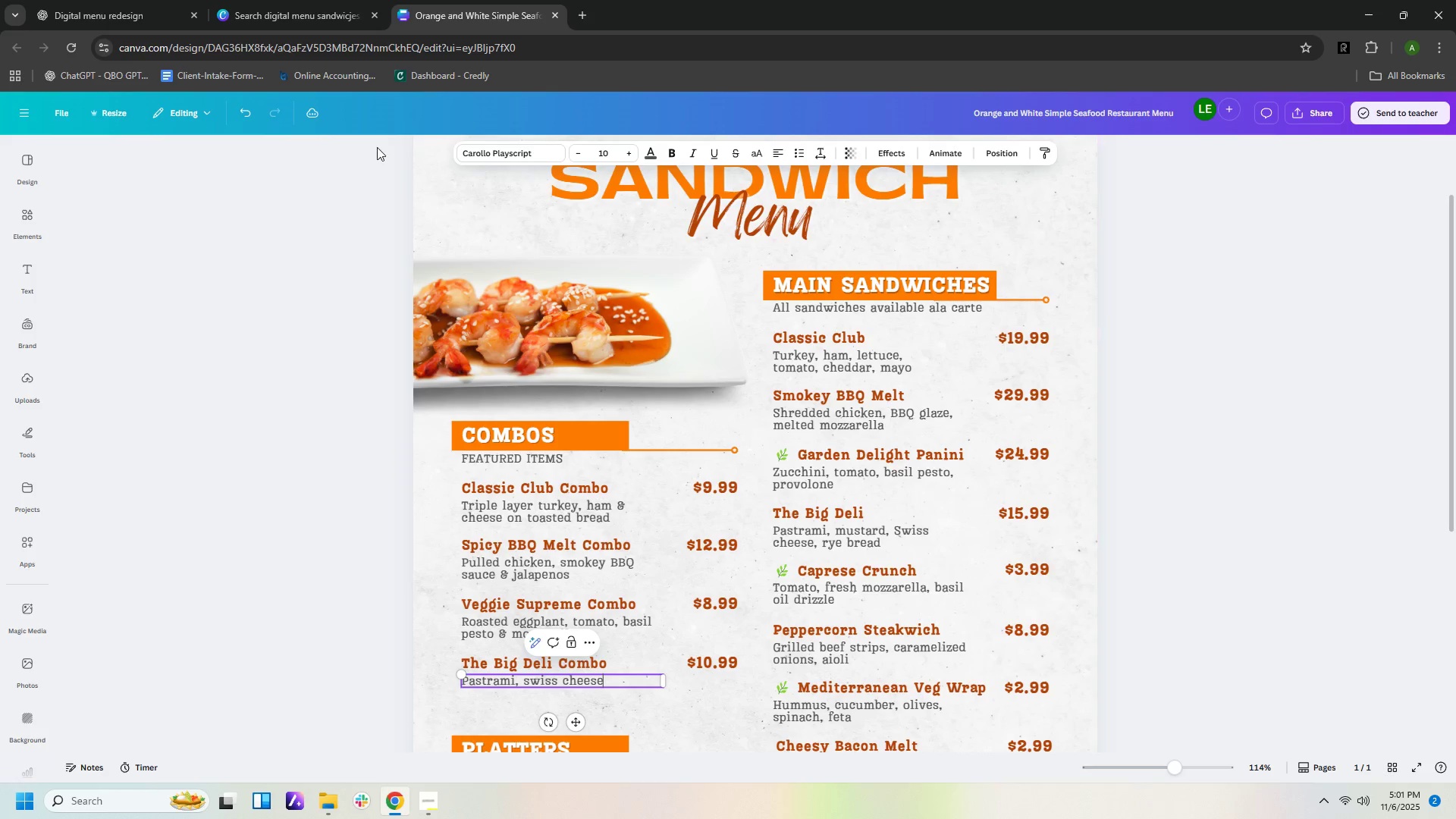 
hold_key(key=T, duration=16.12)
 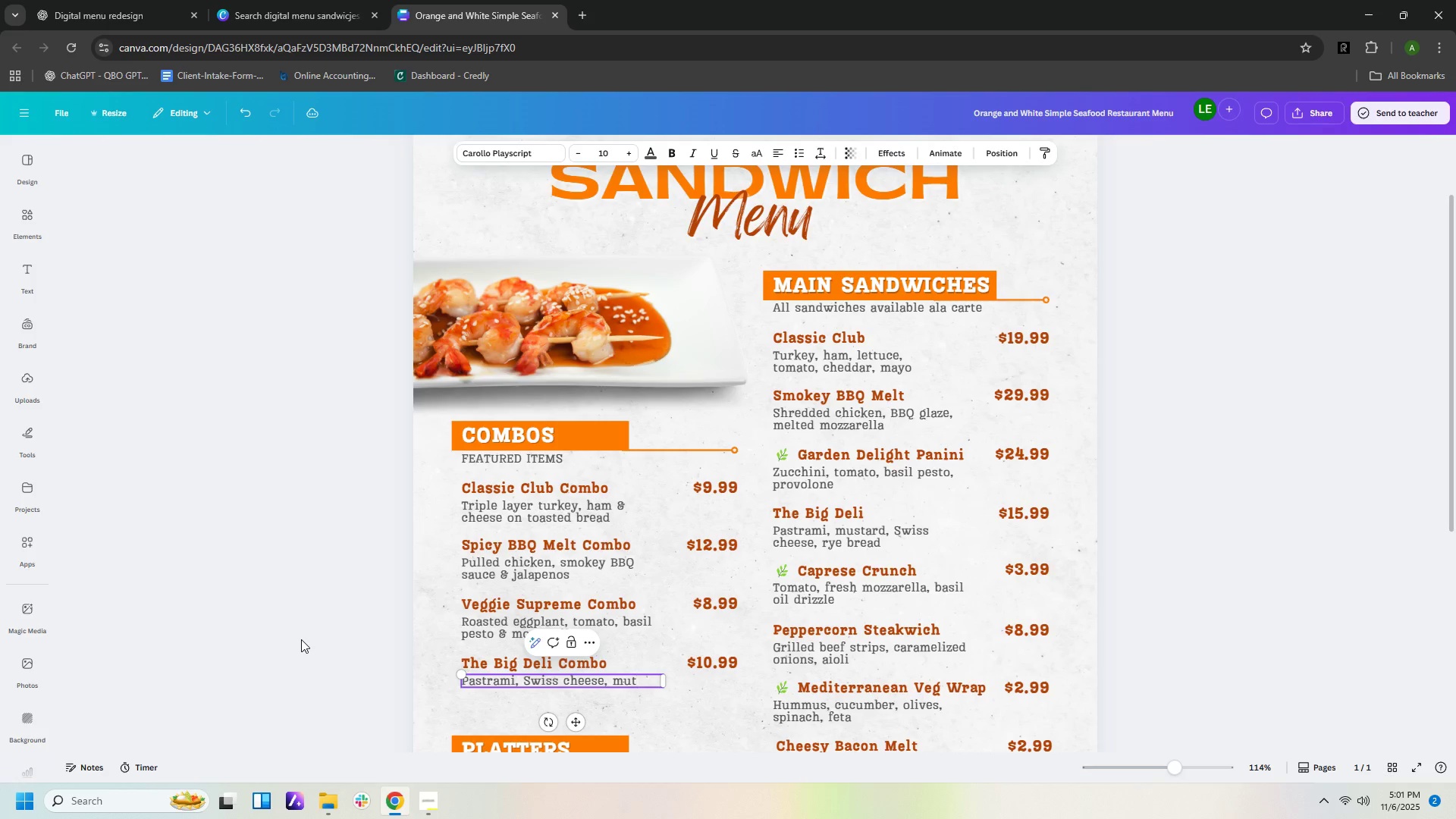 
left_click([124, 13])
 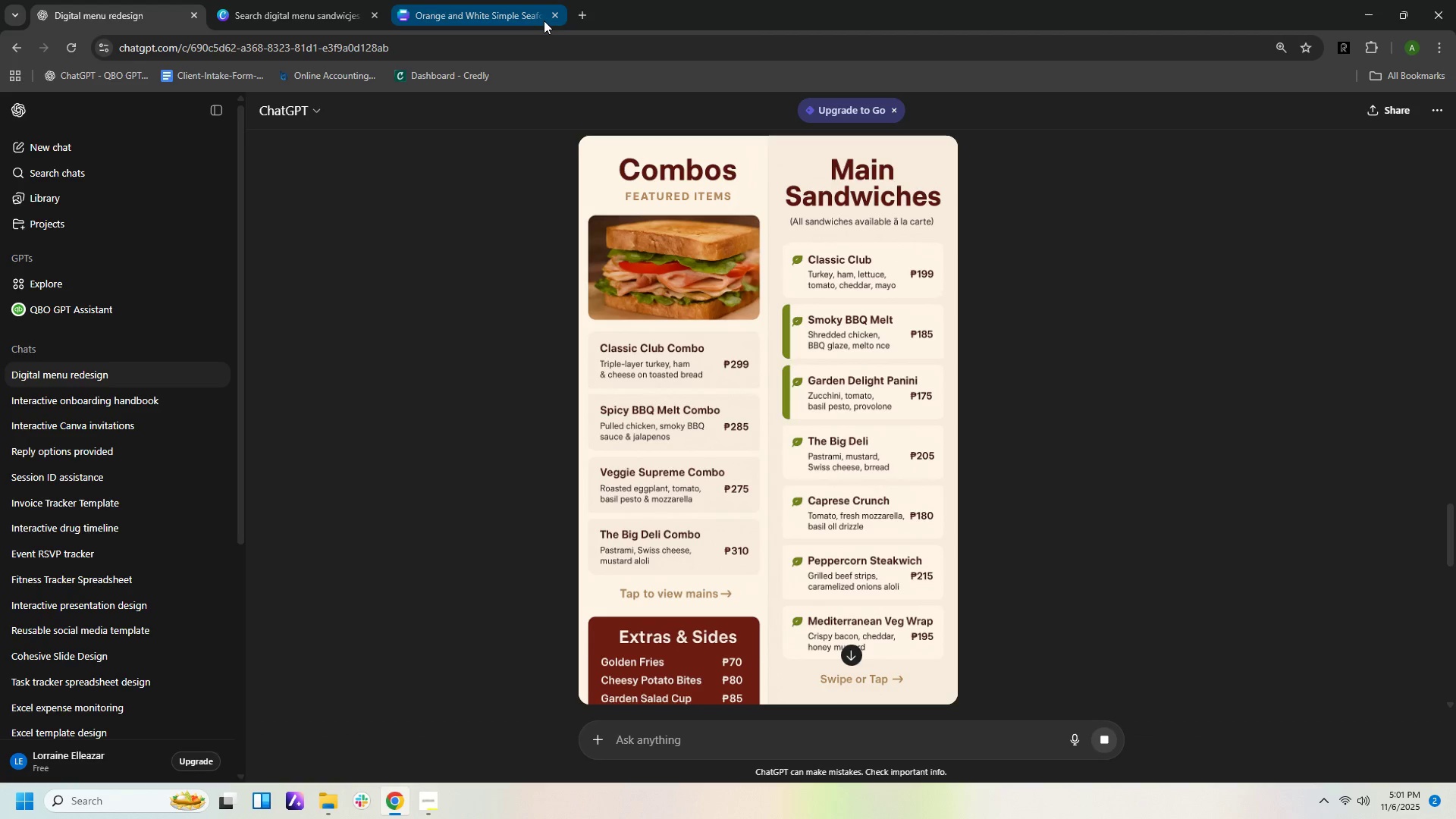 
left_click([505, 8])
 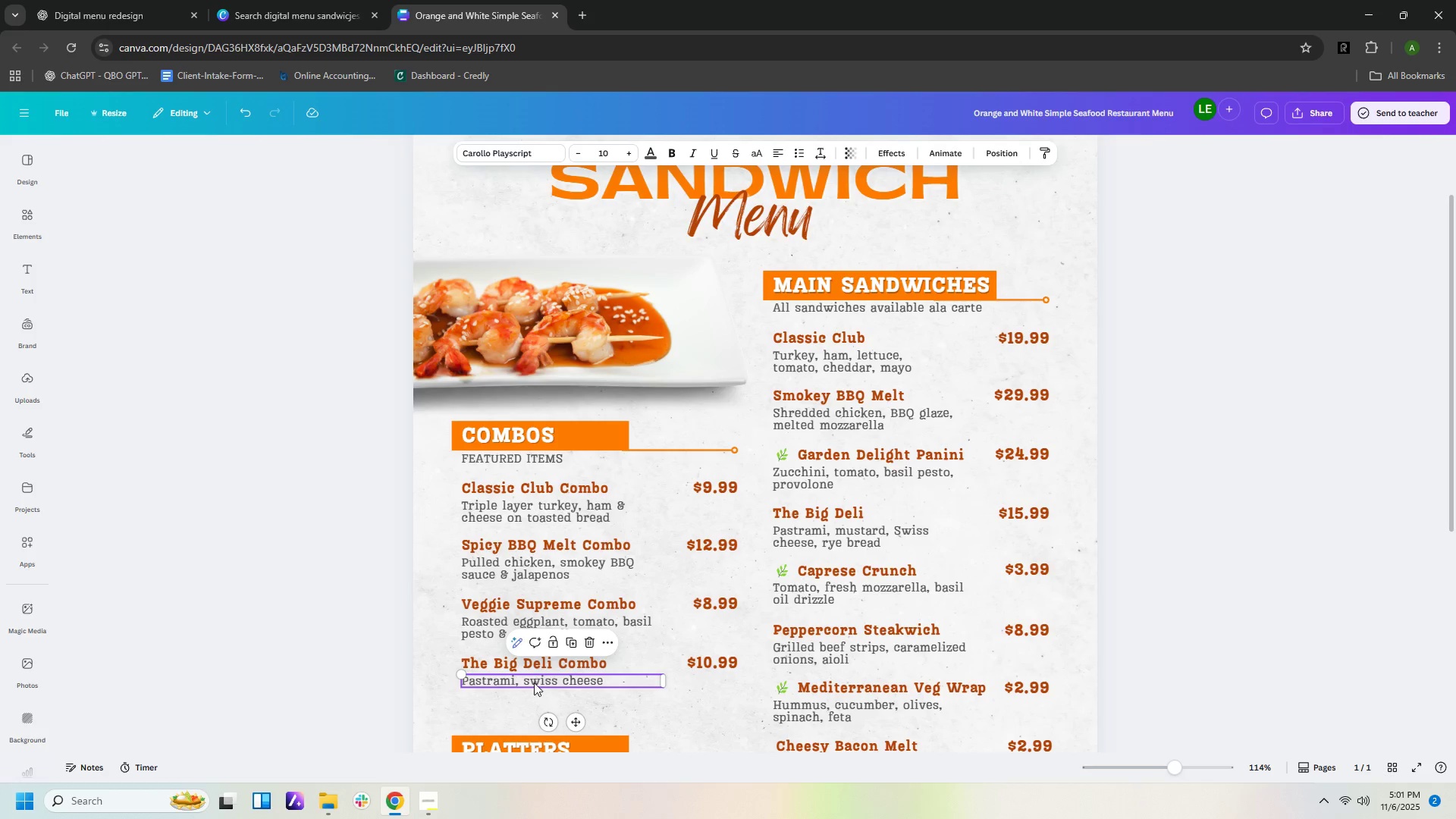 
double_click([533, 682])
 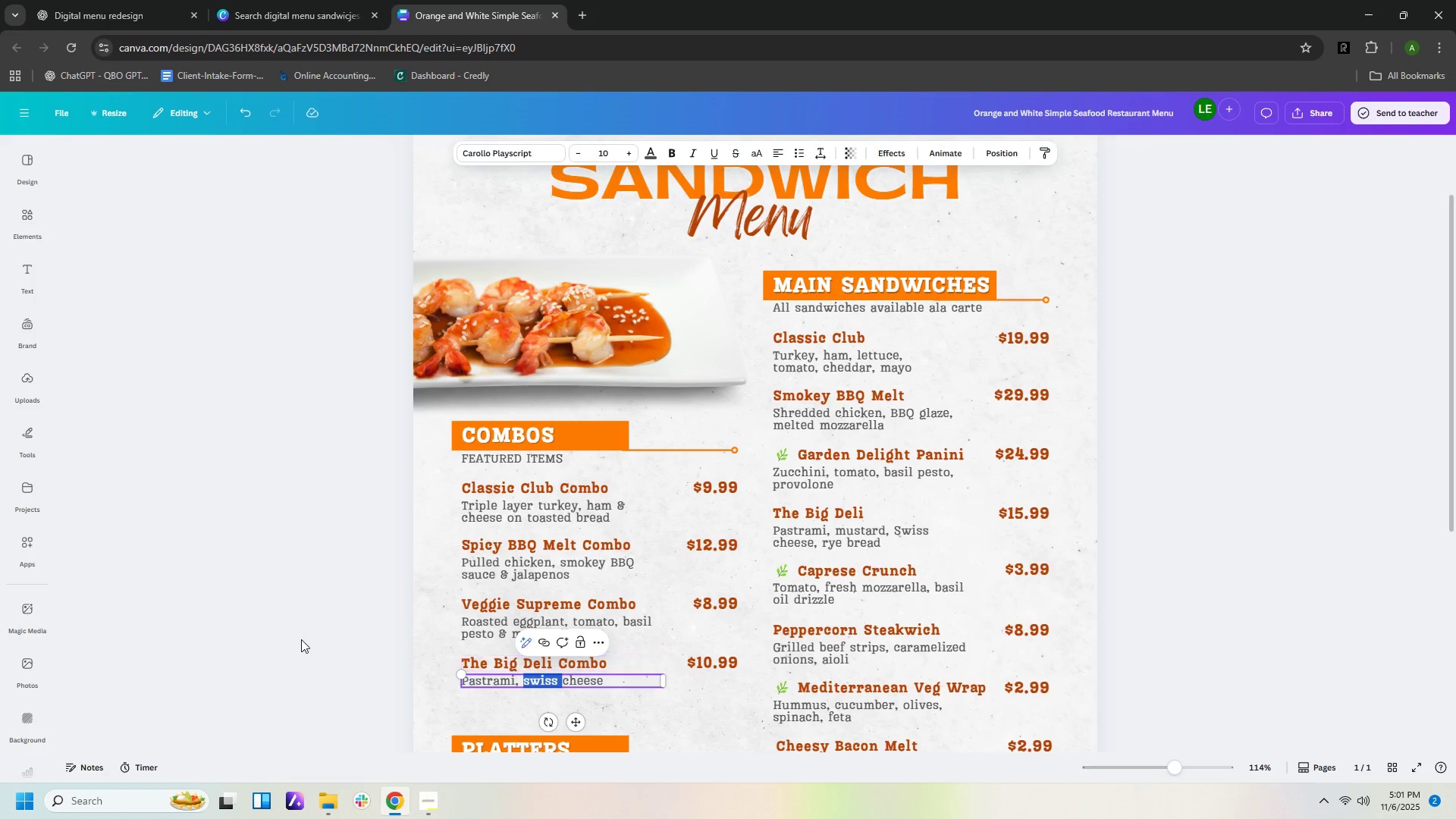 
type(Swiss)
 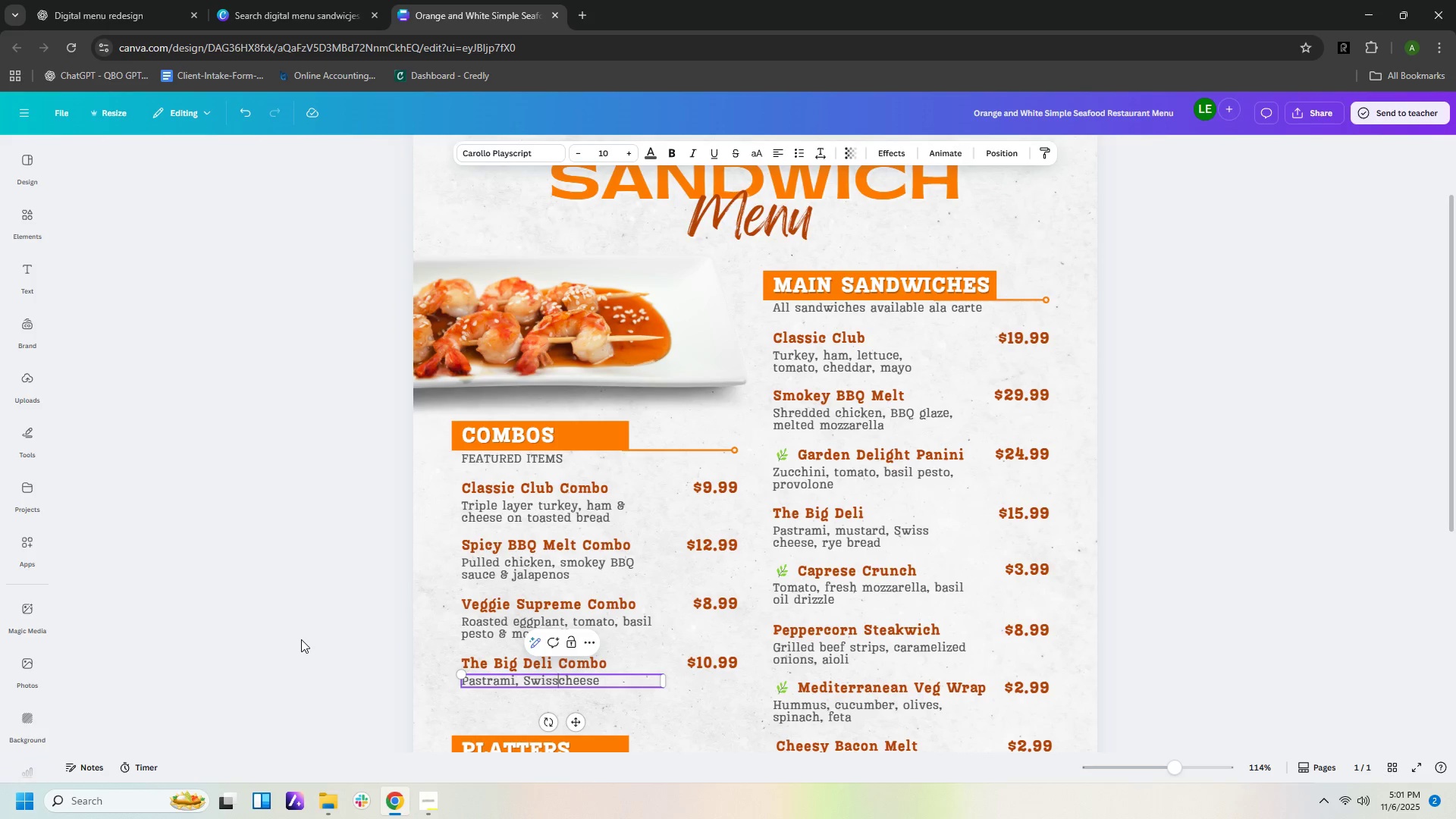 
key(ArrowRight)
 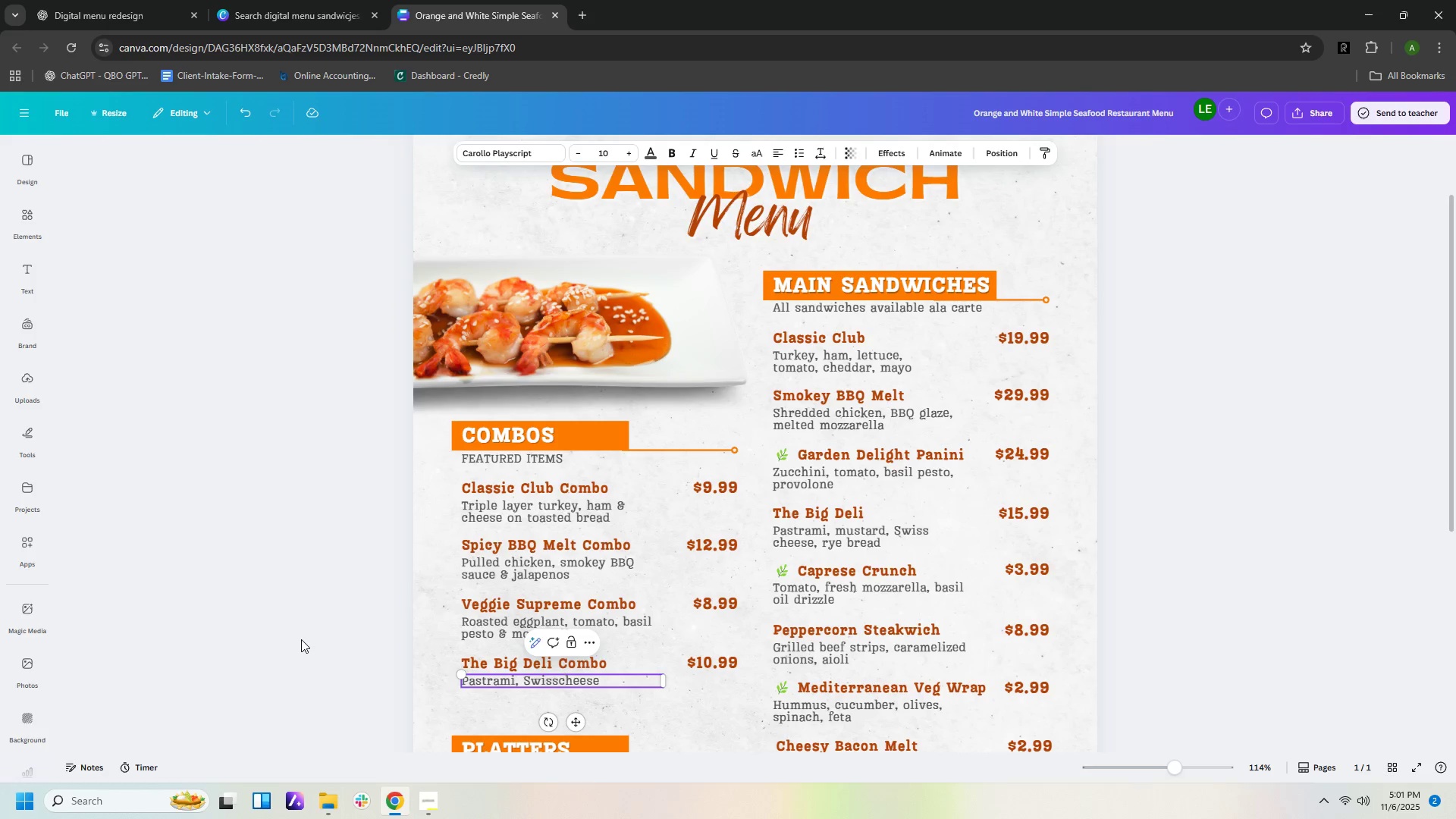 
key(ArrowLeft)
 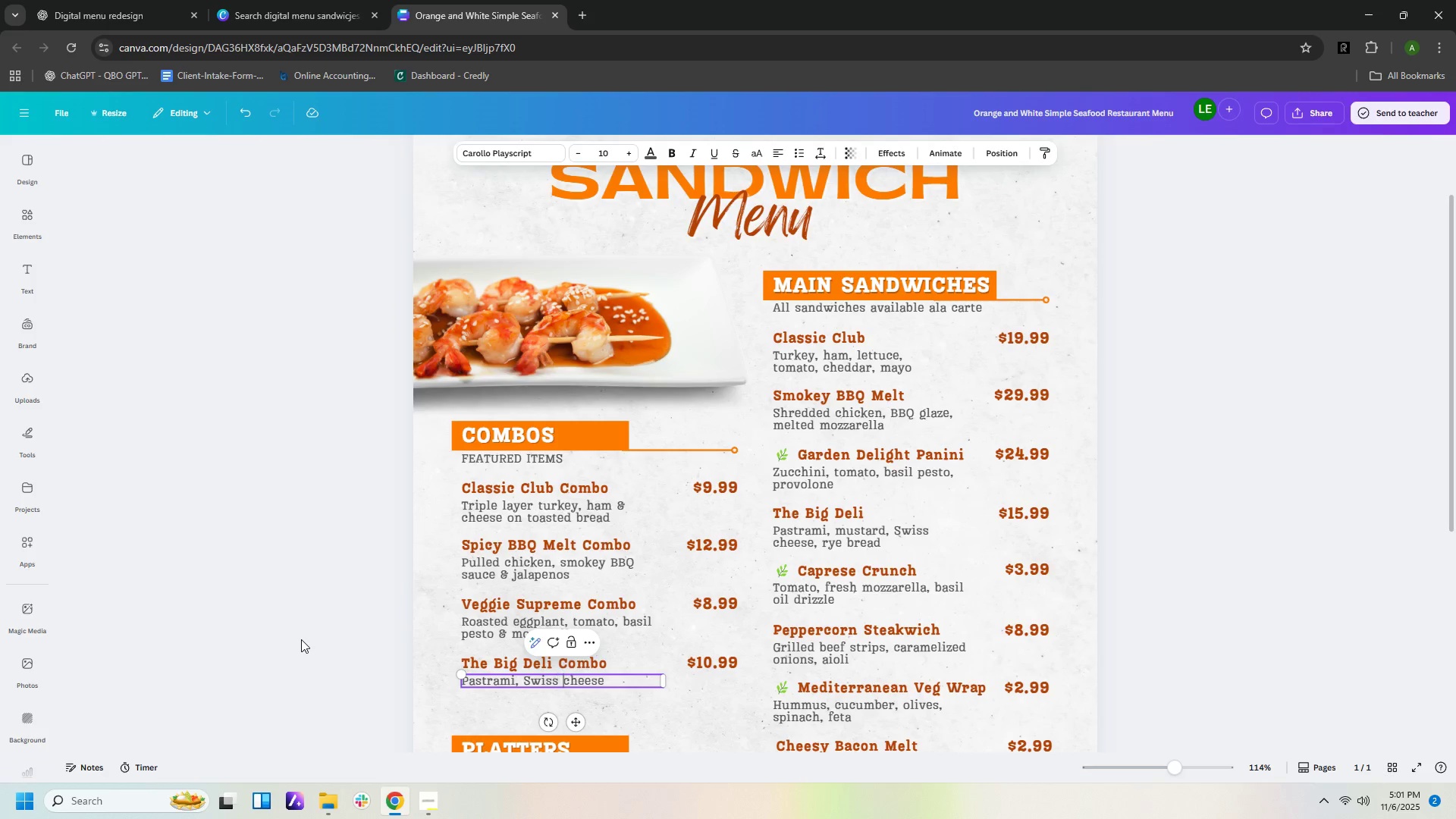 
key(Space)
 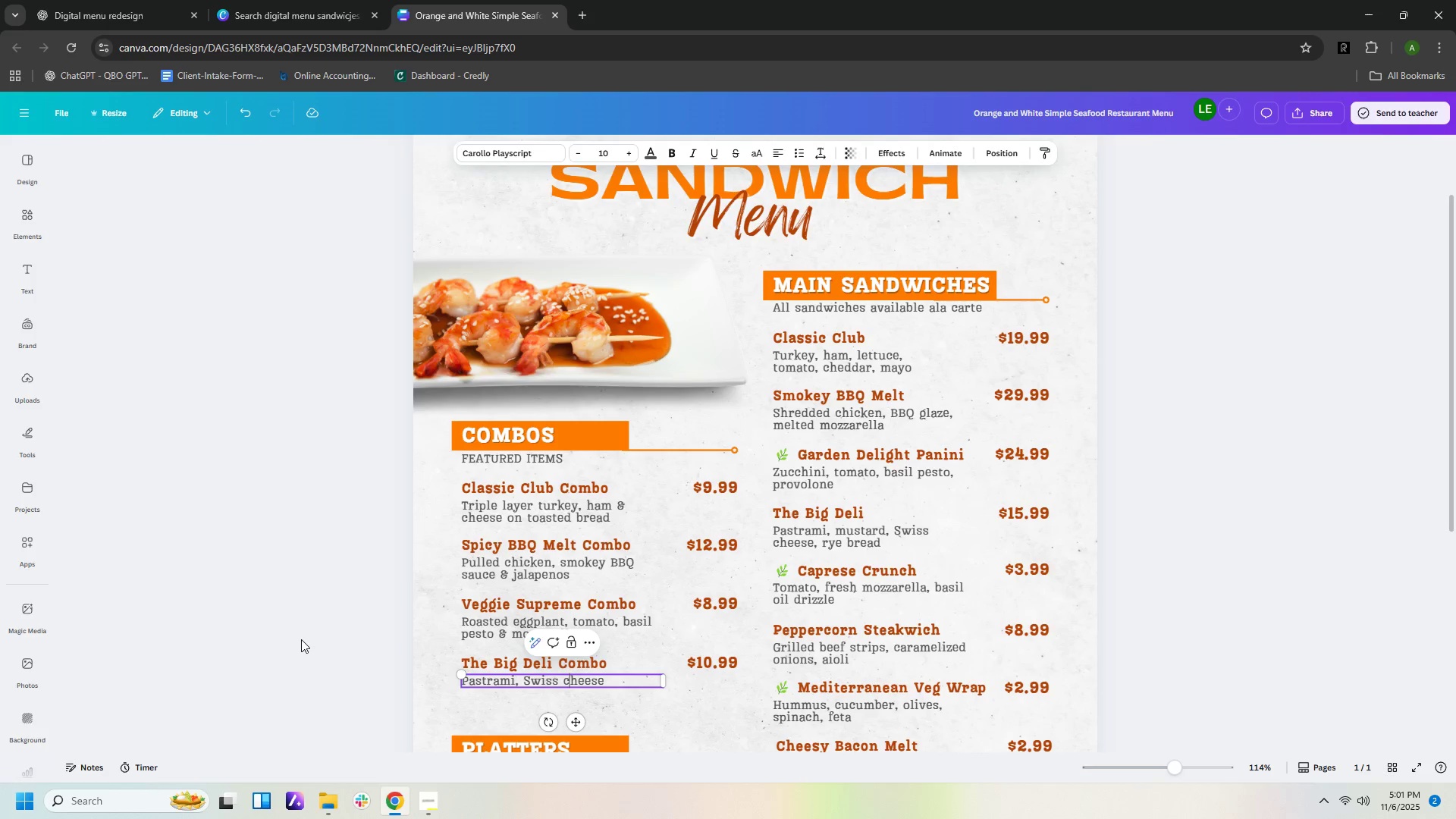 
key(ArrowRight)
 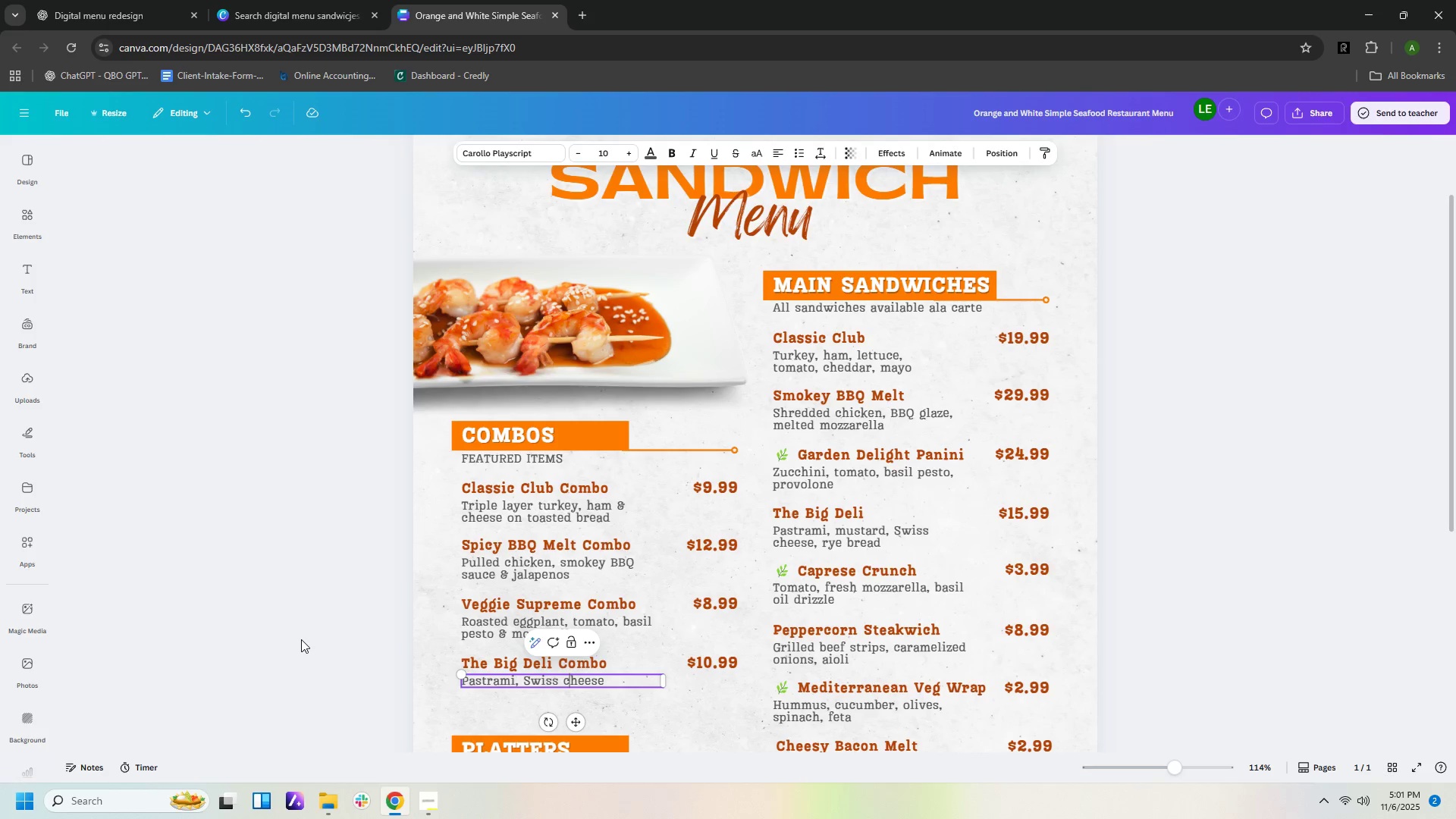 
key(ArrowRight)
 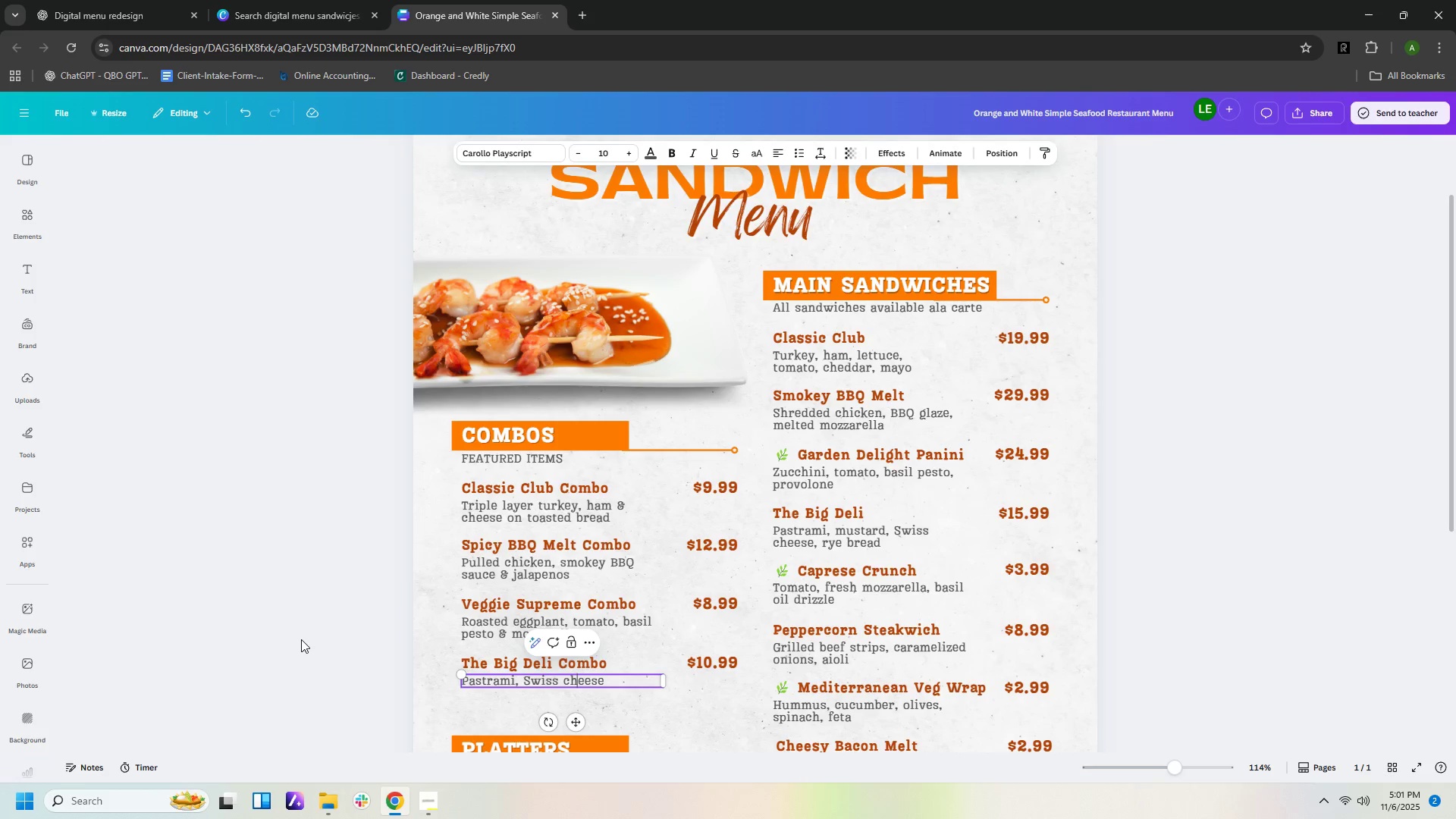 
key(ArrowRight)
 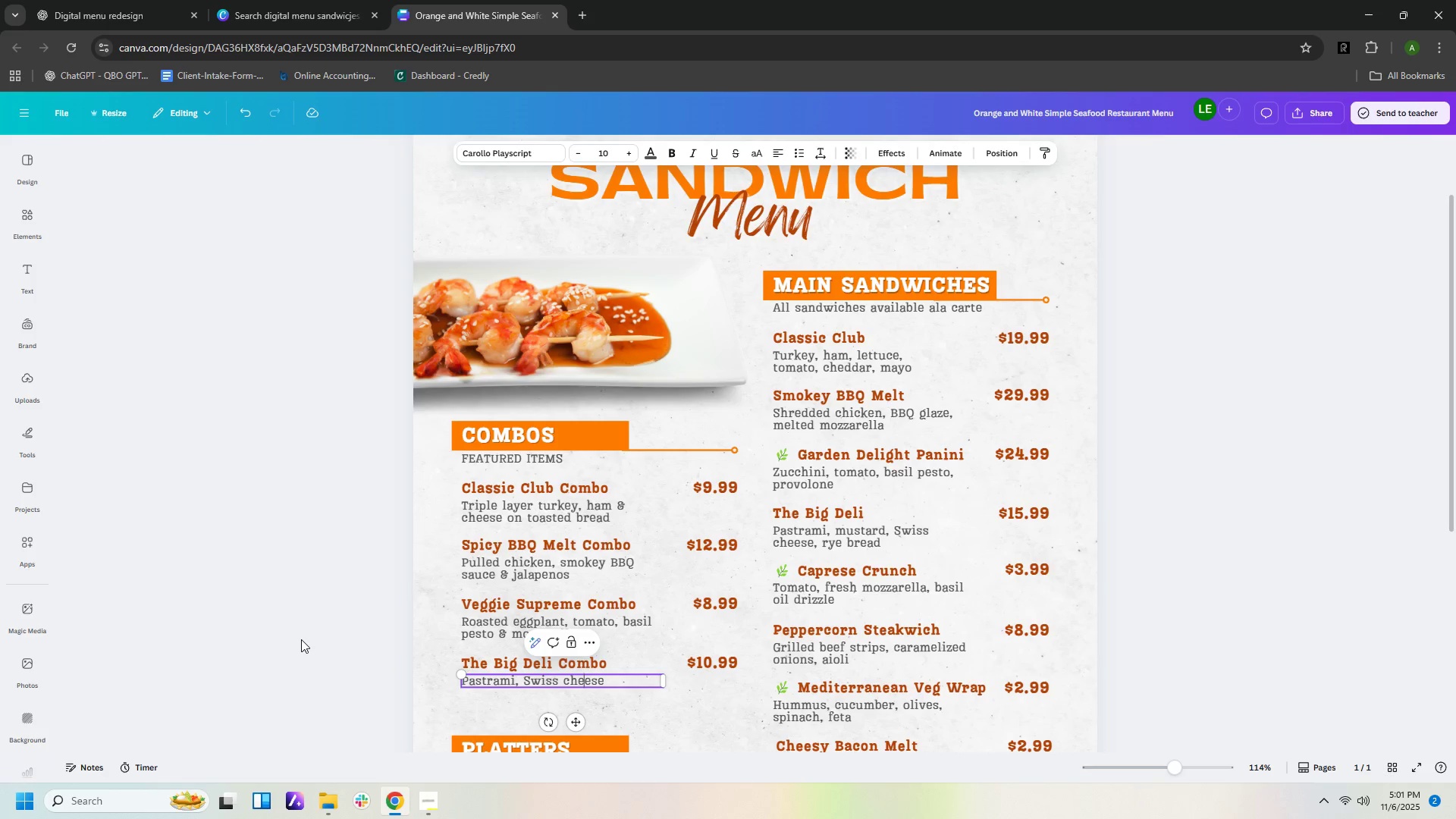 
key(ArrowRight)
 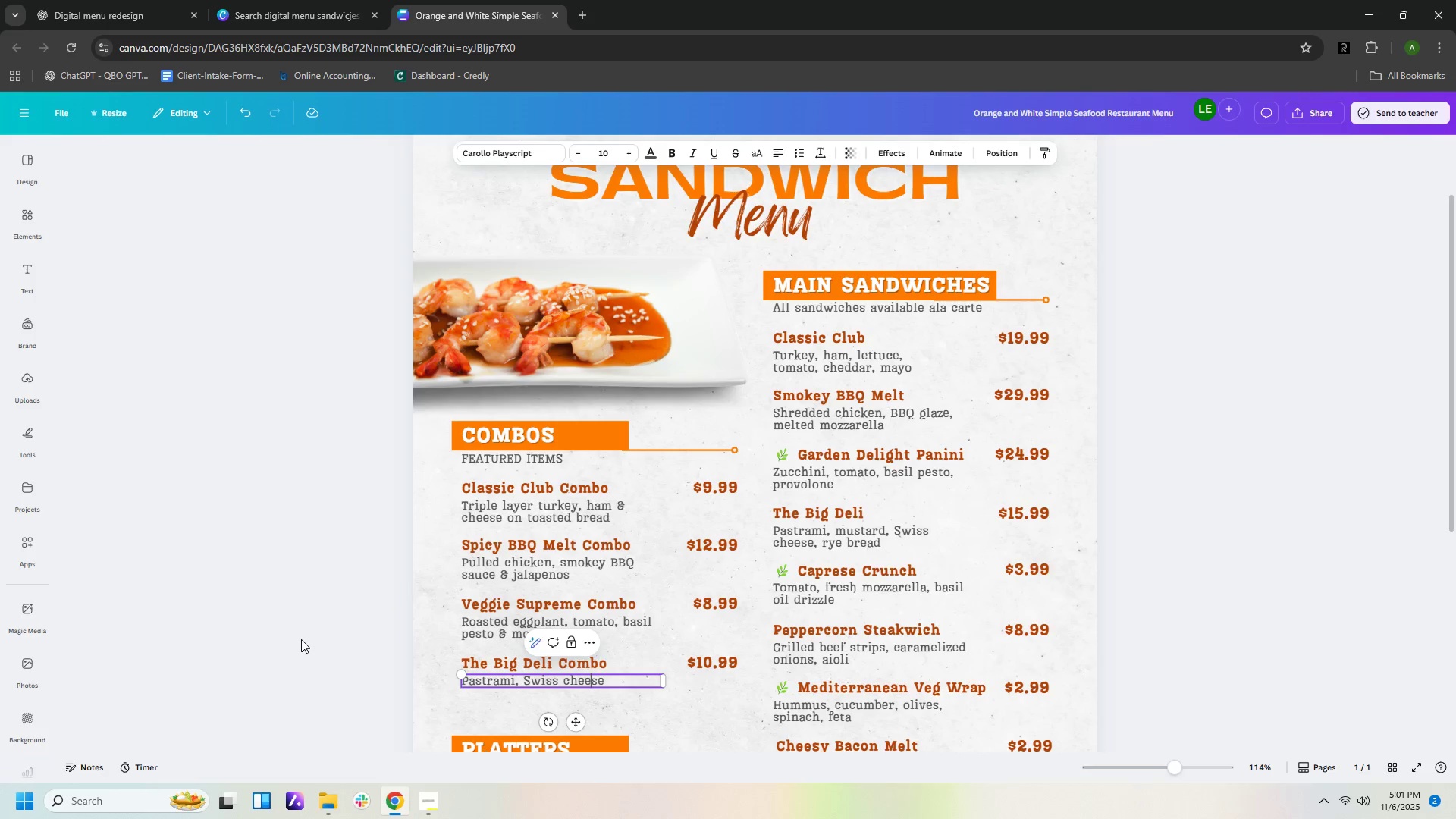 
key(ArrowRight)
 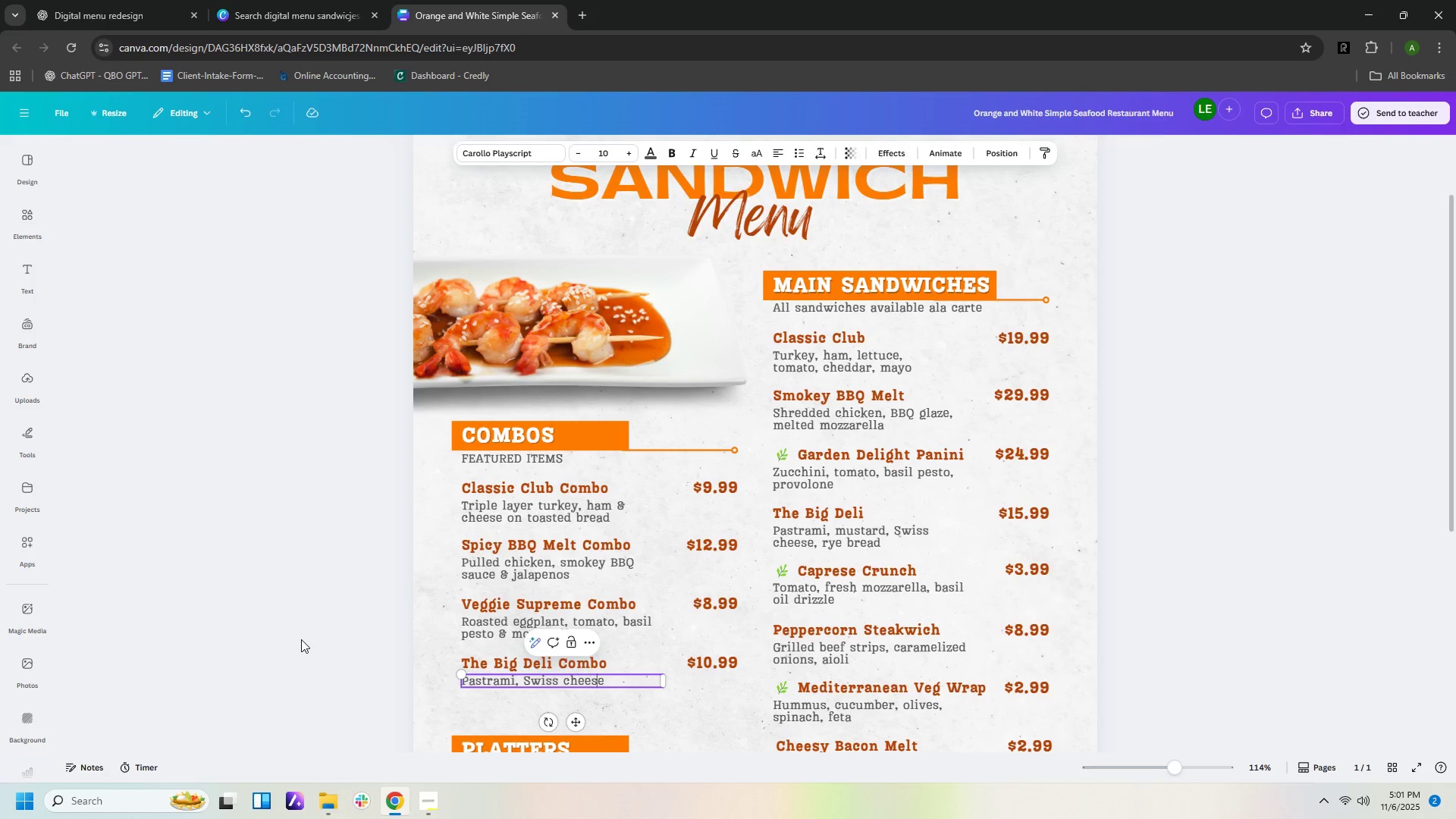 
type(, mu)
key(Backspace)
key(Backspace)
type(ustardaloli)
 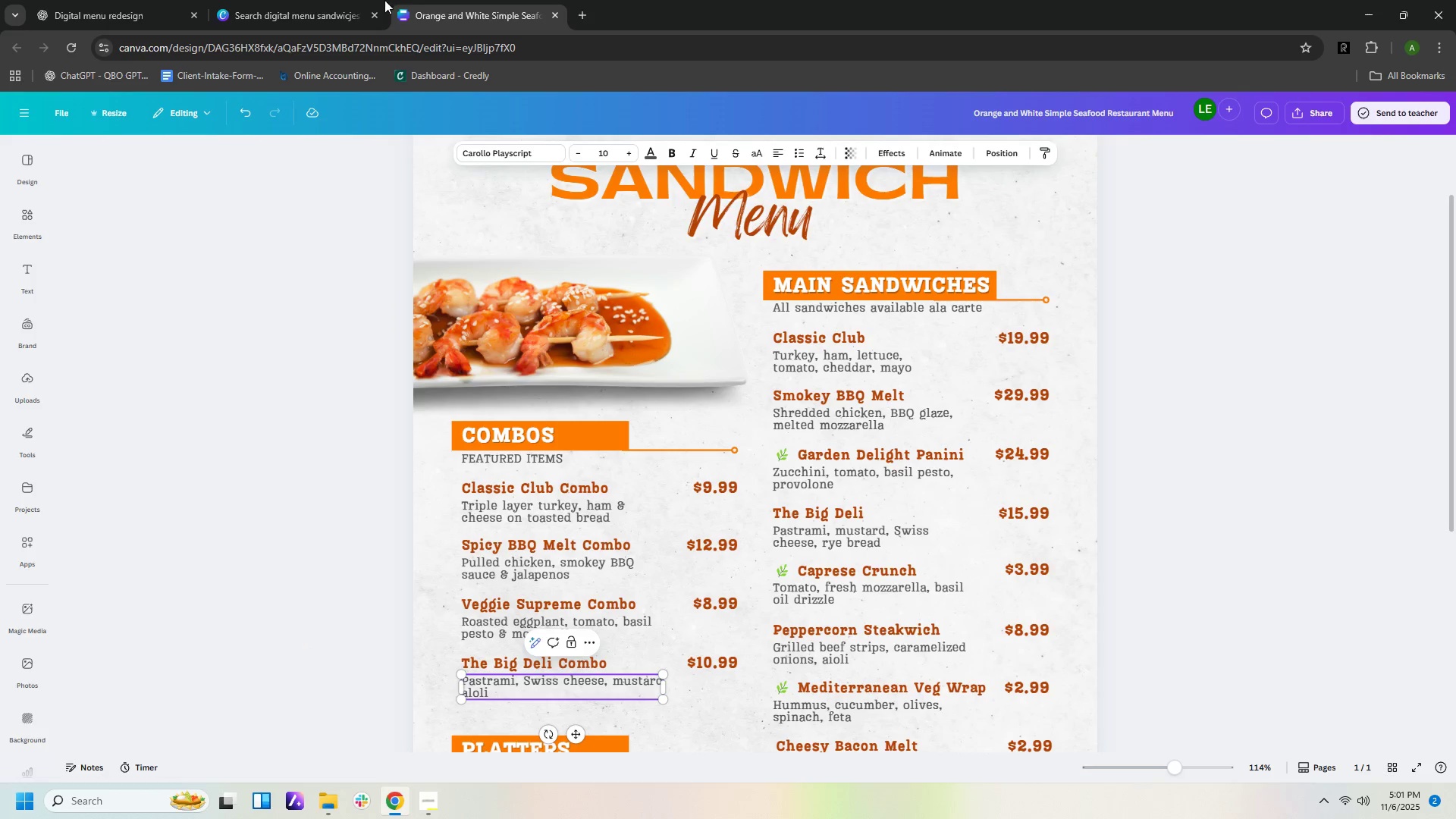 
left_click([124, 20])
 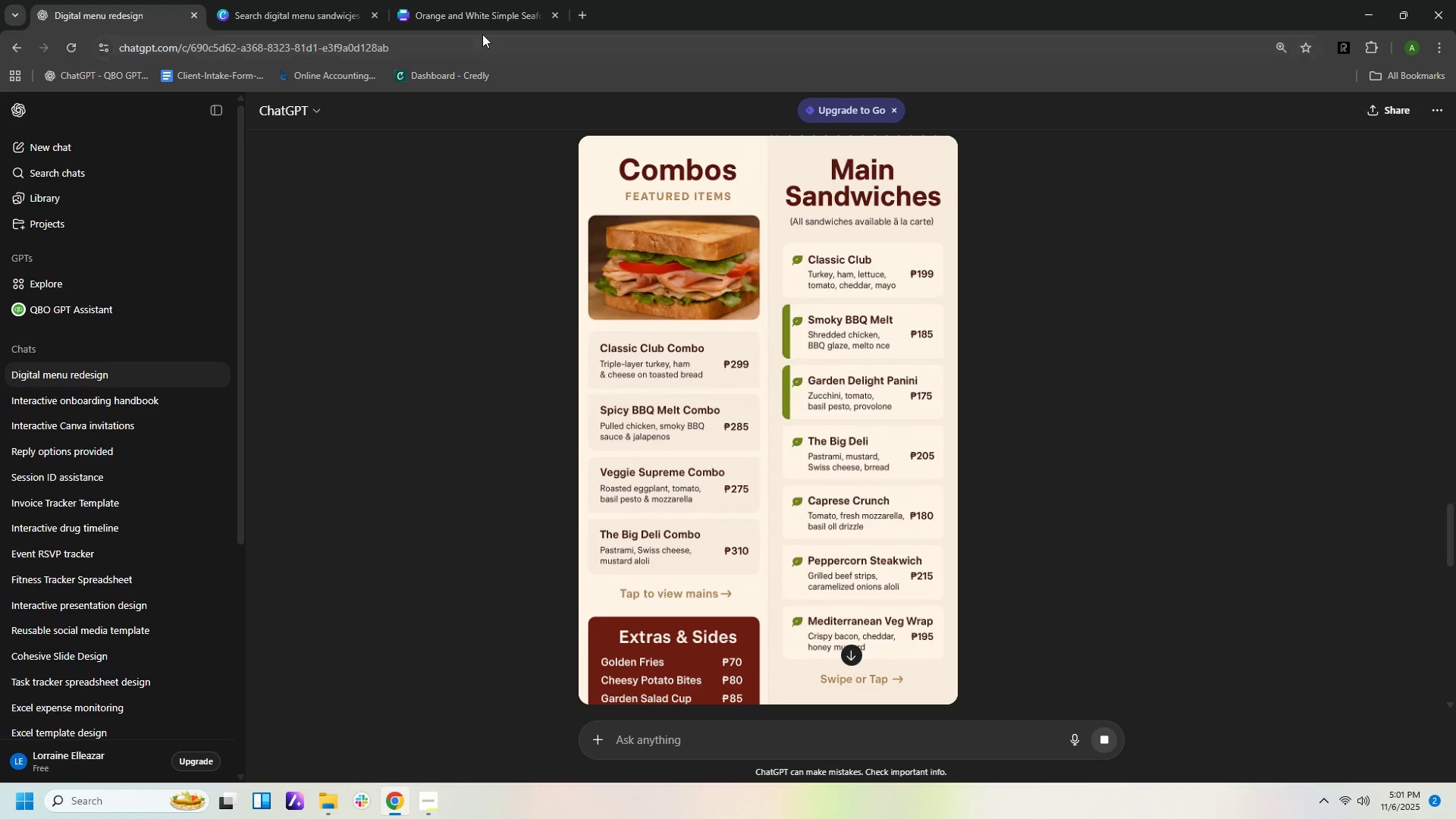 
left_click([485, 25])
 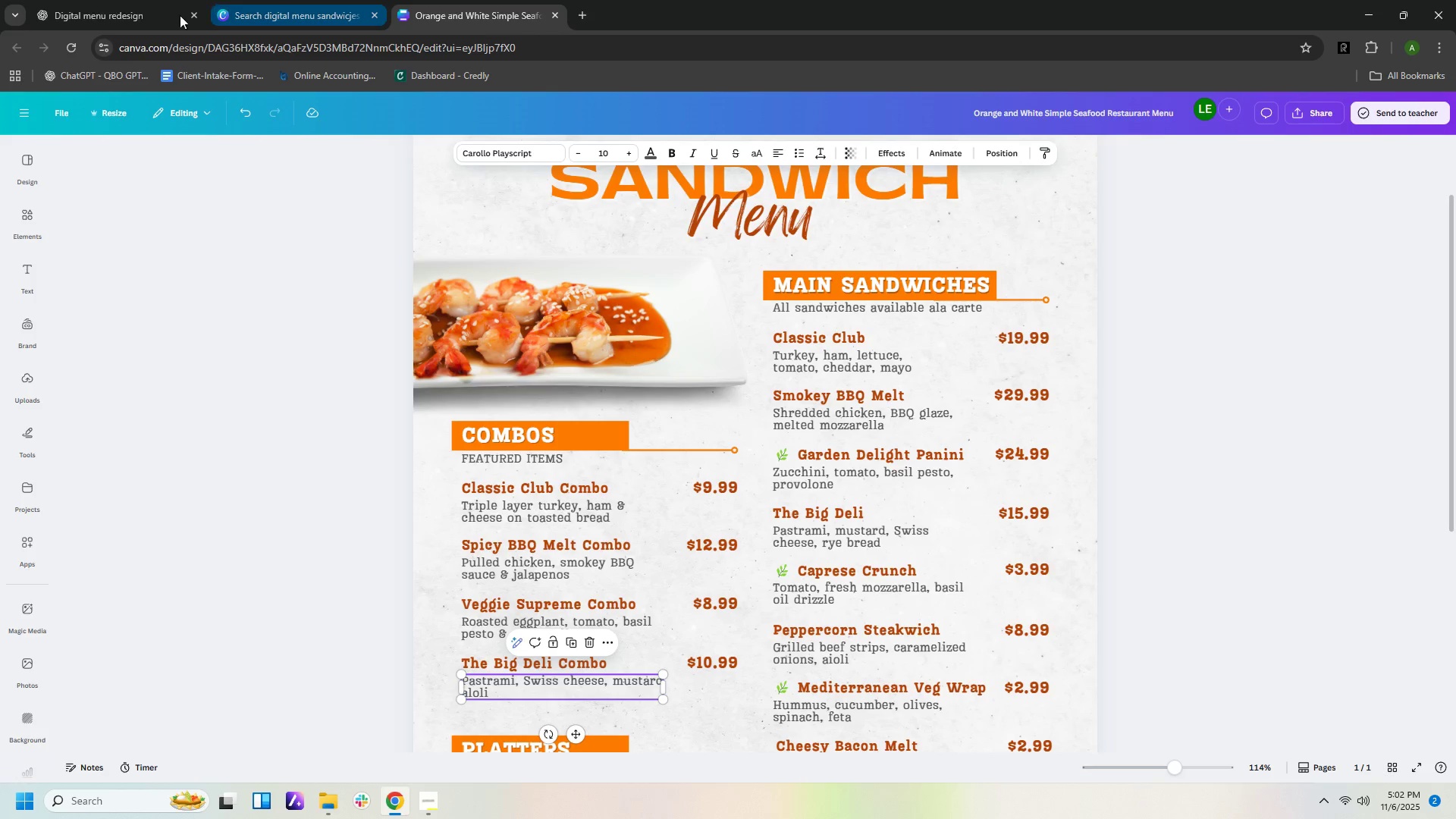 
left_click([142, 20])
 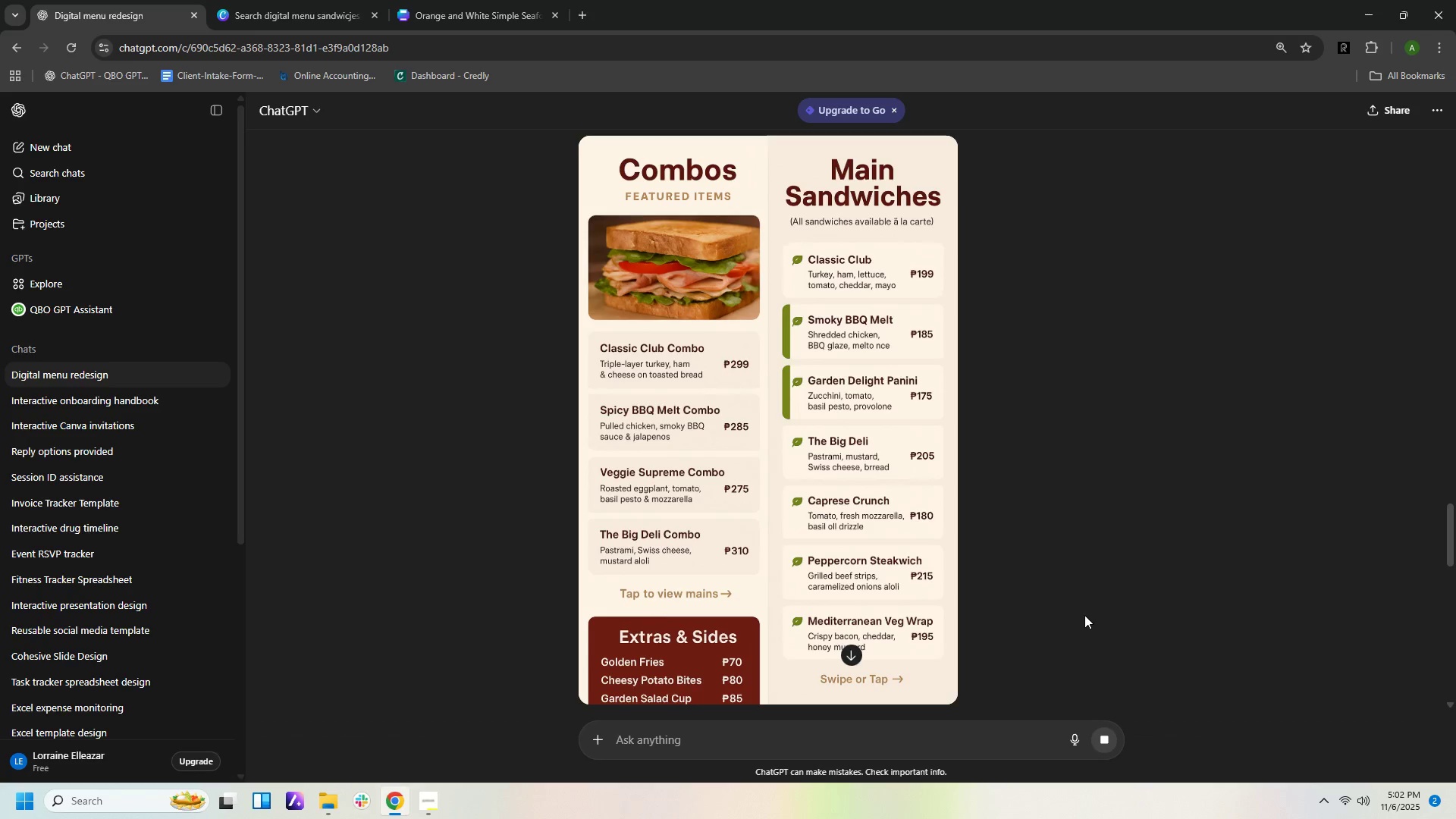 
scroll: coordinate [1052, 508], scroll_direction: up, amount: 15.0
 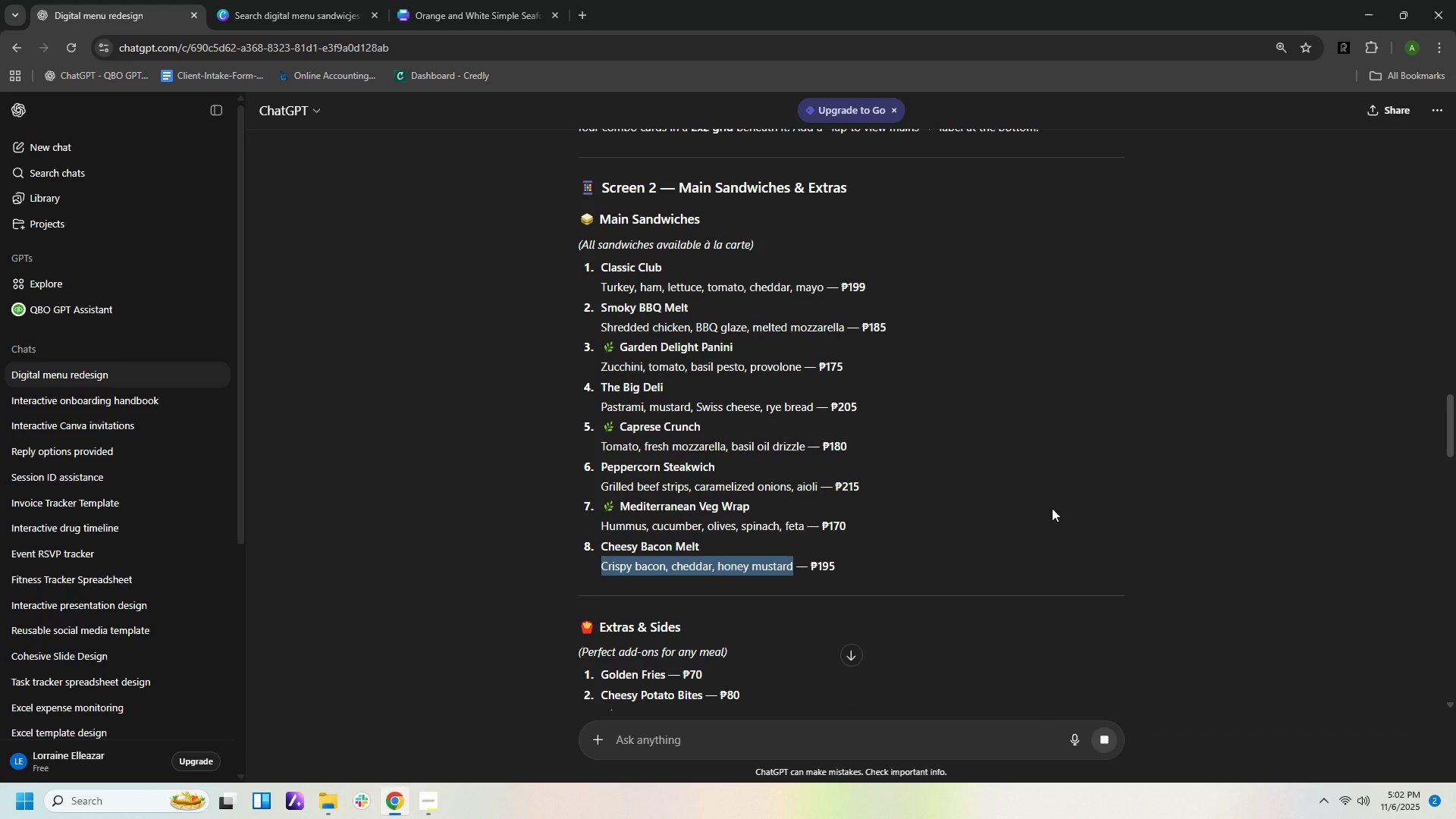 
scroll: coordinate [1052, 508], scroll_direction: down, amount: 2.0
 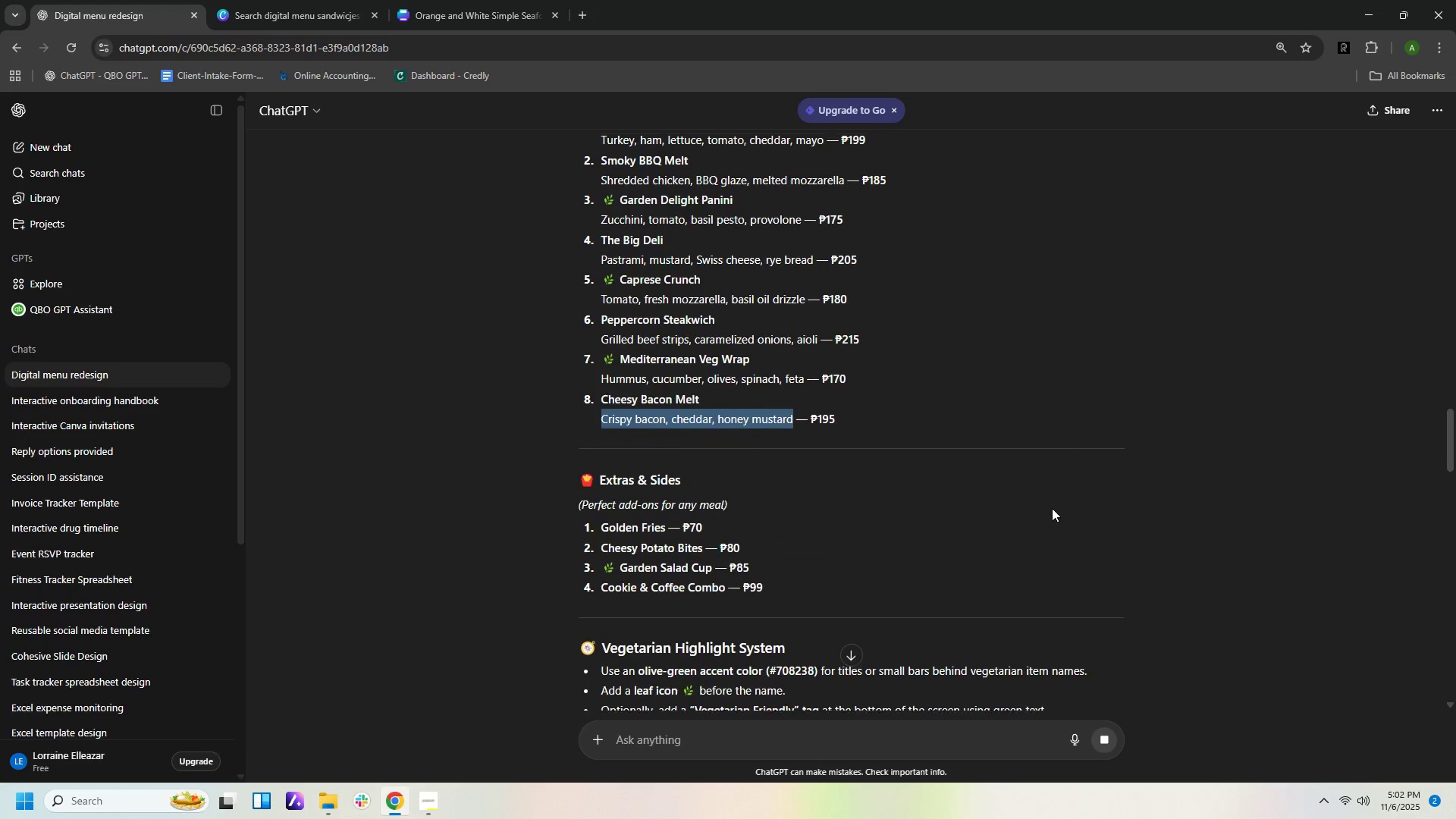 
scroll: coordinate [1052, 508], scroll_direction: up, amount: 5.0
 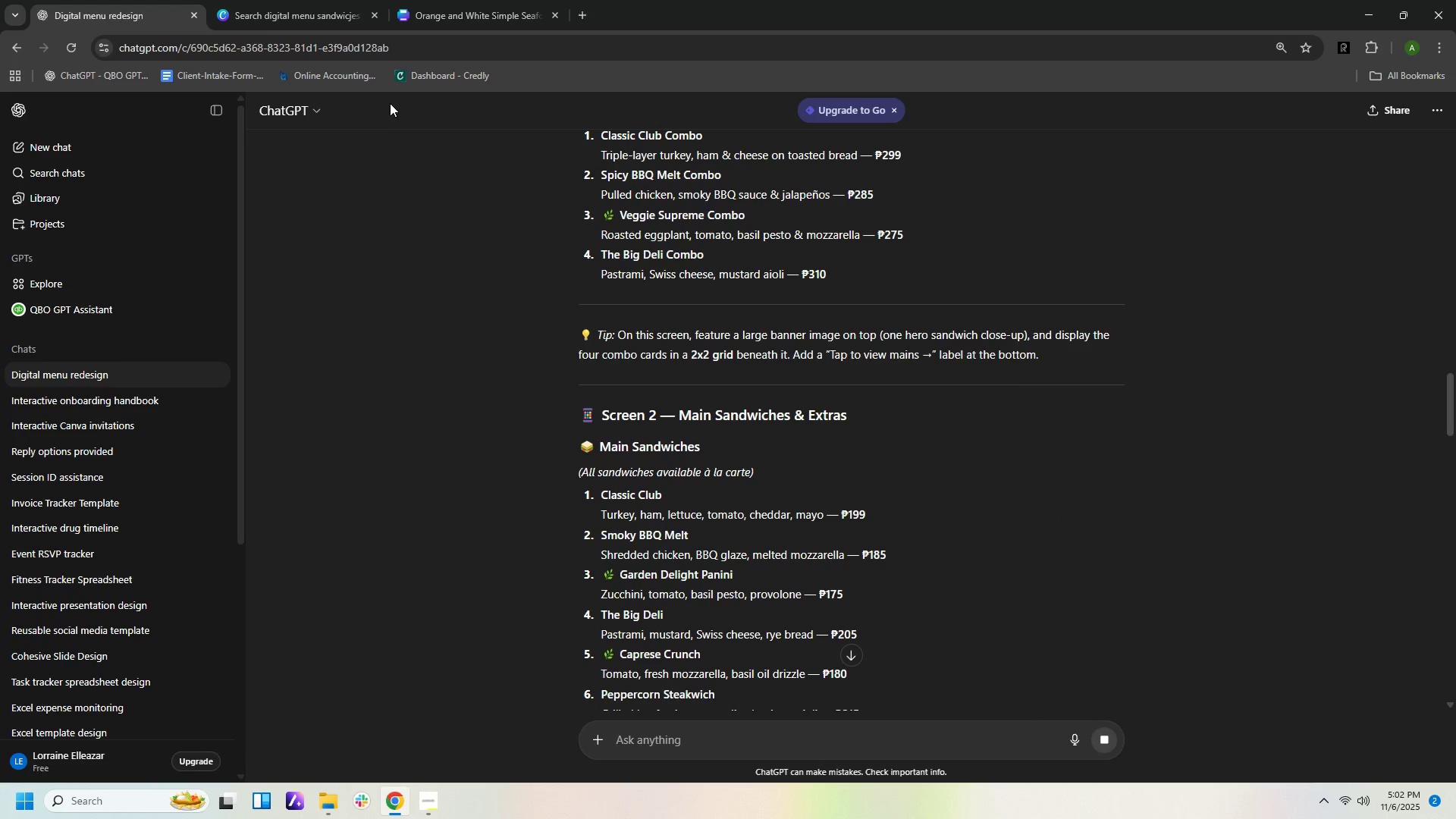 
wait(7.85)
 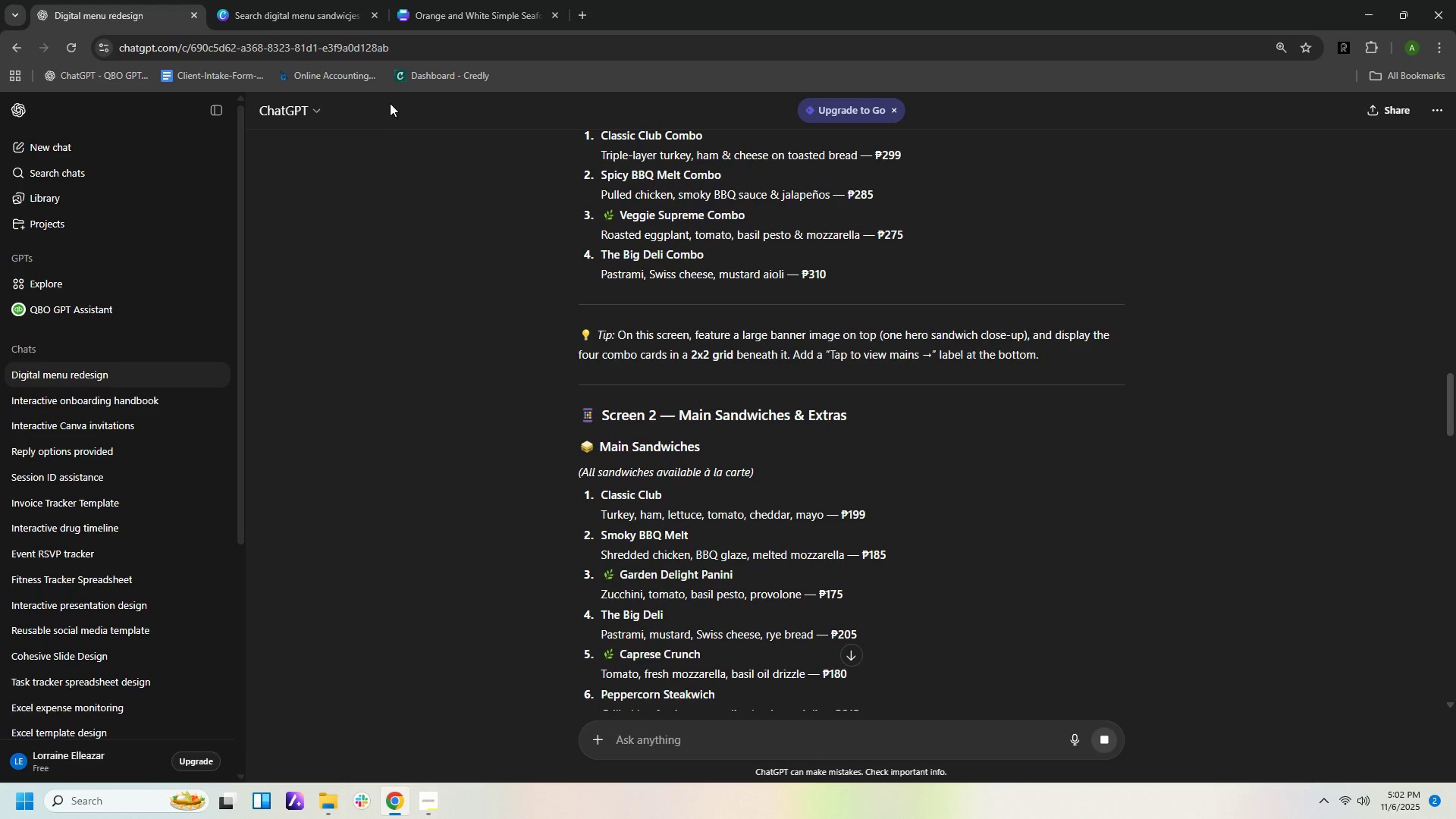 
left_click([435, 13])
 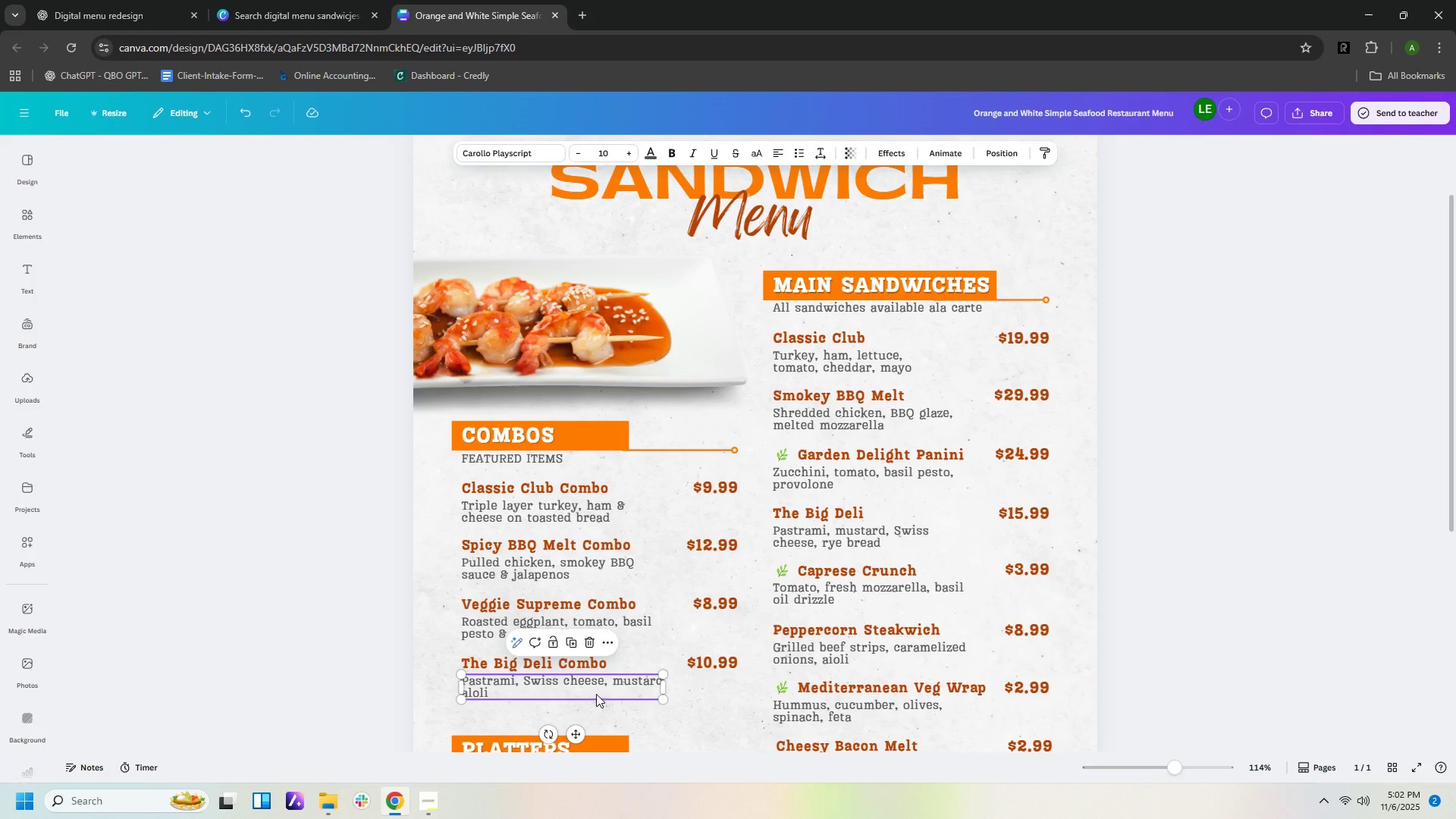 
left_click([592, 695])
 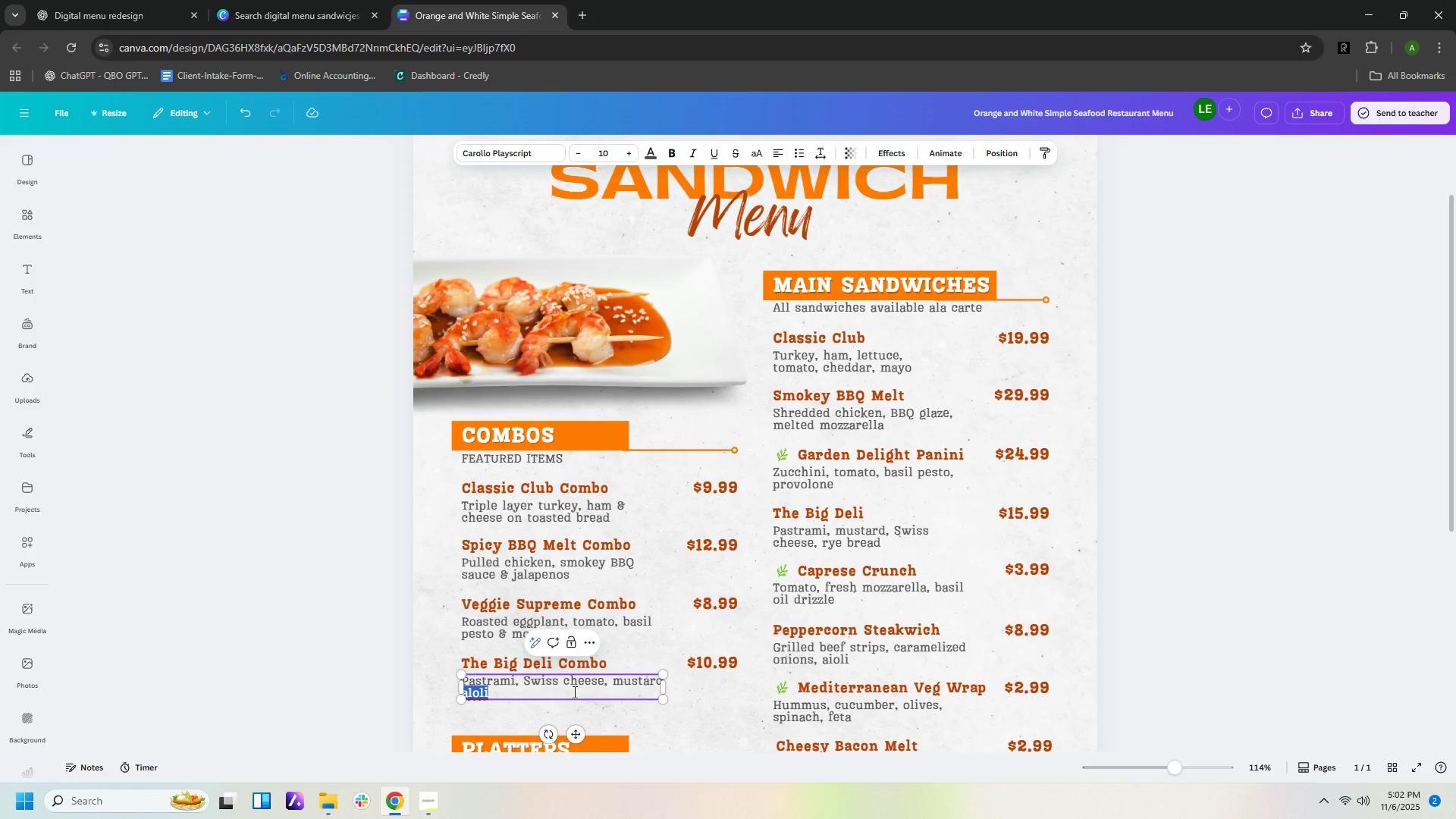 
double_click([573, 692])
 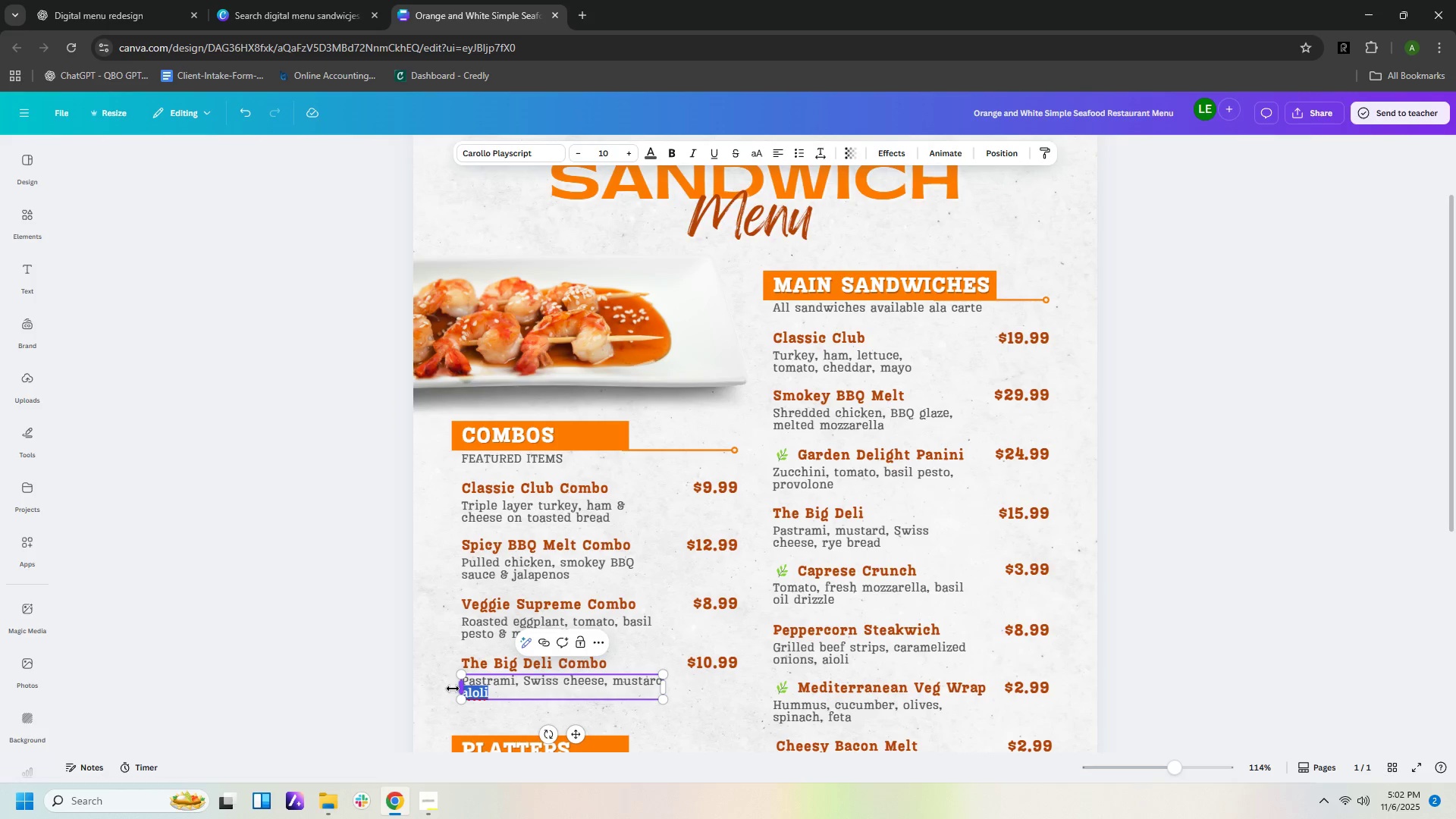 
type(aioli)
 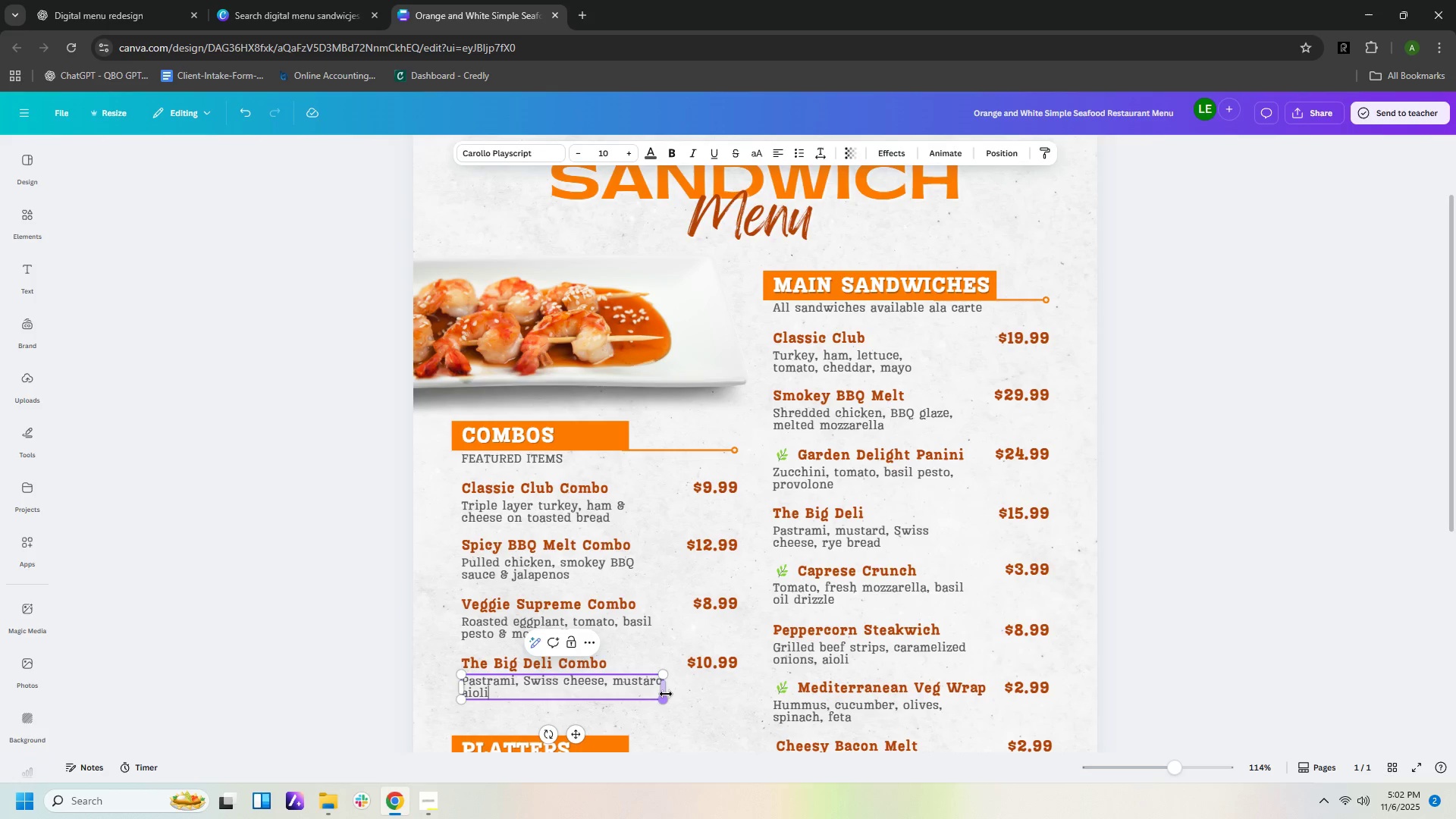 
left_click_drag(start_coordinate=[666, 692], to_coordinate=[651, 692])
 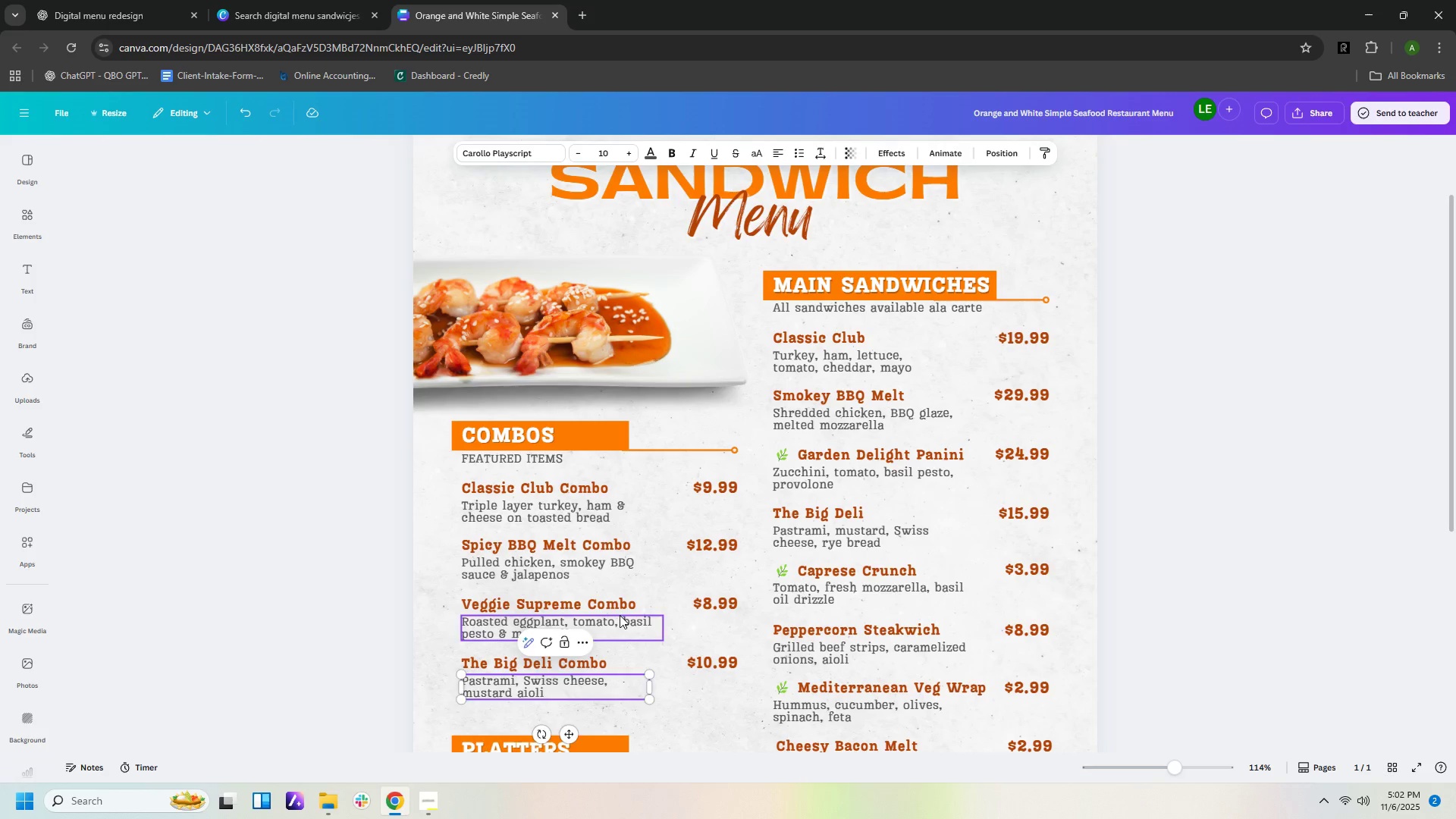 
left_click([620, 615])
 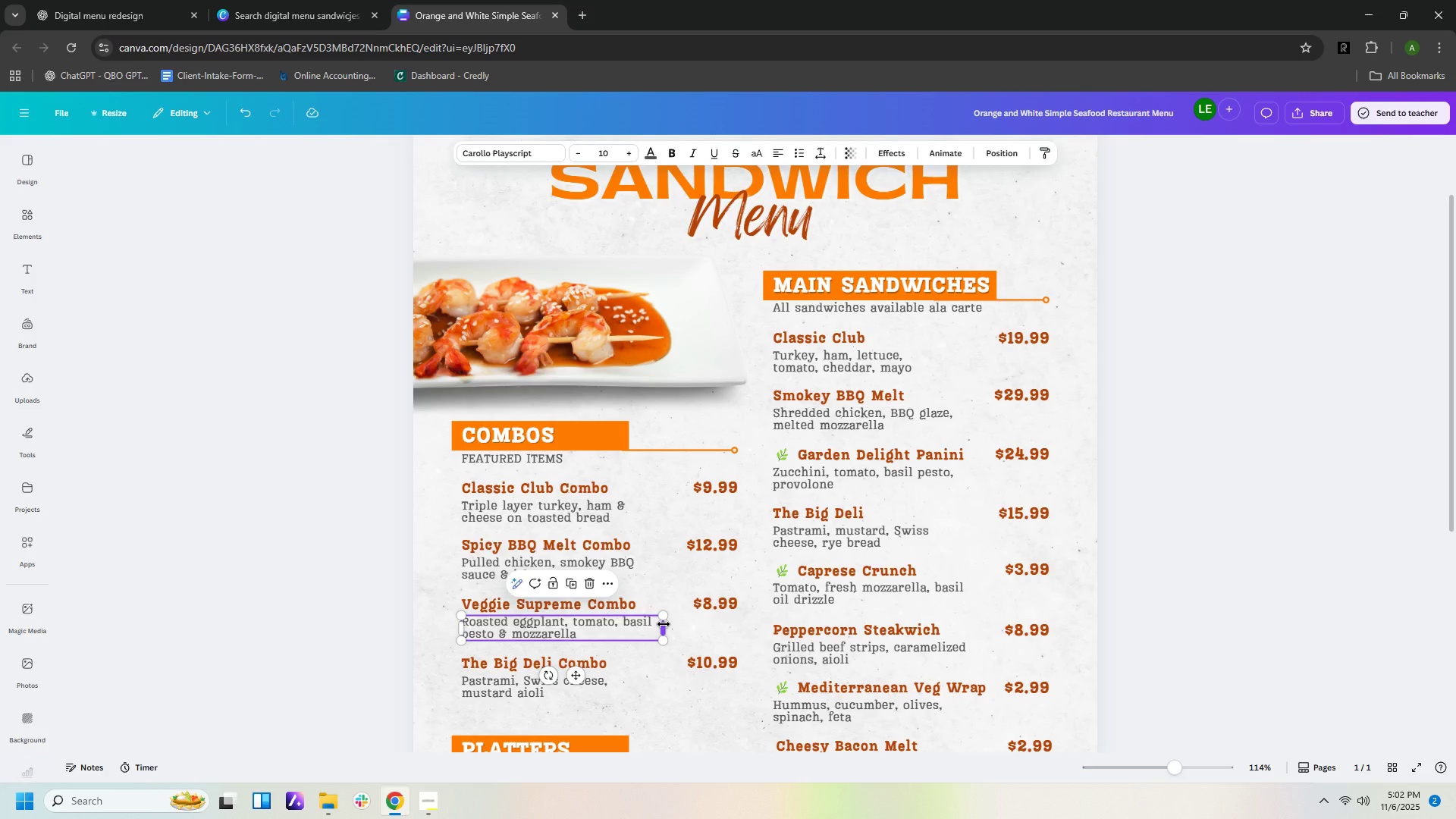 
left_click_drag(start_coordinate=[664, 624], to_coordinate=[651, 624])
 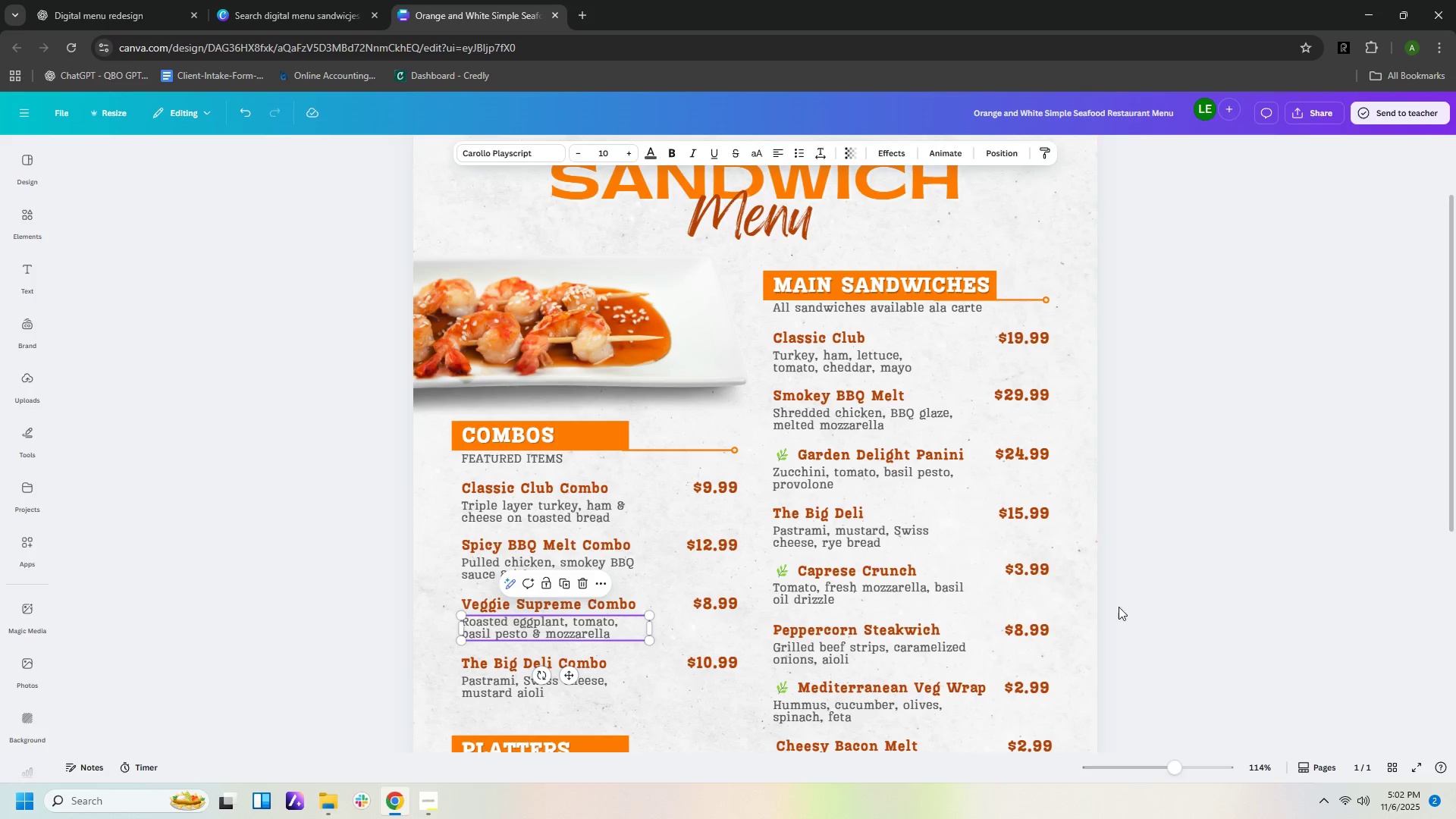 
scroll: coordinate [1267, 608], scroll_direction: down, amount: 2.0
 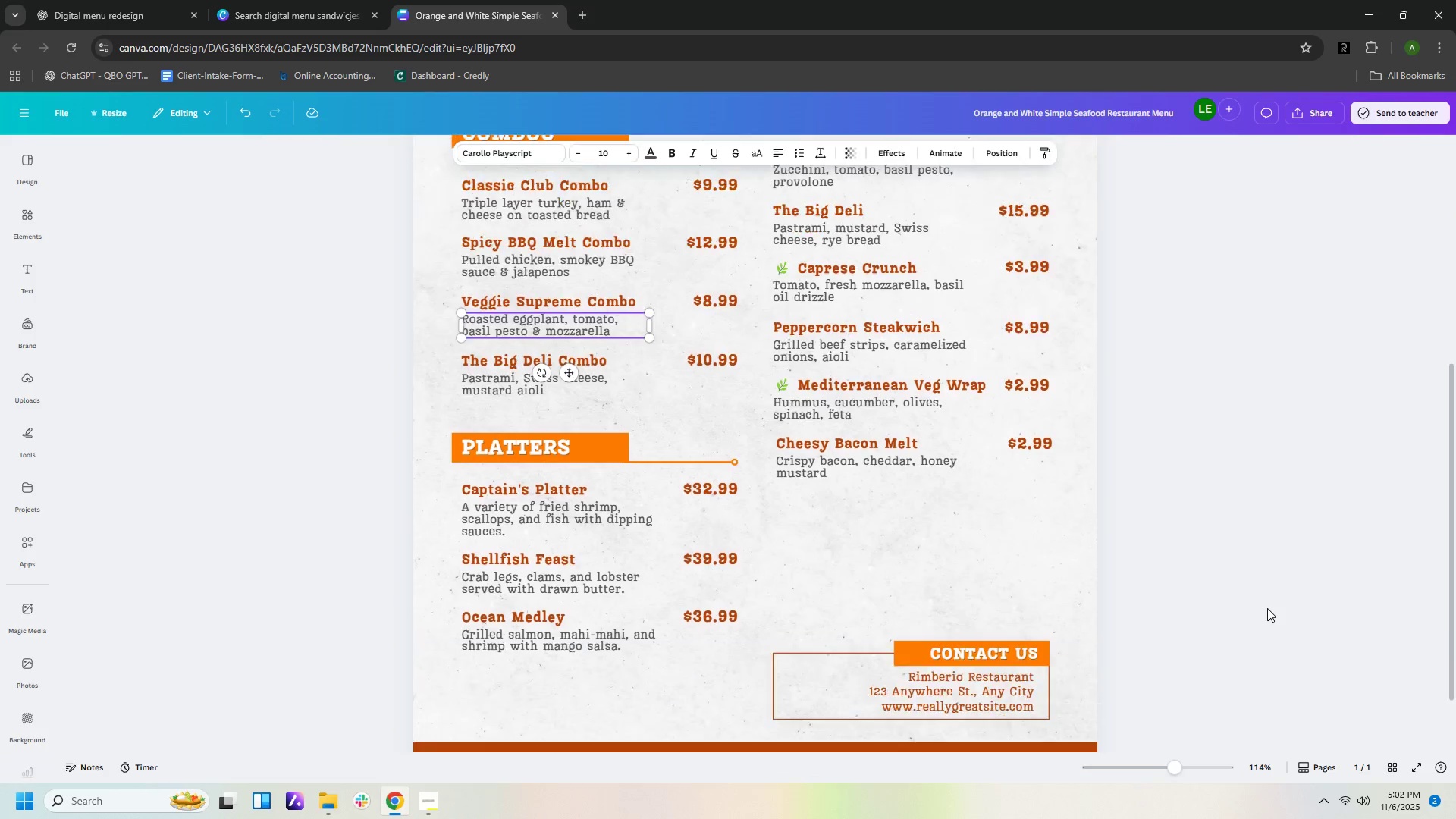 
scroll: coordinate [1267, 608], scroll_direction: up, amount: 3.0
 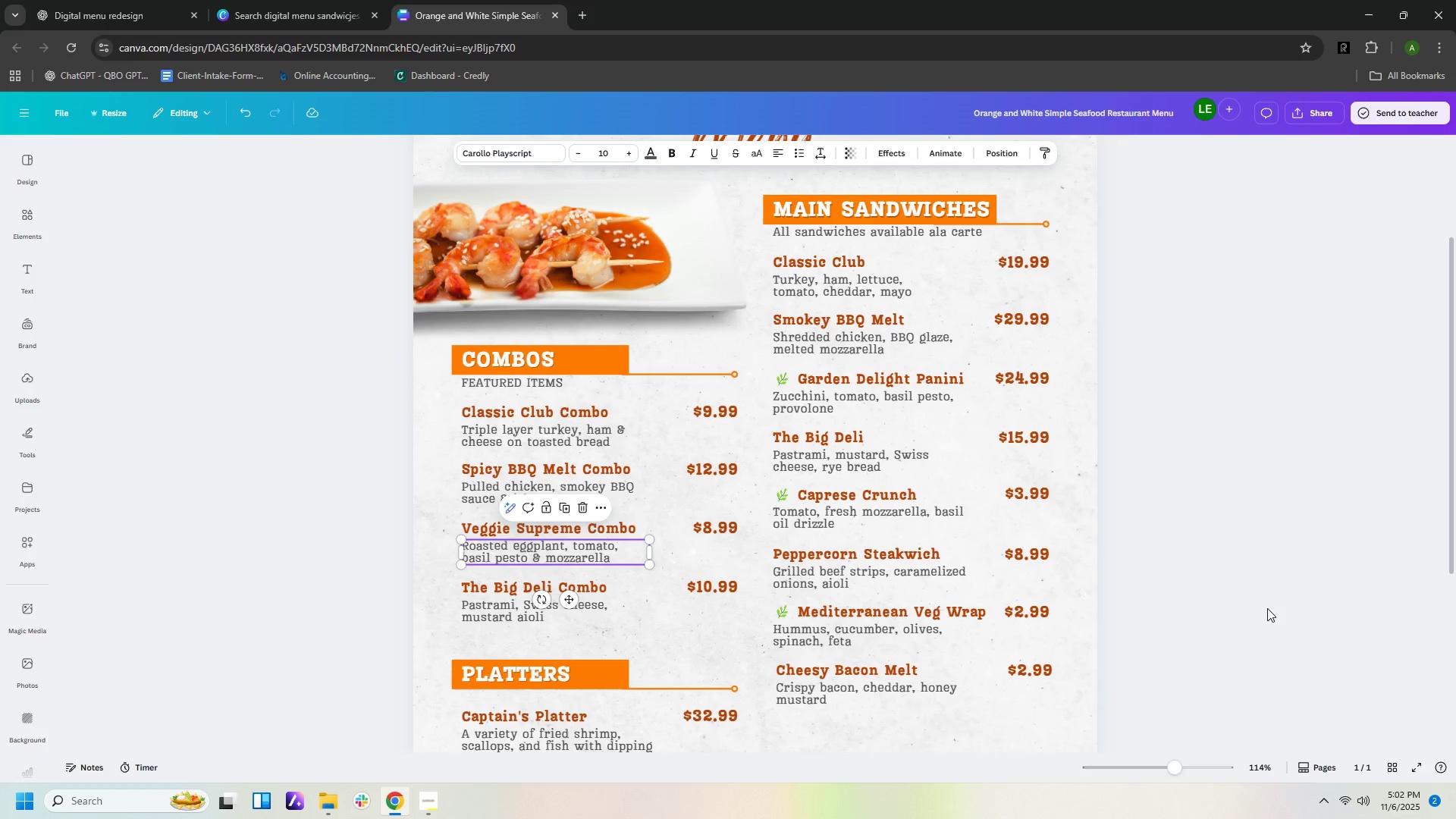 
scroll: coordinate [1267, 608], scroll_direction: down, amount: 2.0
 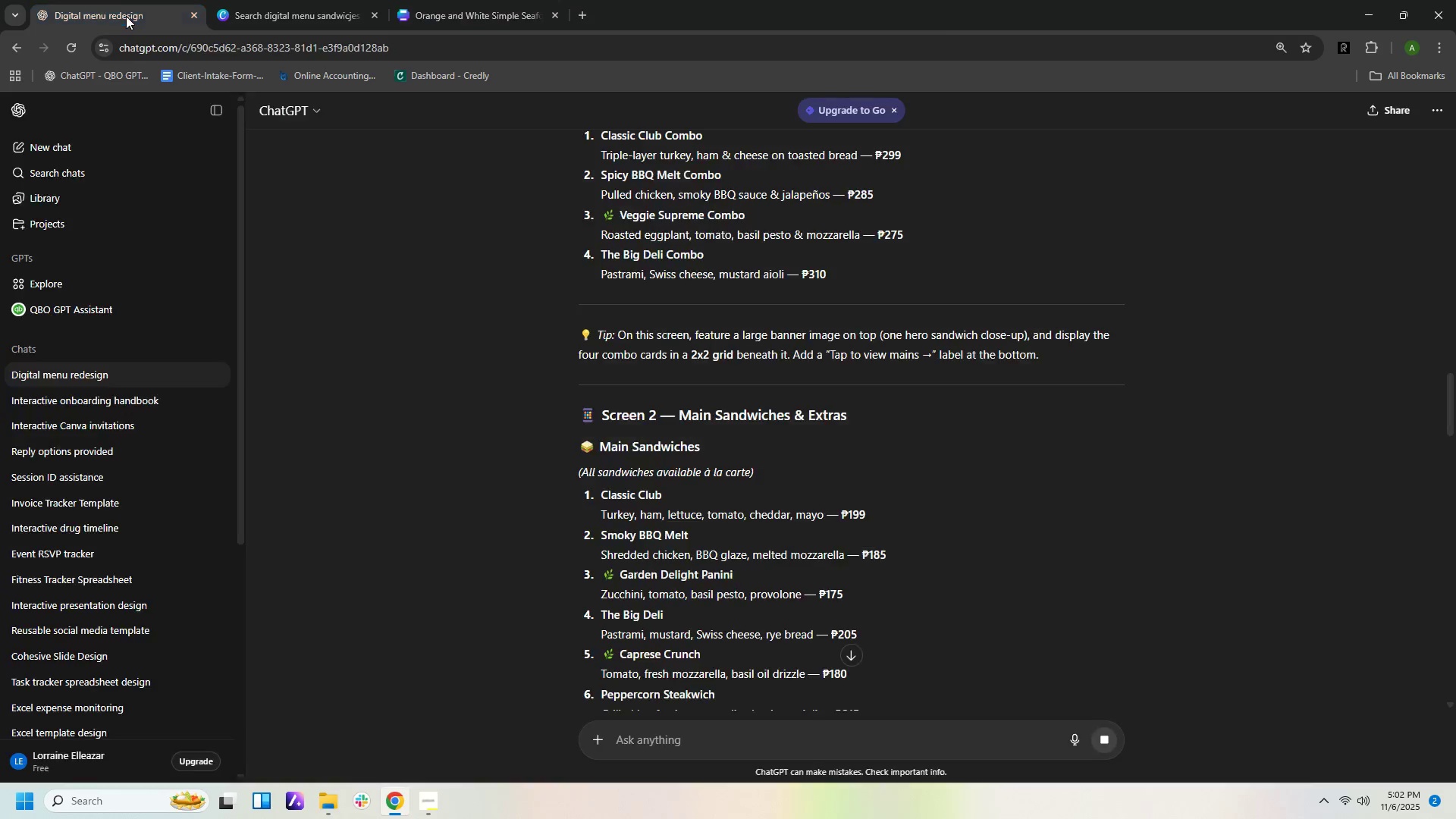 
left_click([126, 16])
 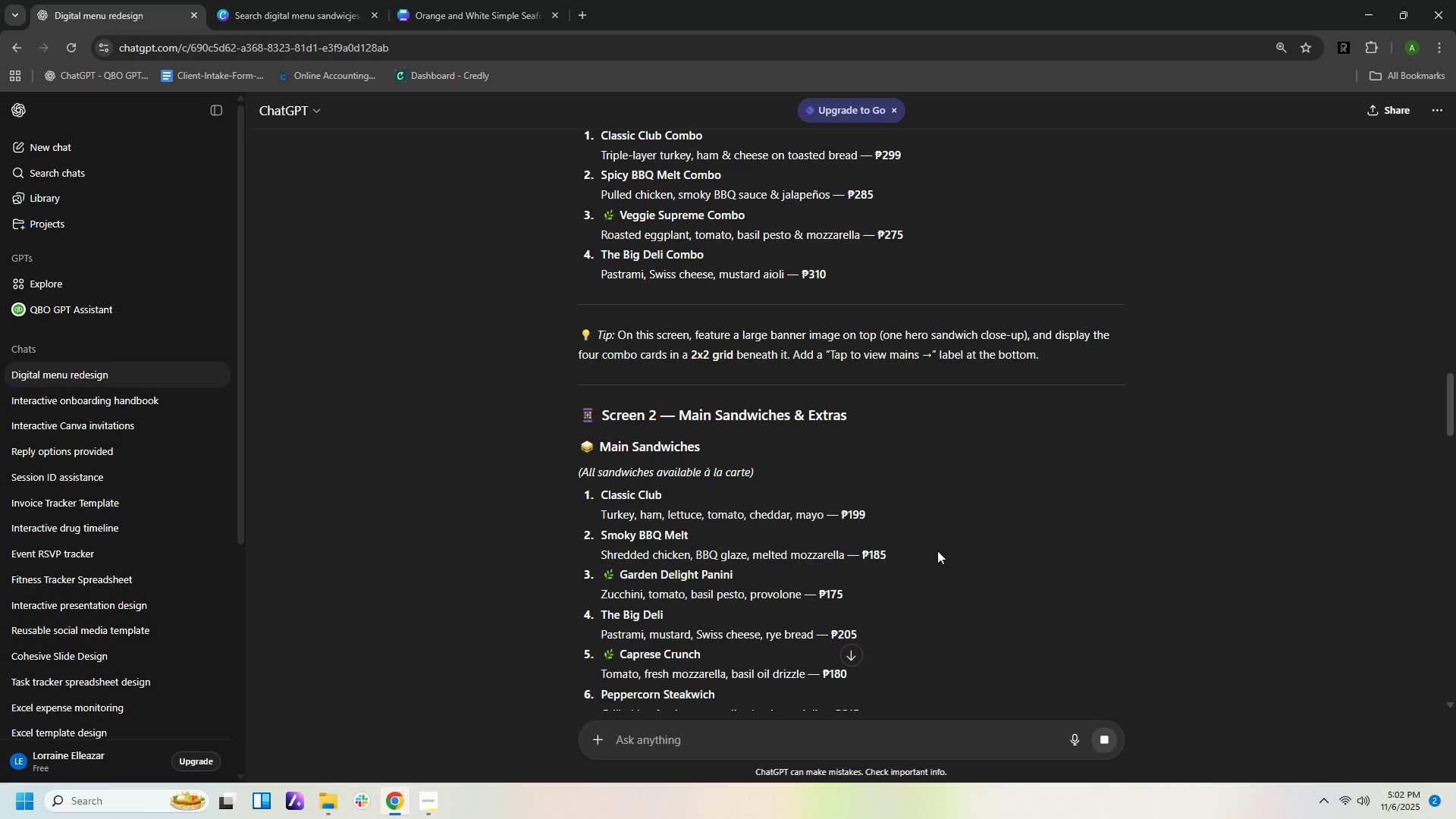 
scroll: coordinate [940, 549], scroll_direction: down, amount: 6.0
 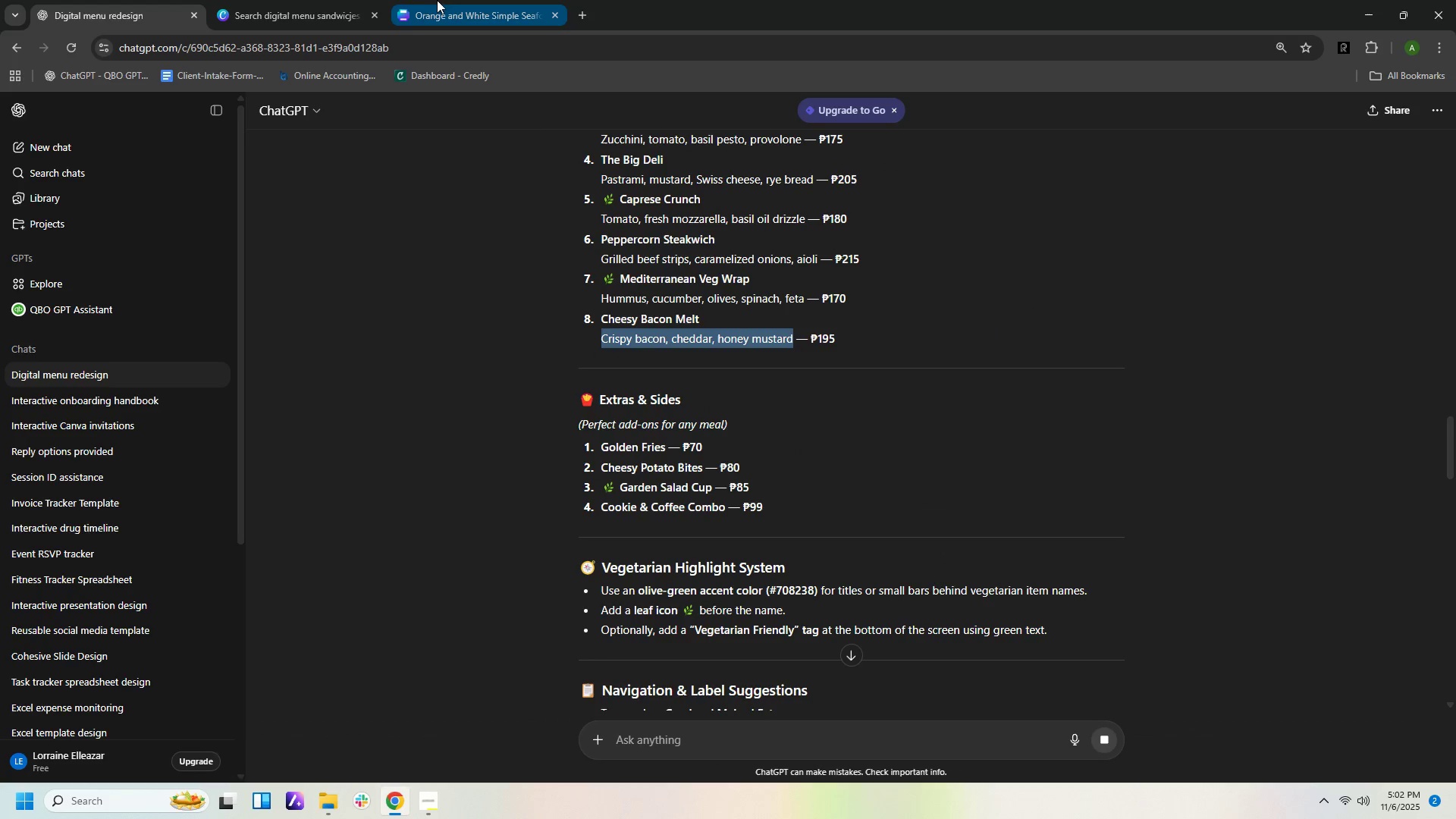 
left_click([453, 11])
 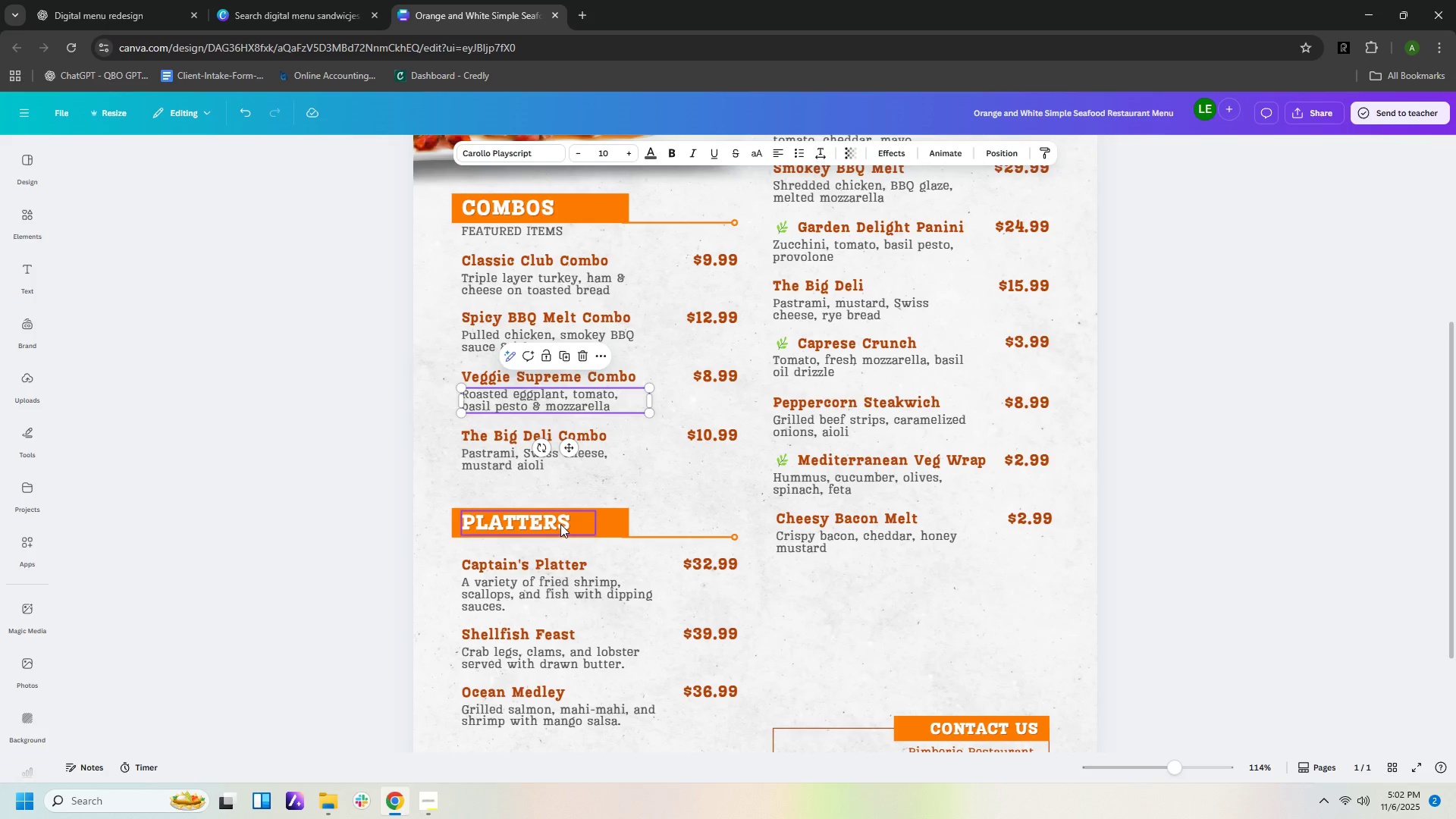 
double_click([560, 524])
 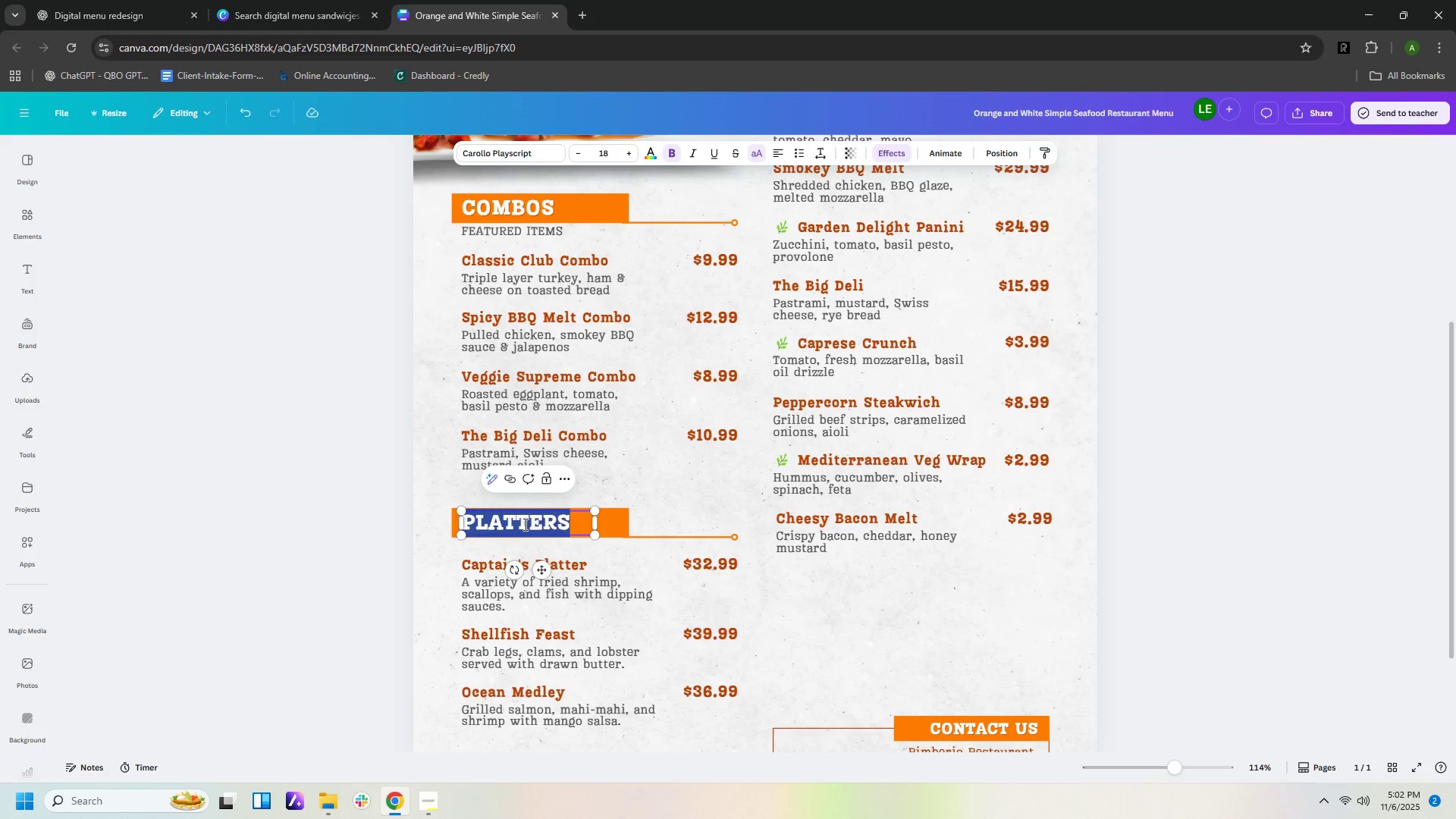 
type(EXRAS & SIDES)
 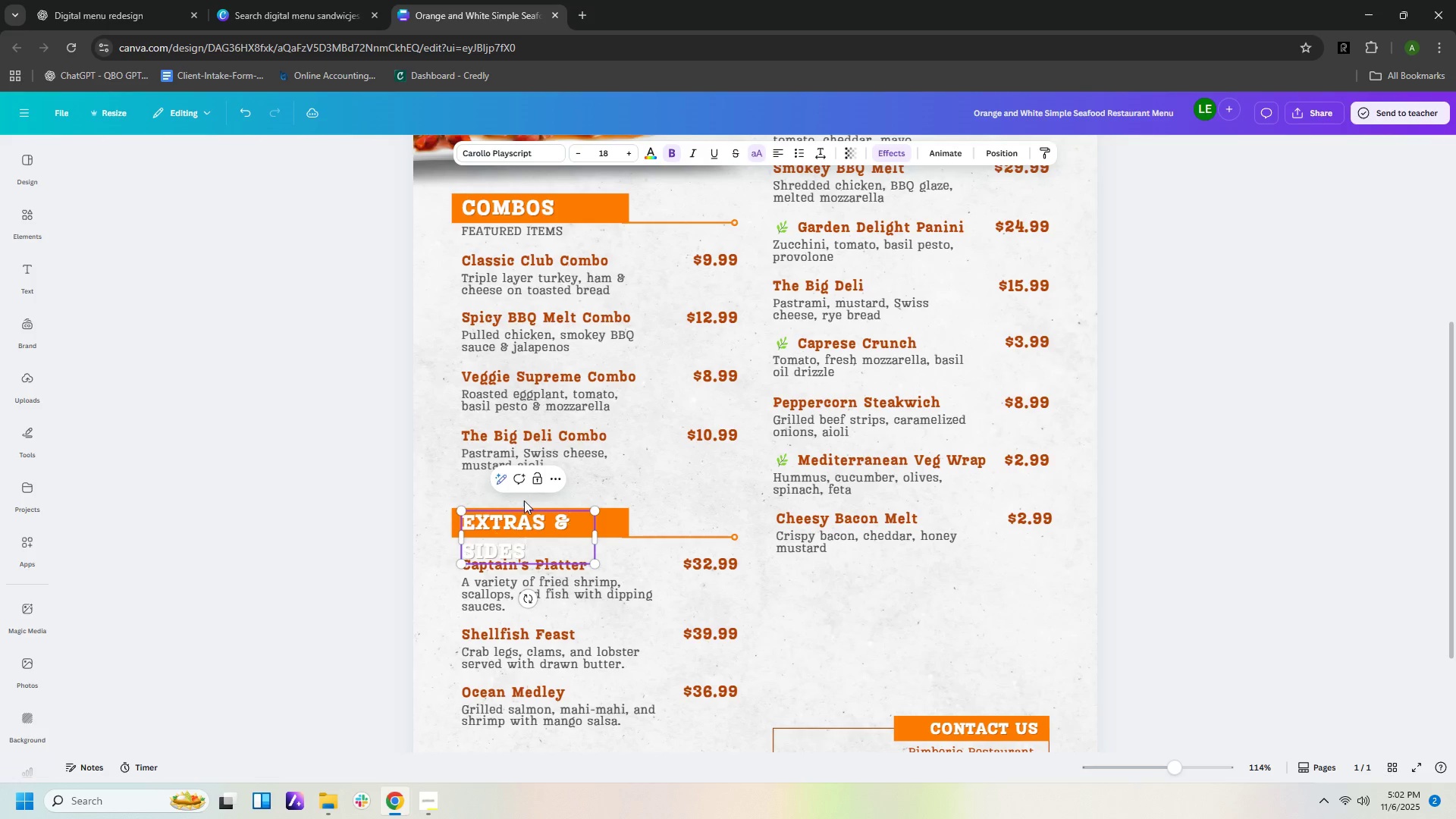 
left_click([610, 514])
 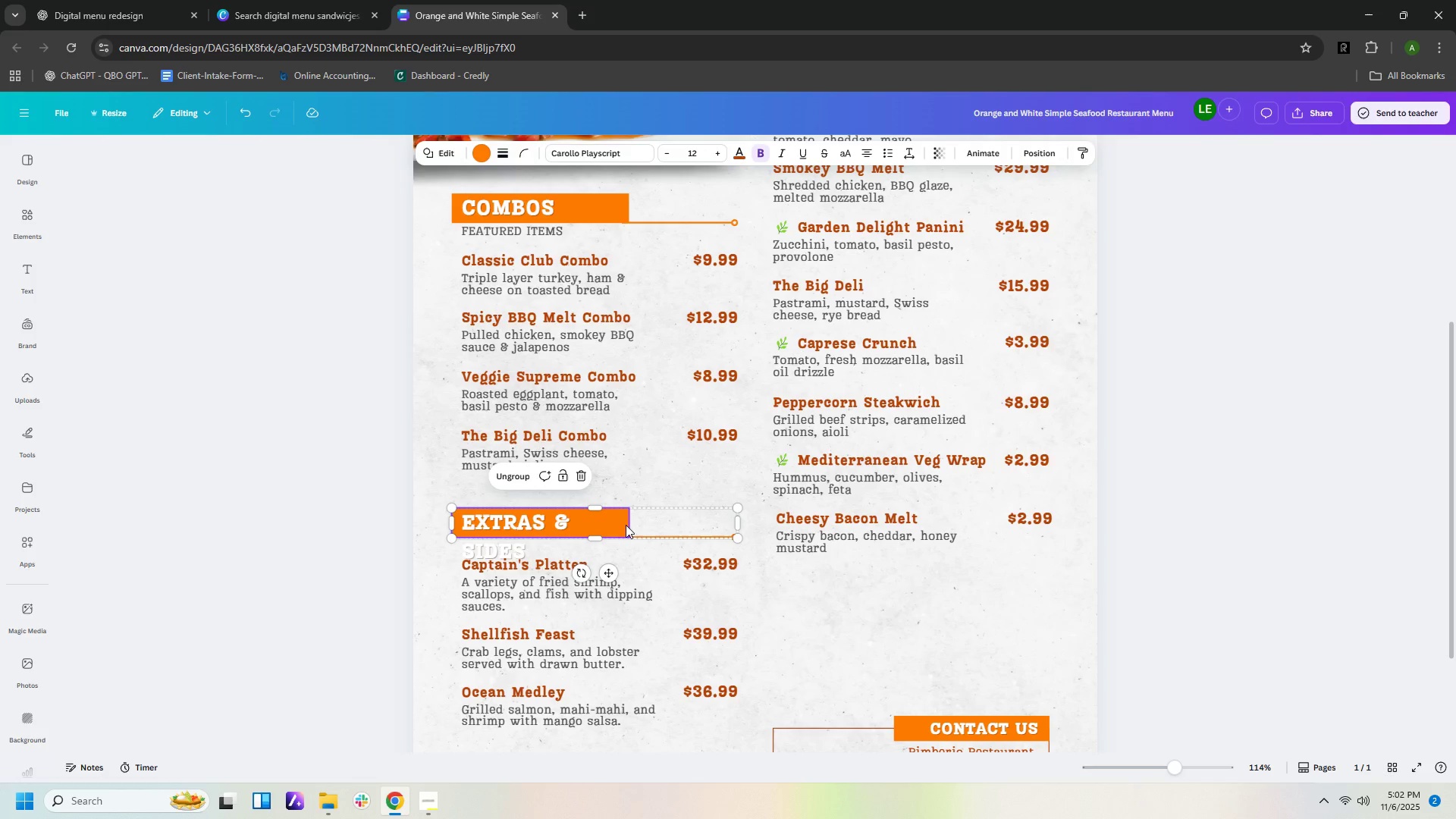 
left_click([626, 525])
 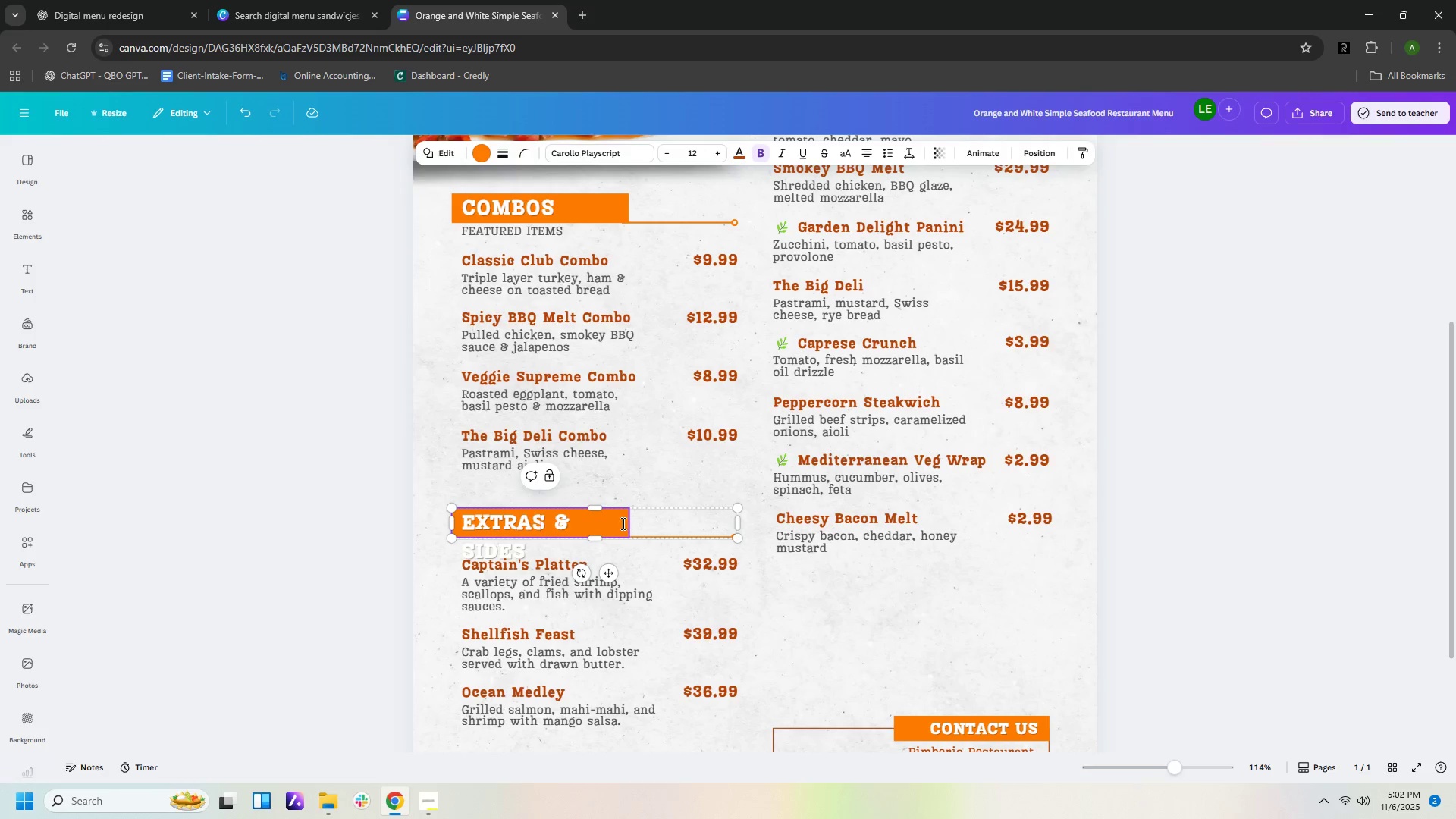 
double_click([622, 523])
 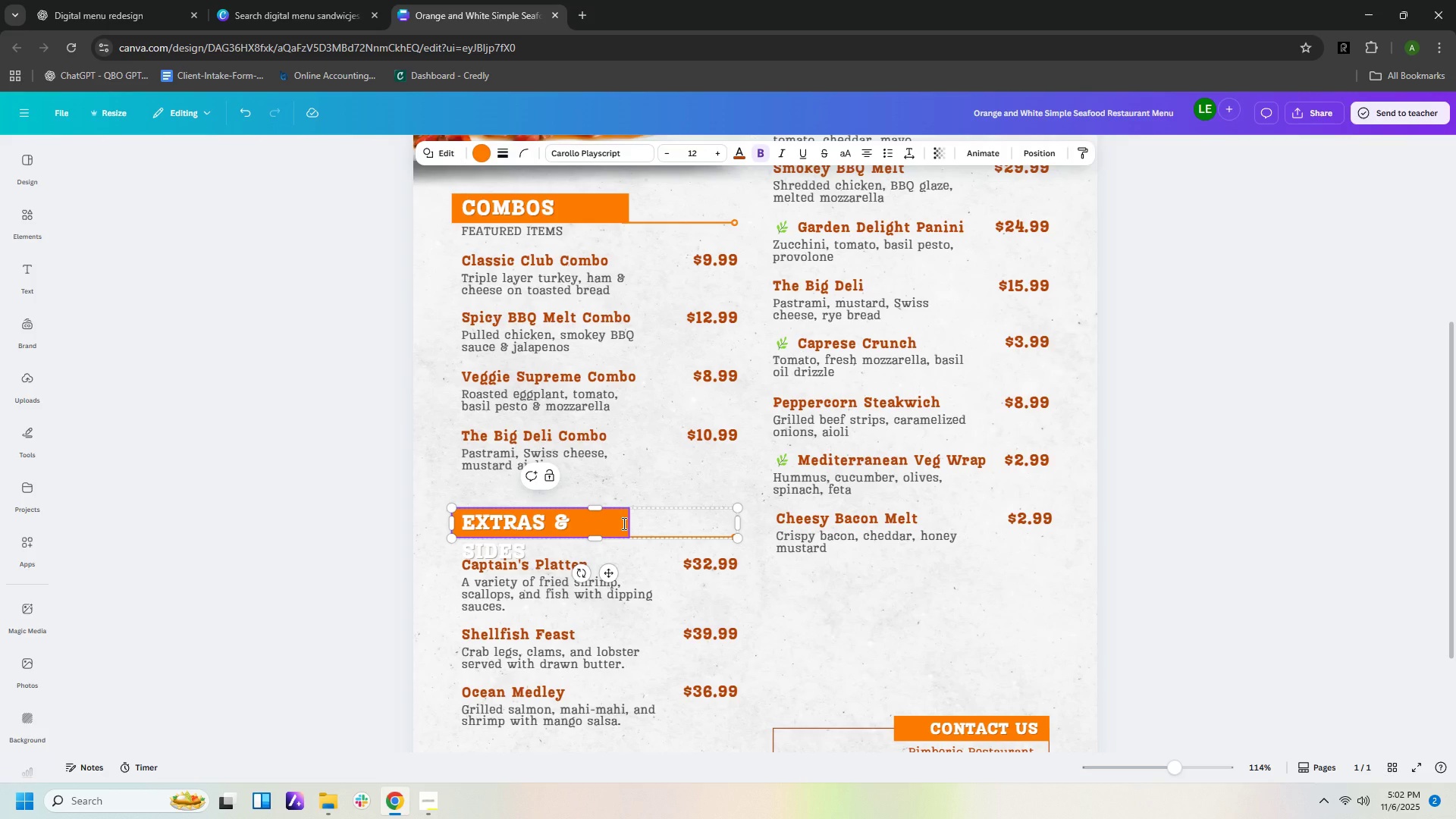 
left_click([623, 523])
 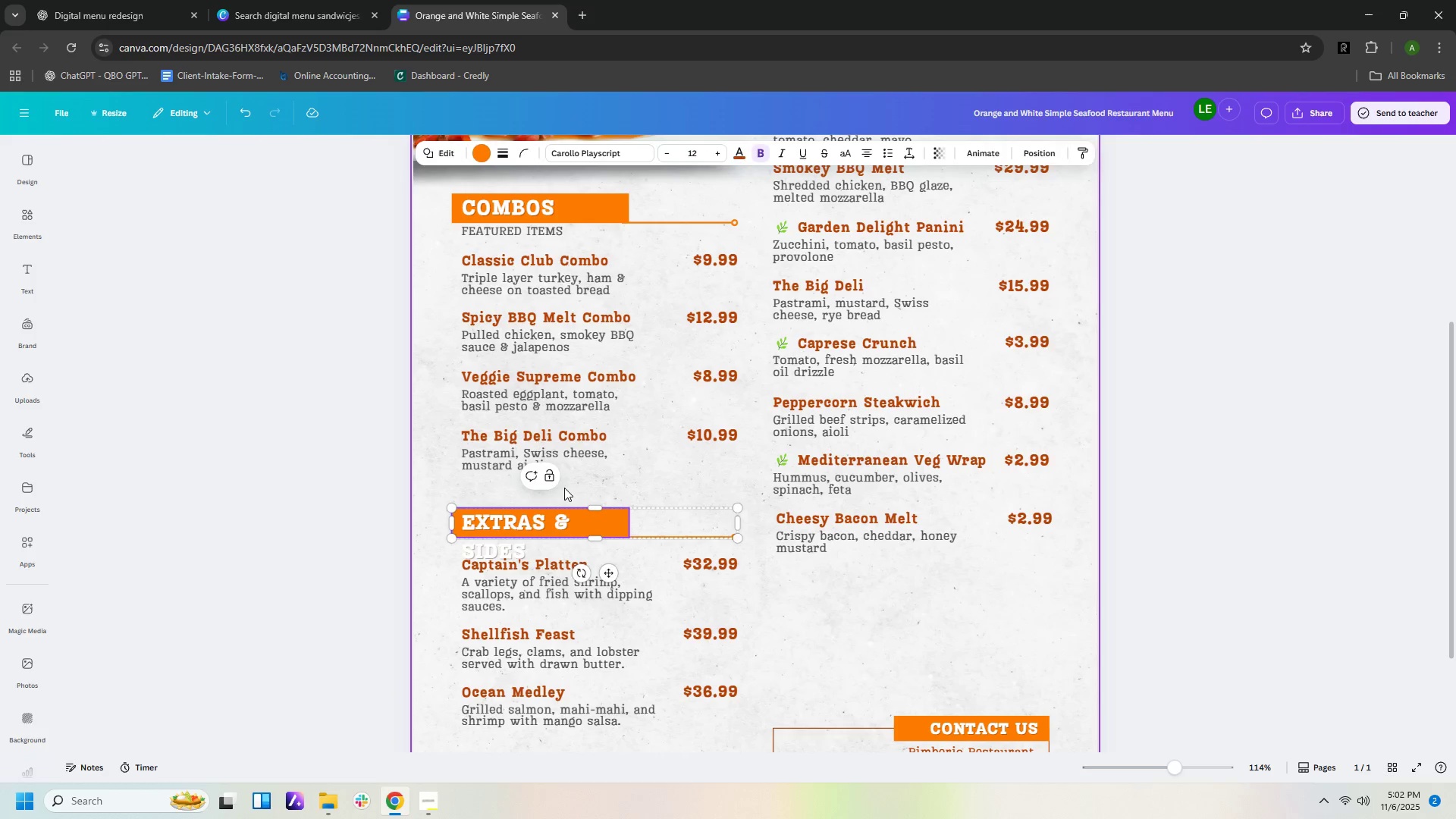 
left_click([564, 488])
 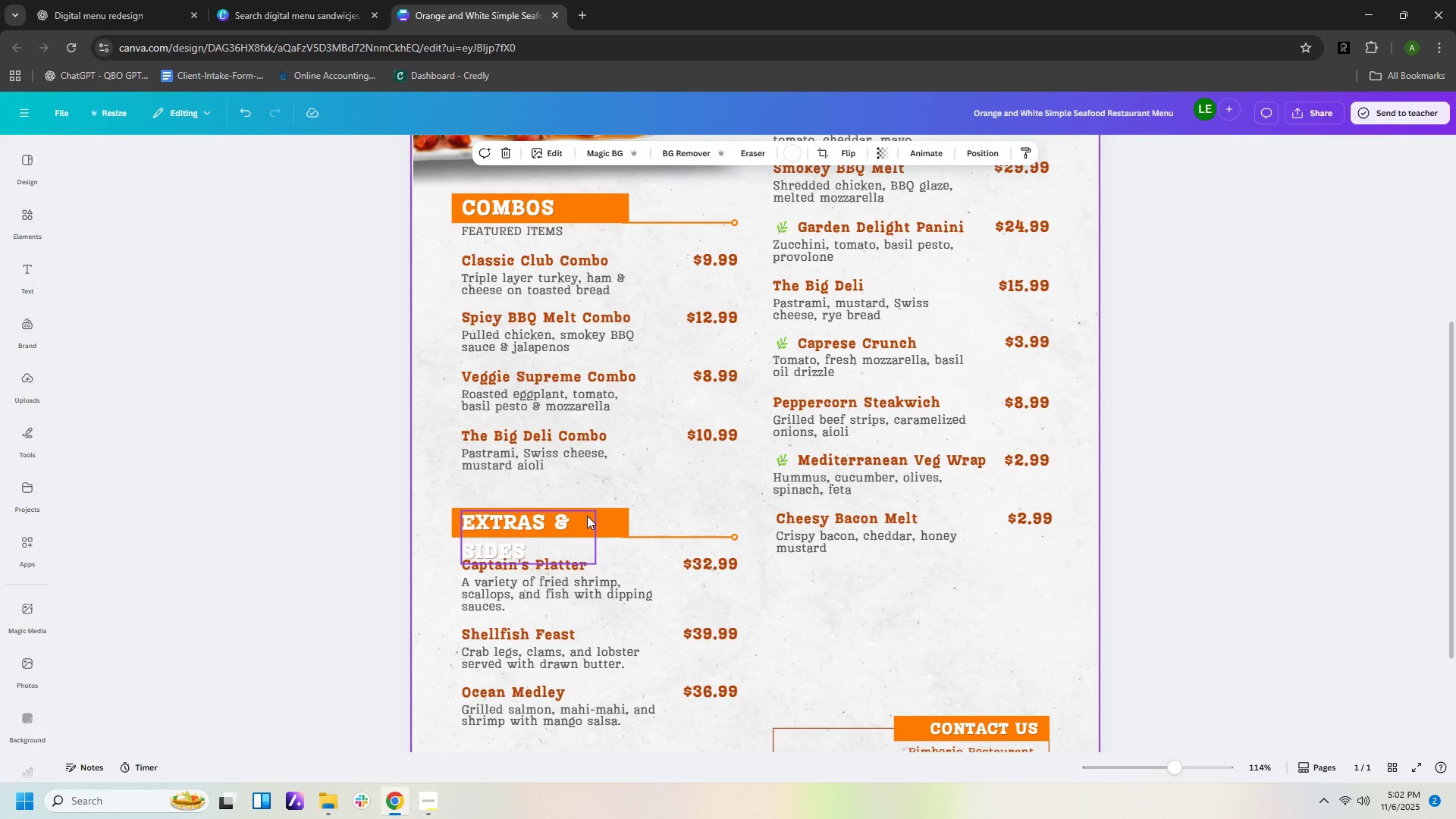 
left_click([587, 516])
 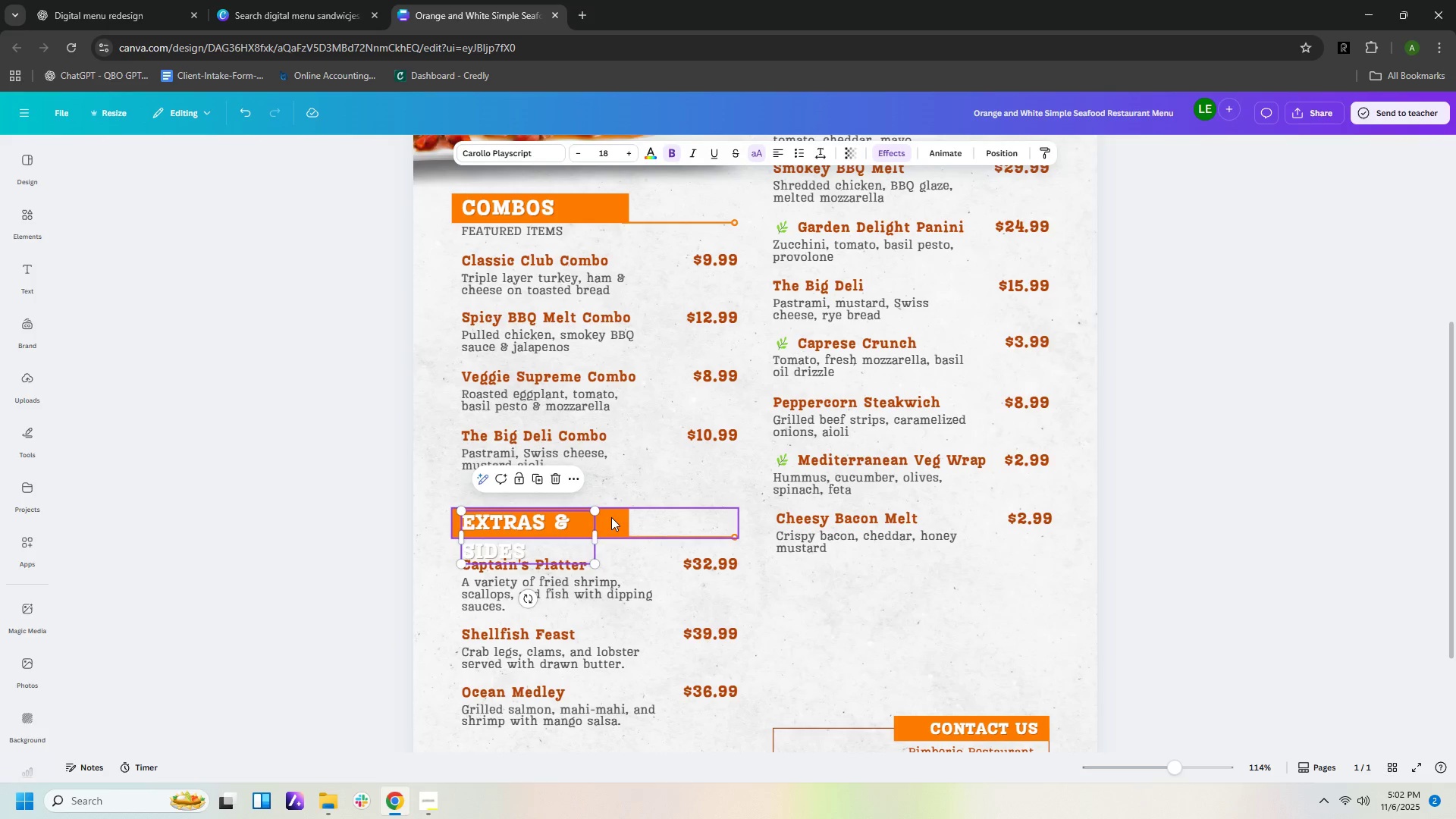 
left_click([611, 517])
 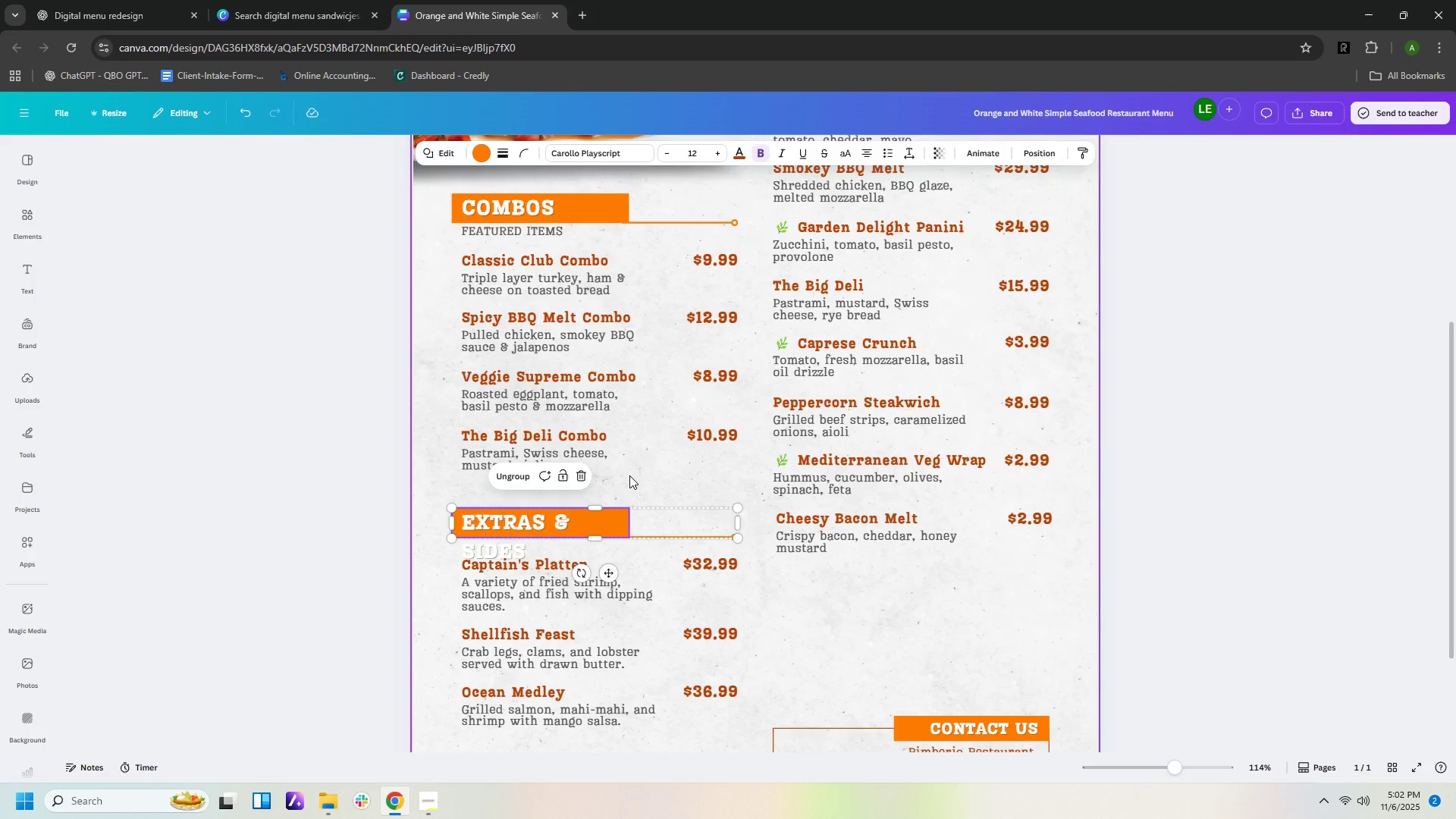 
left_click([629, 475])
 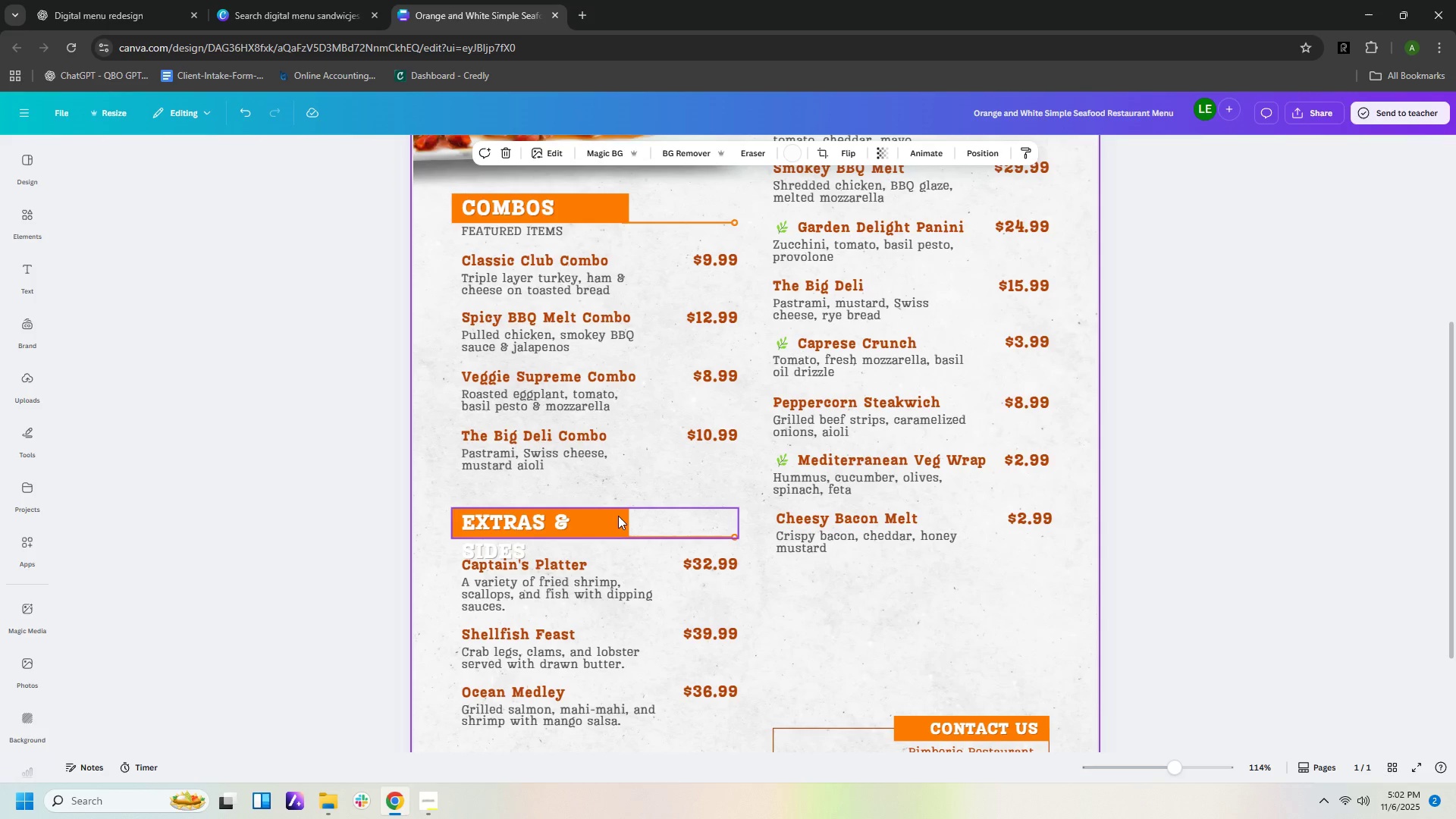 
left_click([618, 510])
 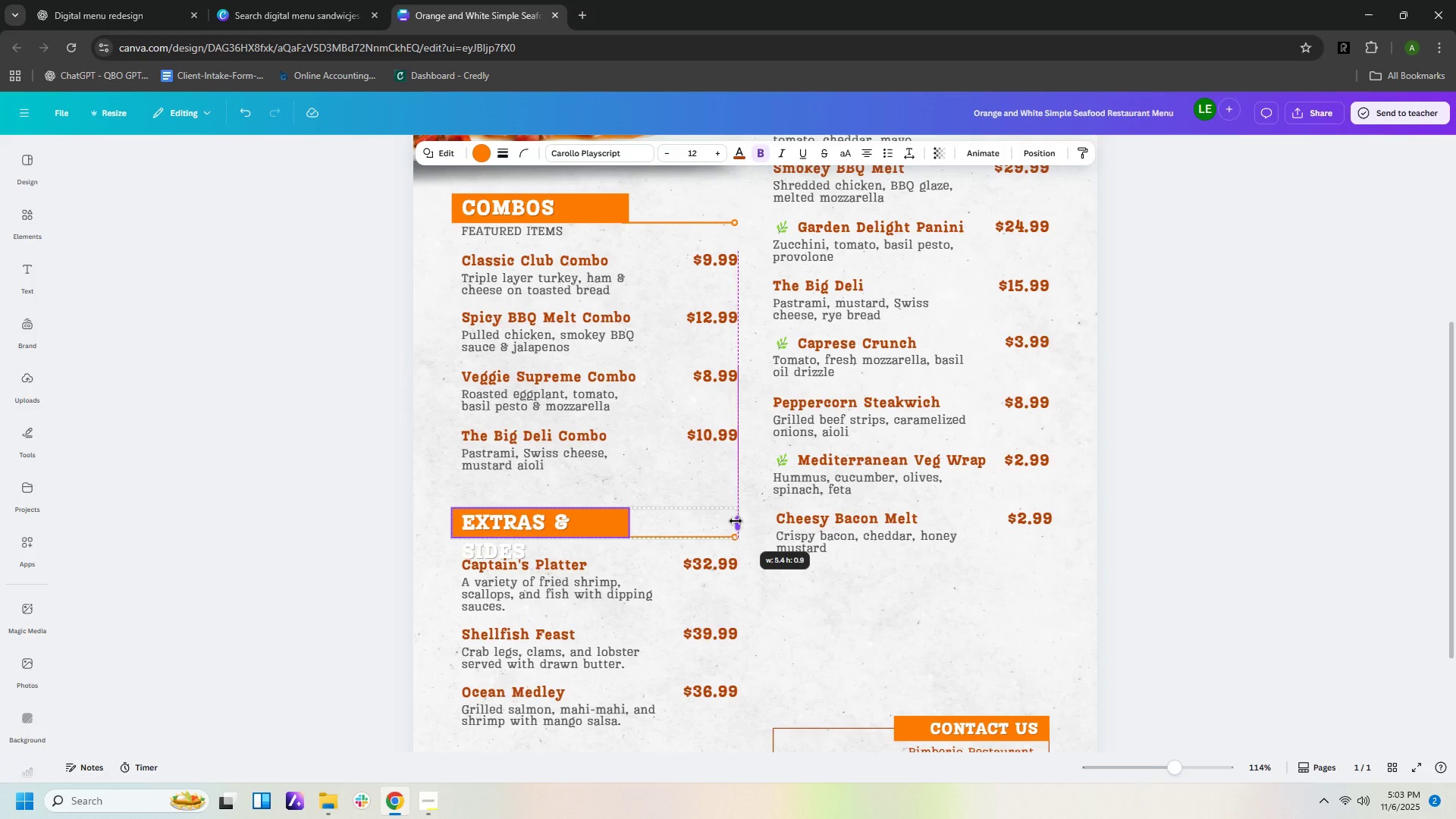 
wait(5.07)
 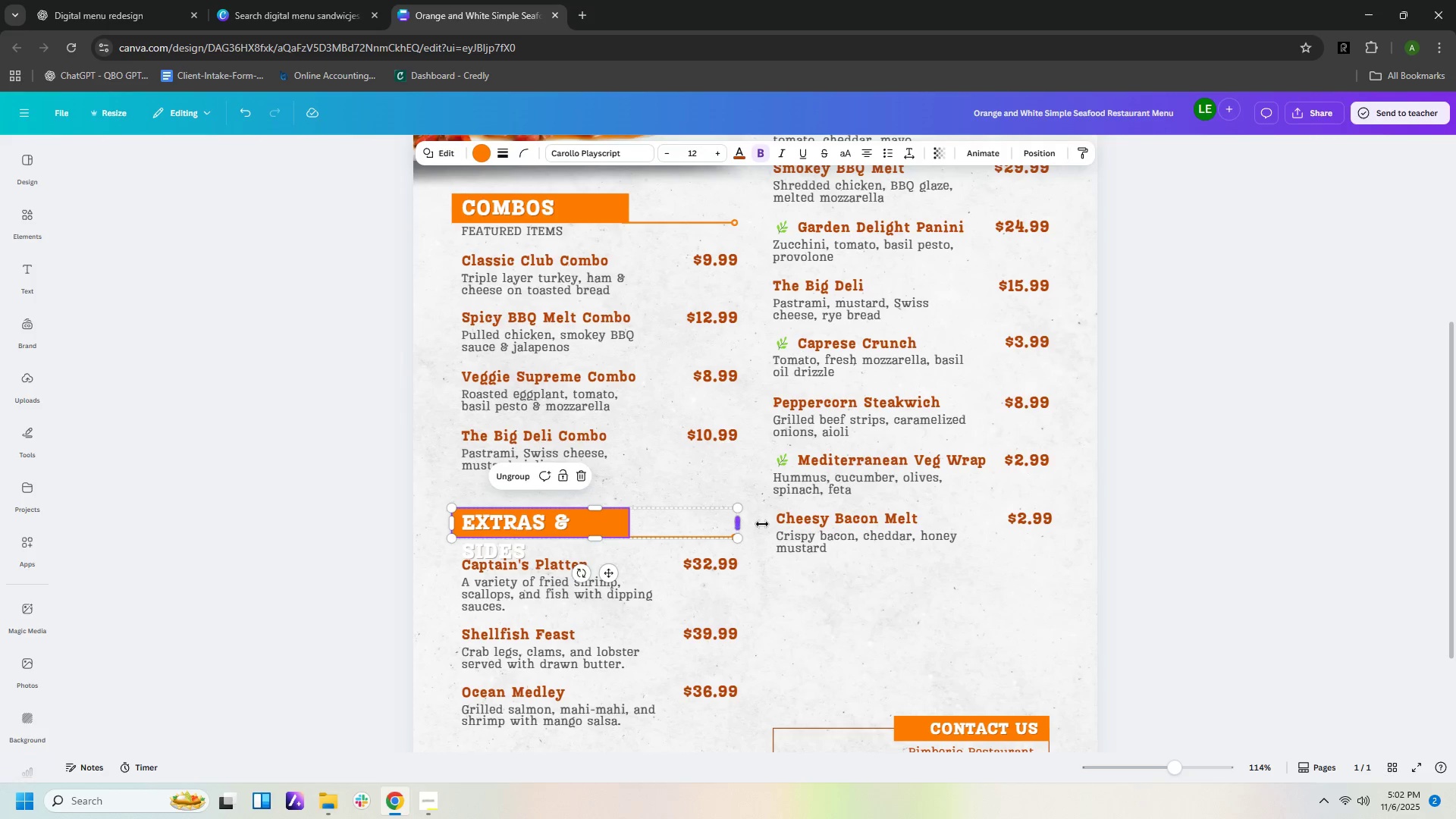 
left_click([559, 475])
 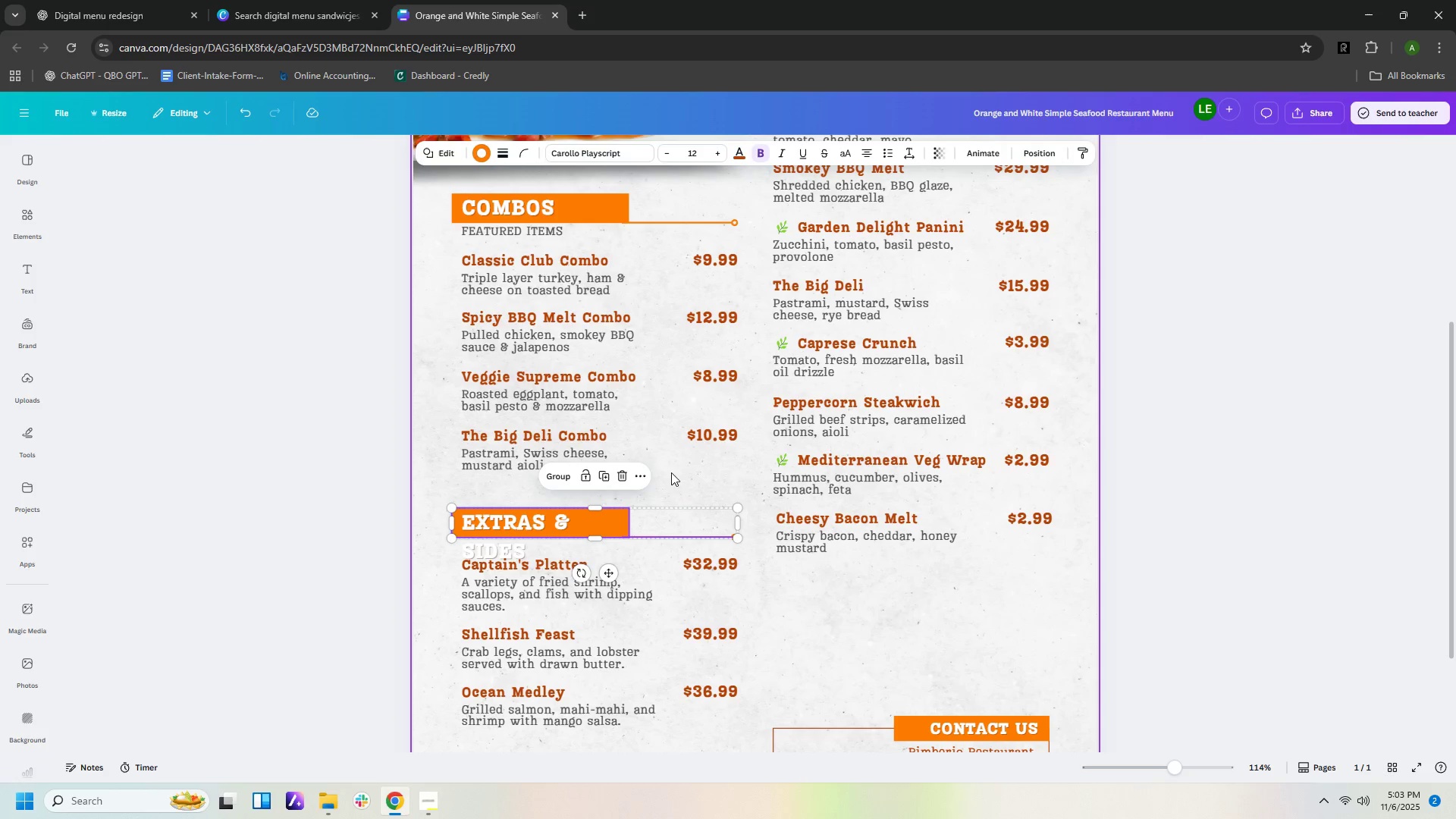 
left_click([671, 472])
 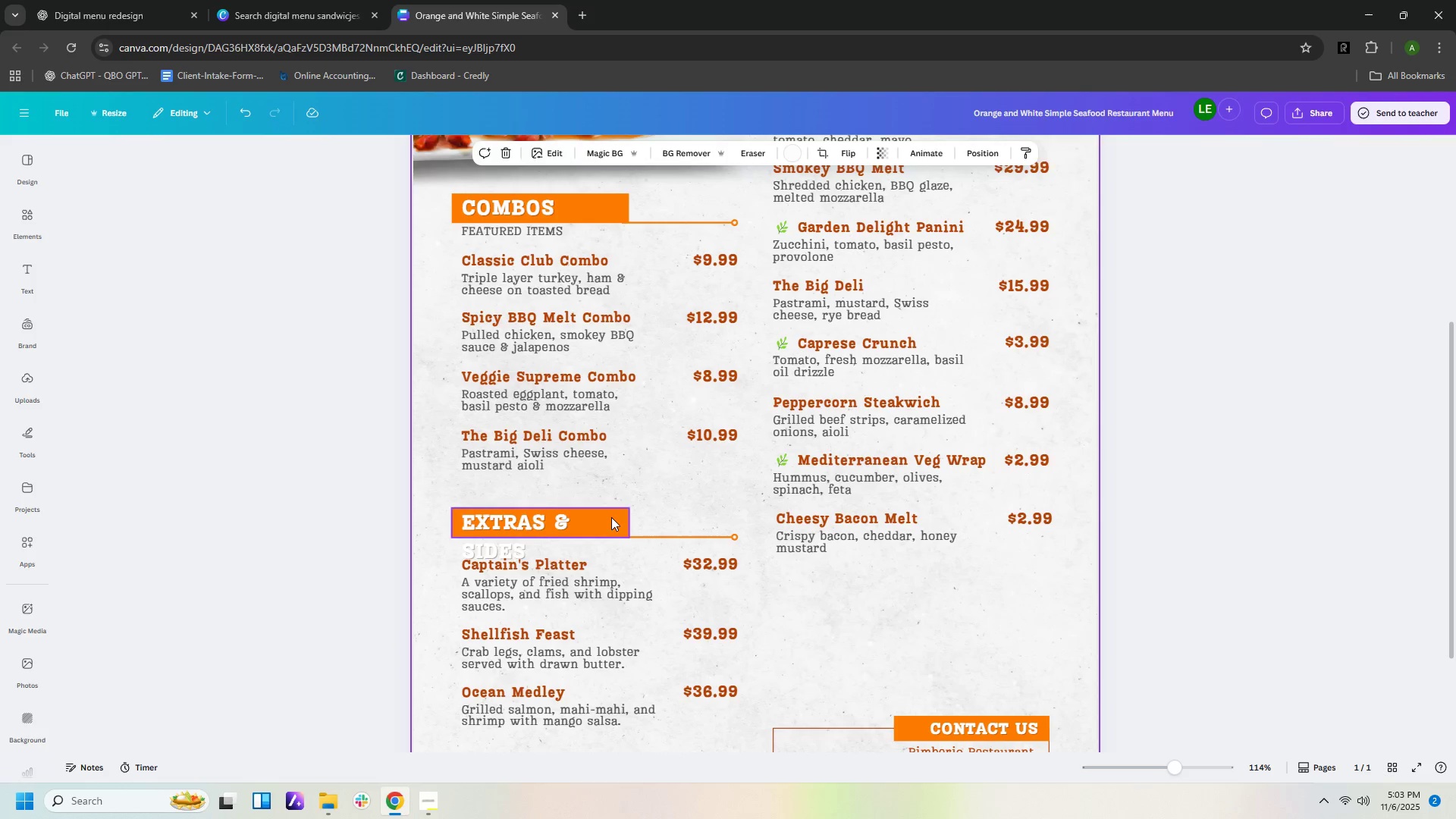 
left_click([611, 517])
 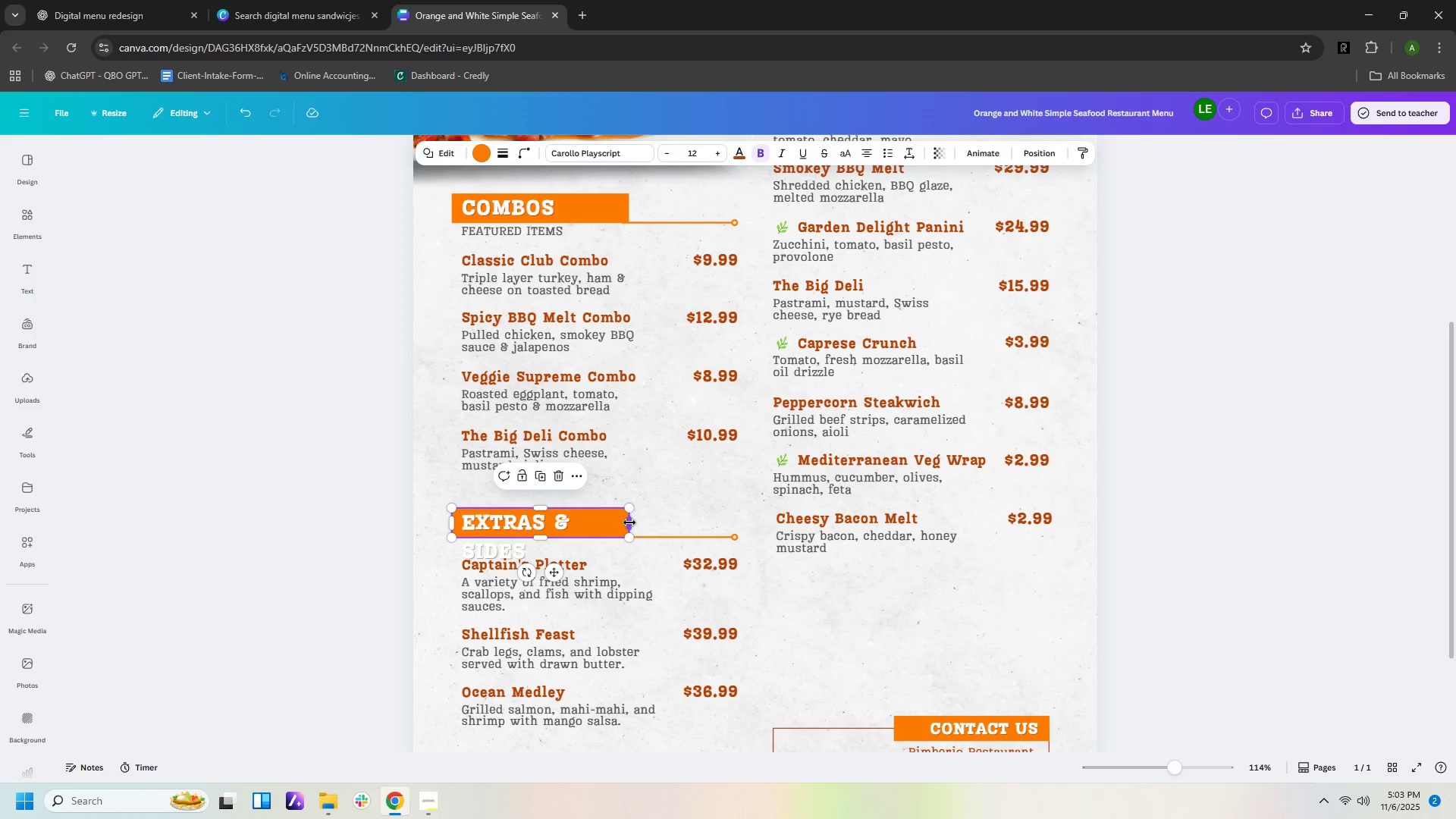 
left_click_drag(start_coordinate=[629, 522], to_coordinate=[686, 519])
 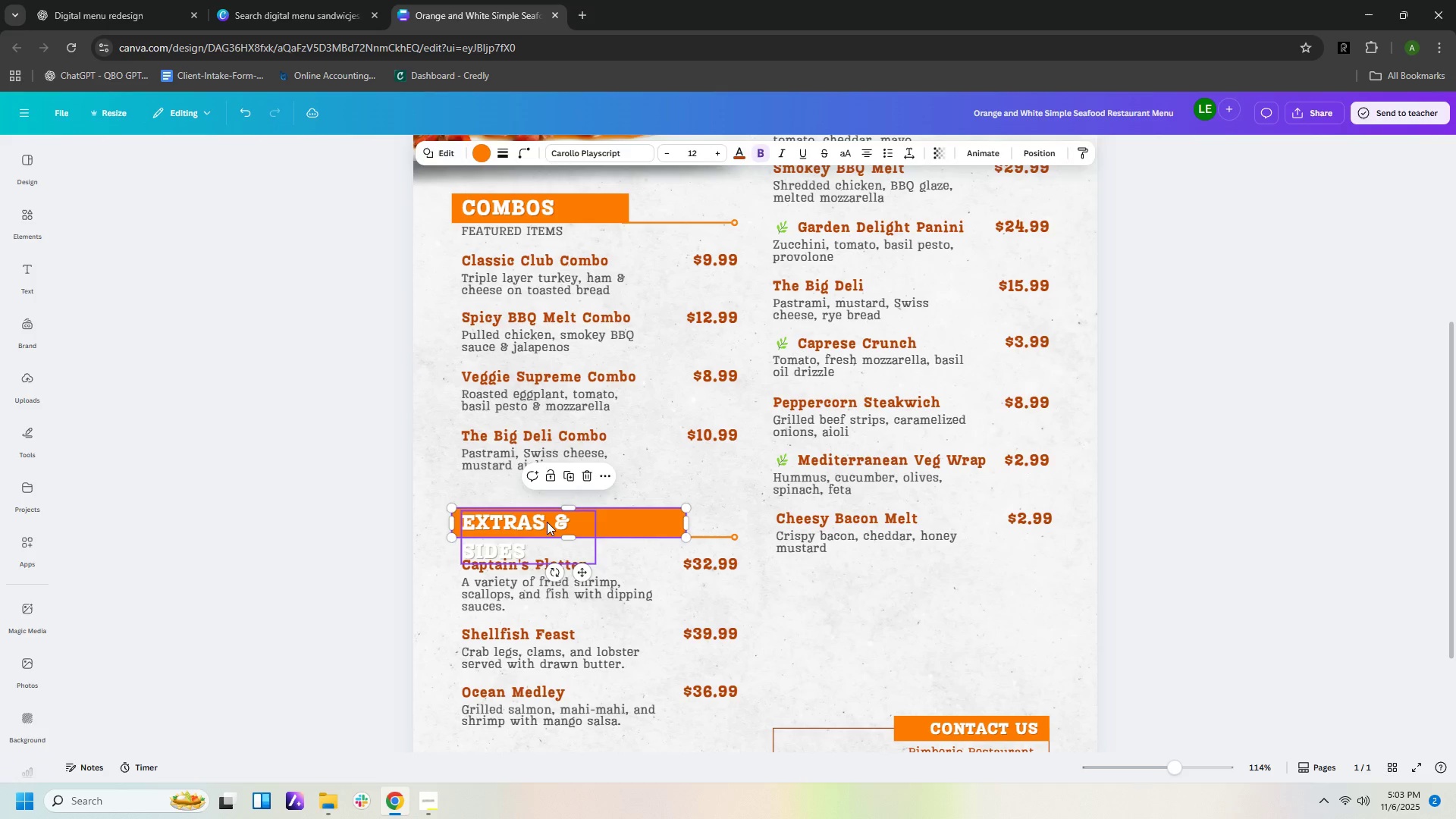 
left_click([547, 522])
 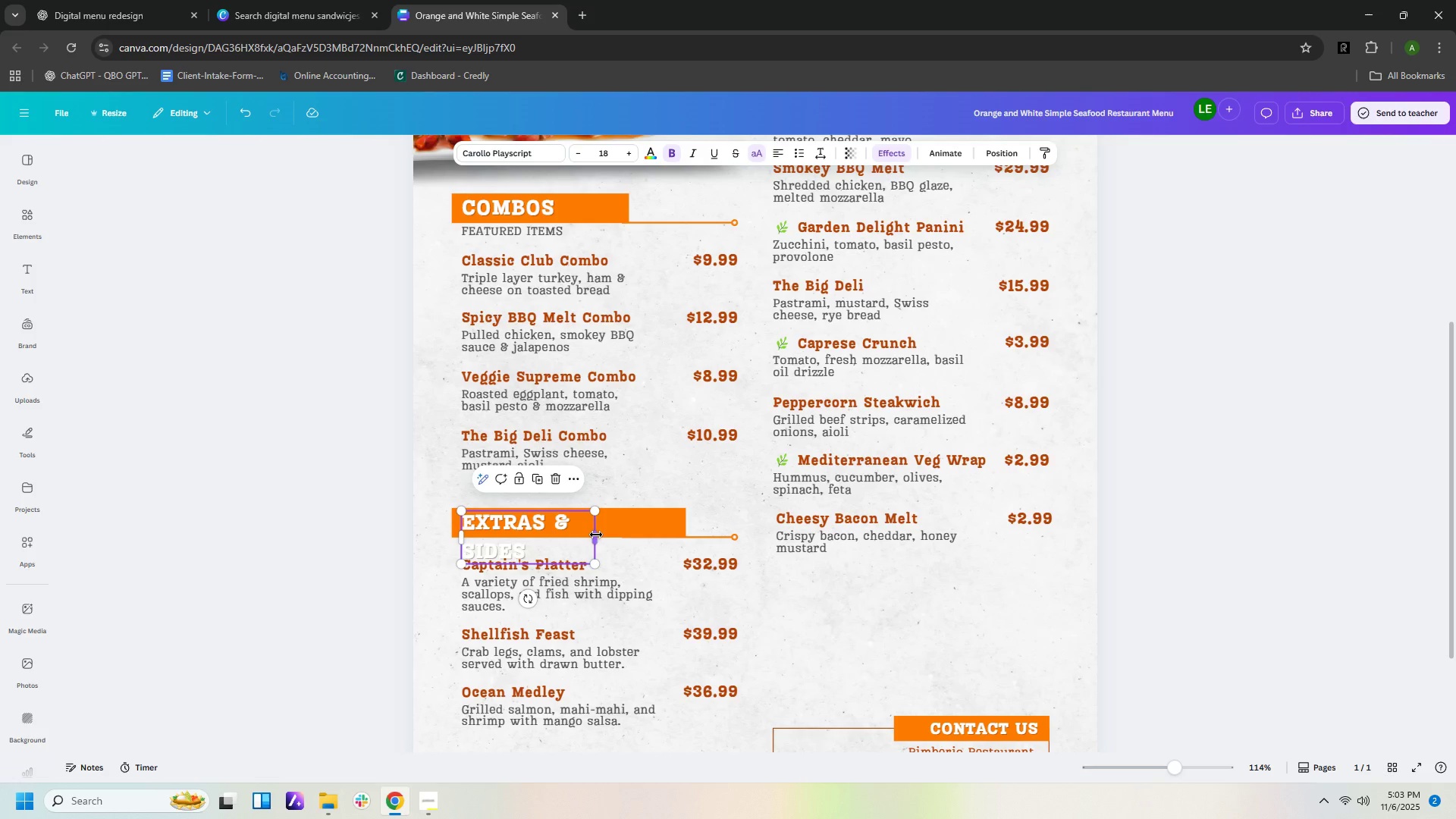 
left_click_drag(start_coordinate=[597, 535], to_coordinate=[651, 535])
 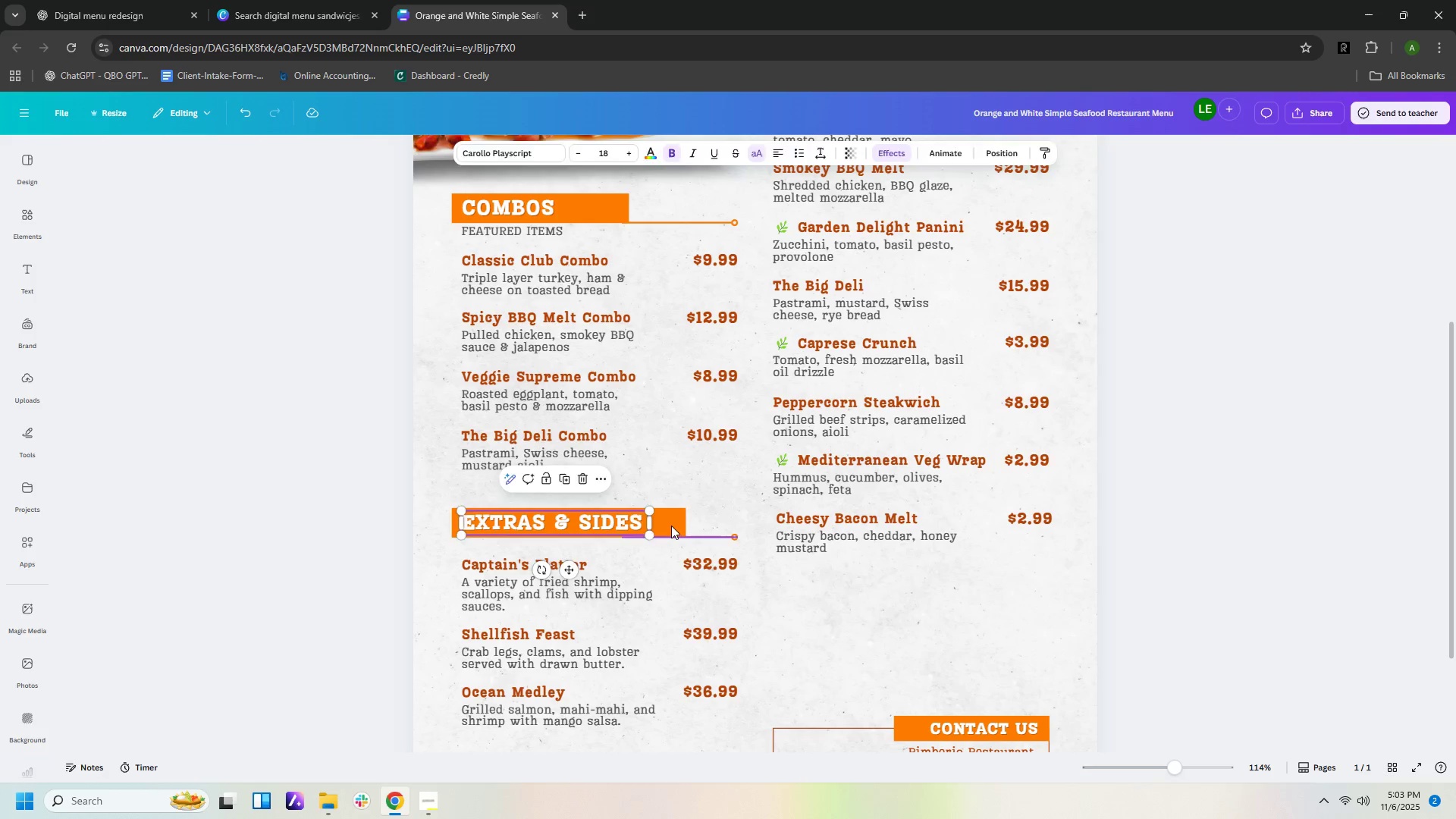 
left_click([671, 526])
 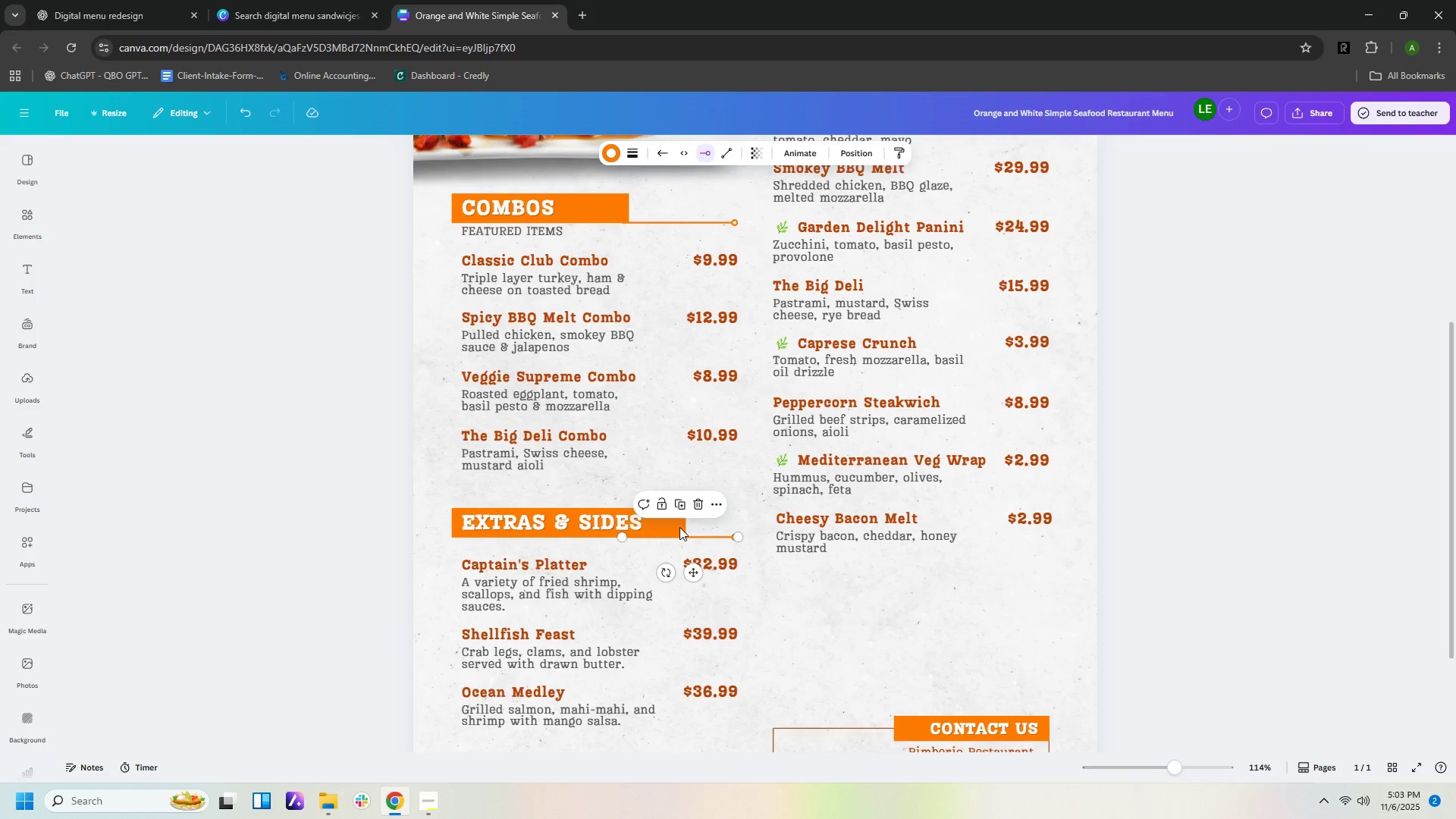 
left_click([679, 527])
 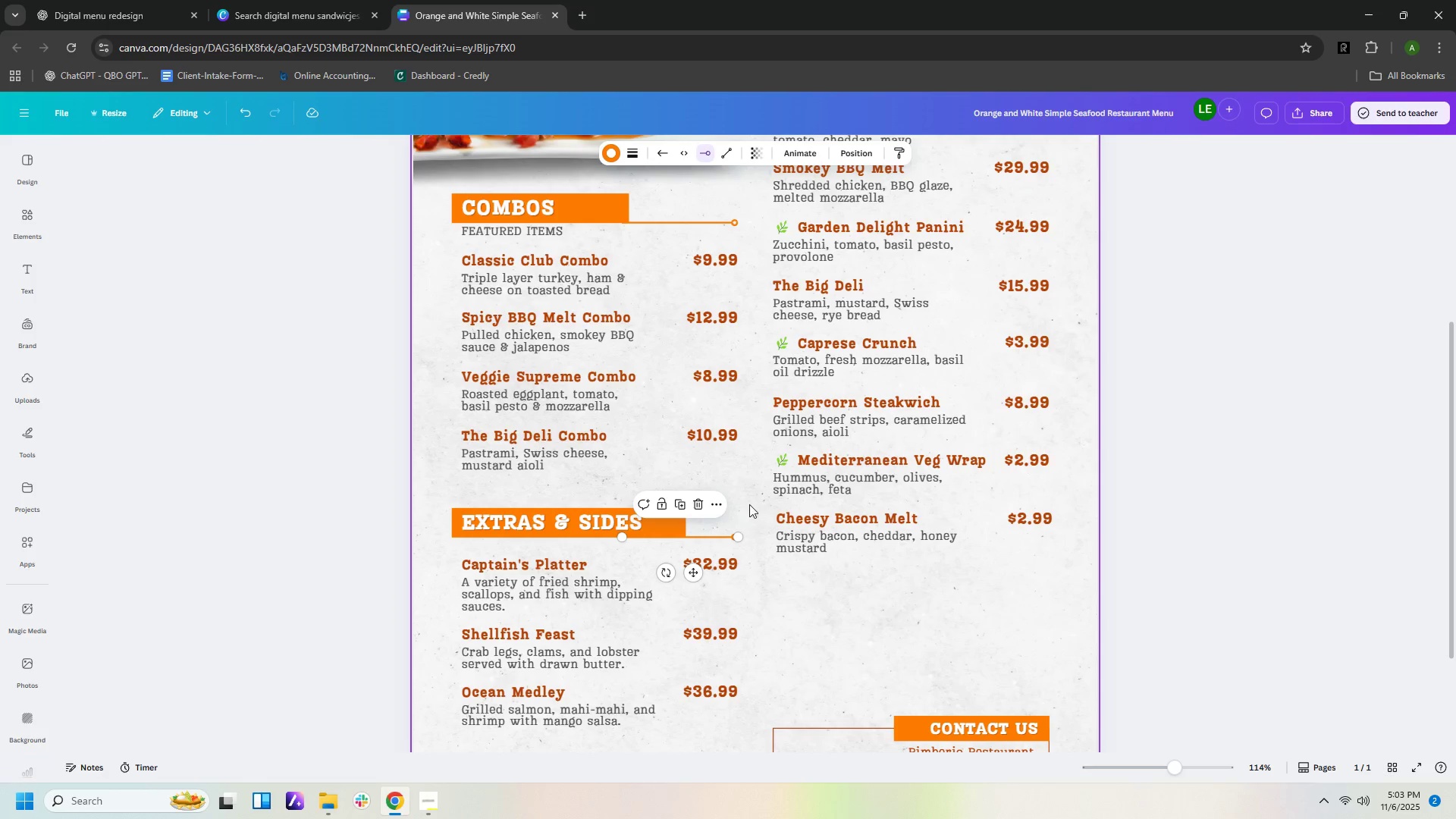 
left_click([740, 459])
 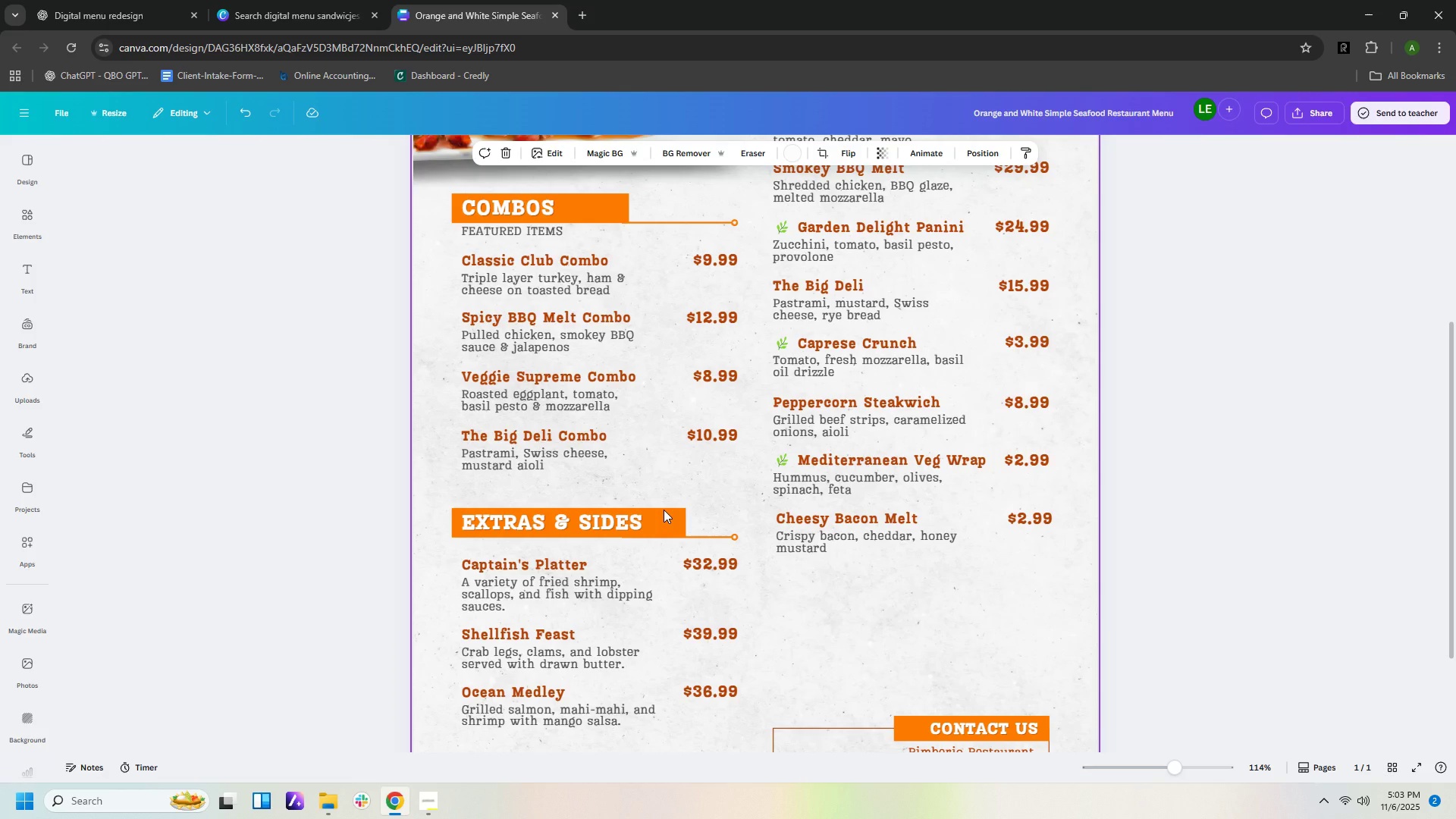 
double_click([664, 510])
 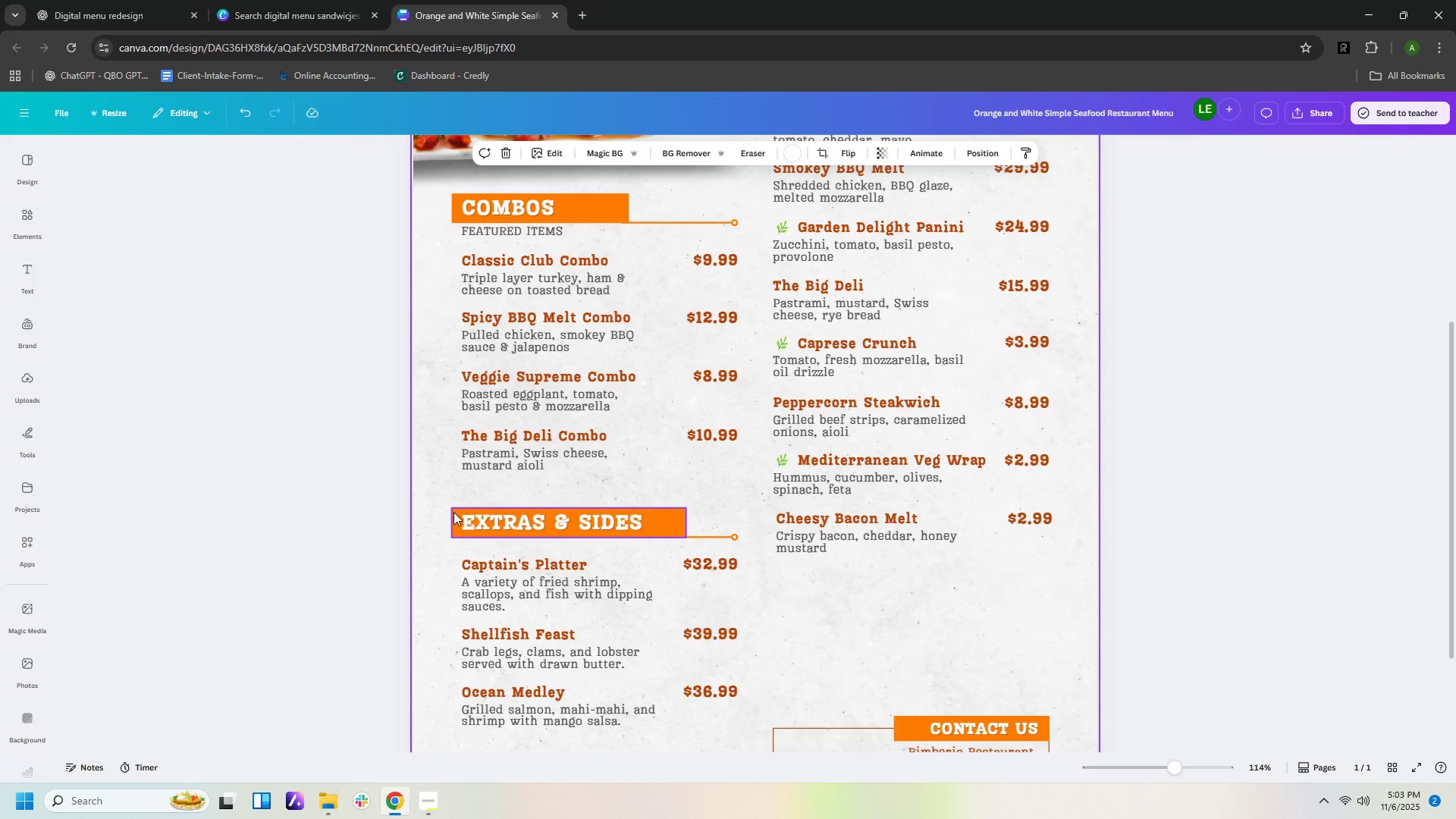 
left_click([453, 512])
 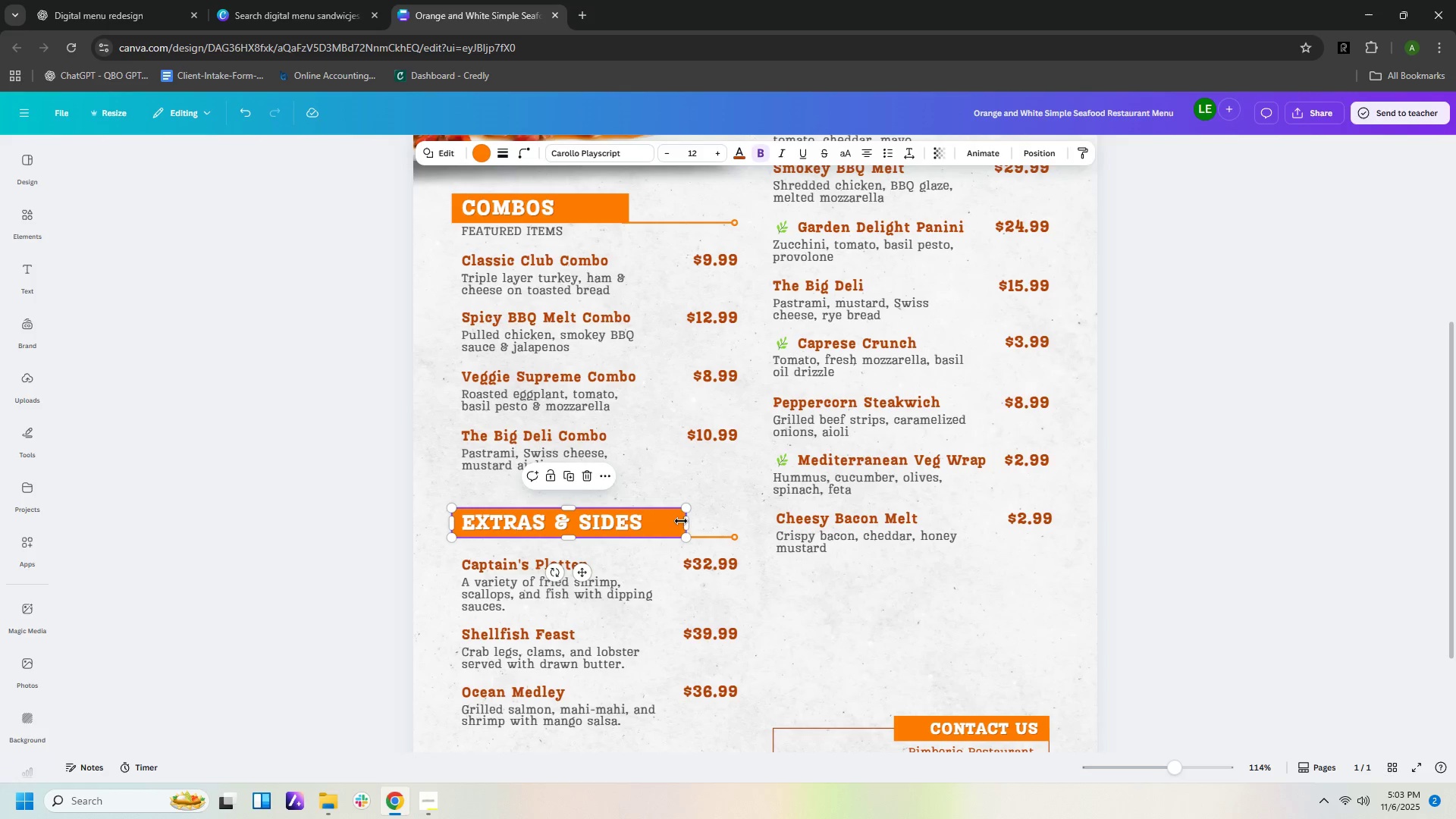 
left_click_drag(start_coordinate=[683, 520], to_coordinate=[662, 521])
 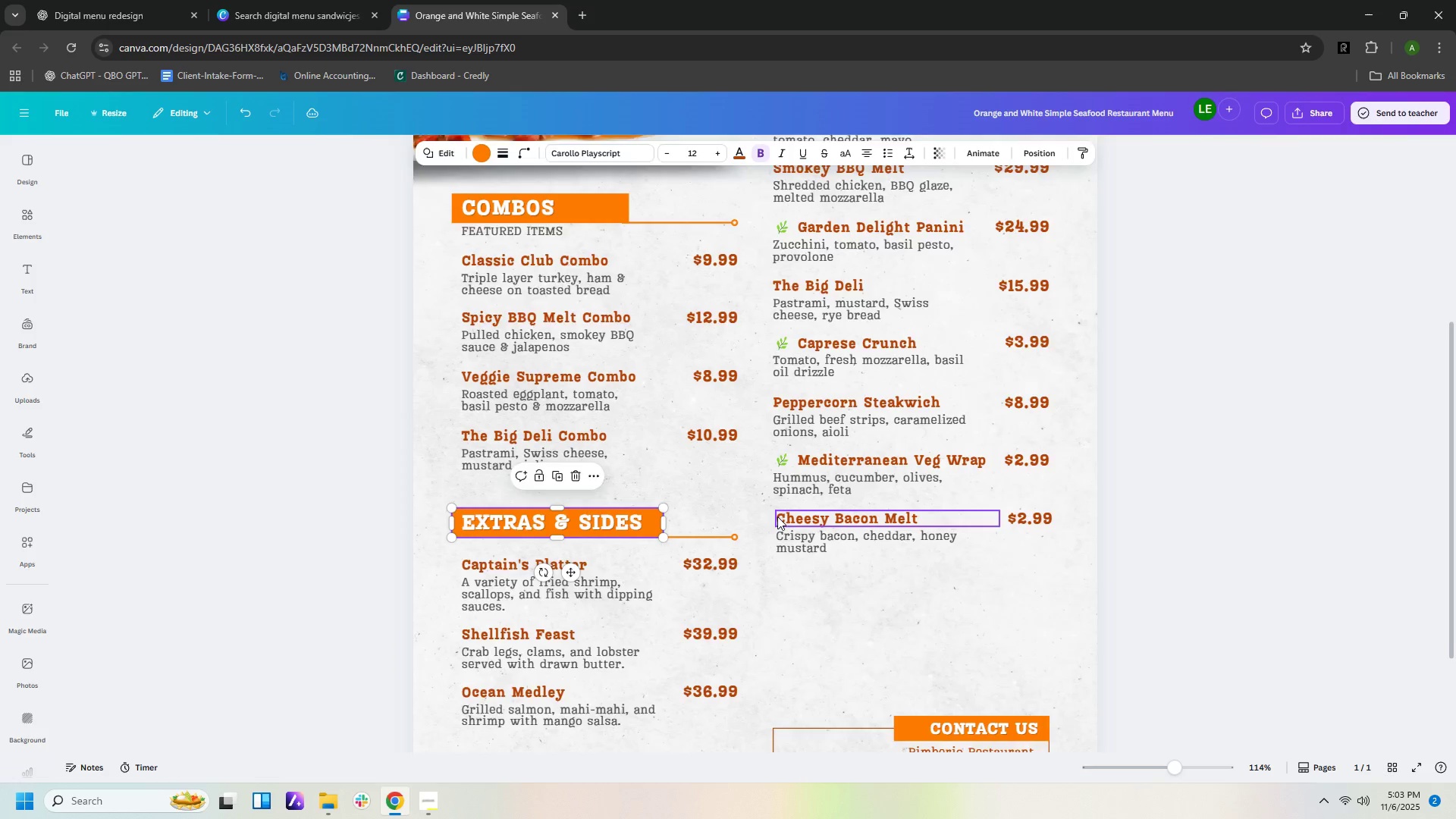 
scroll: coordinate [777, 516], scroll_direction: up, amount: 2.0
 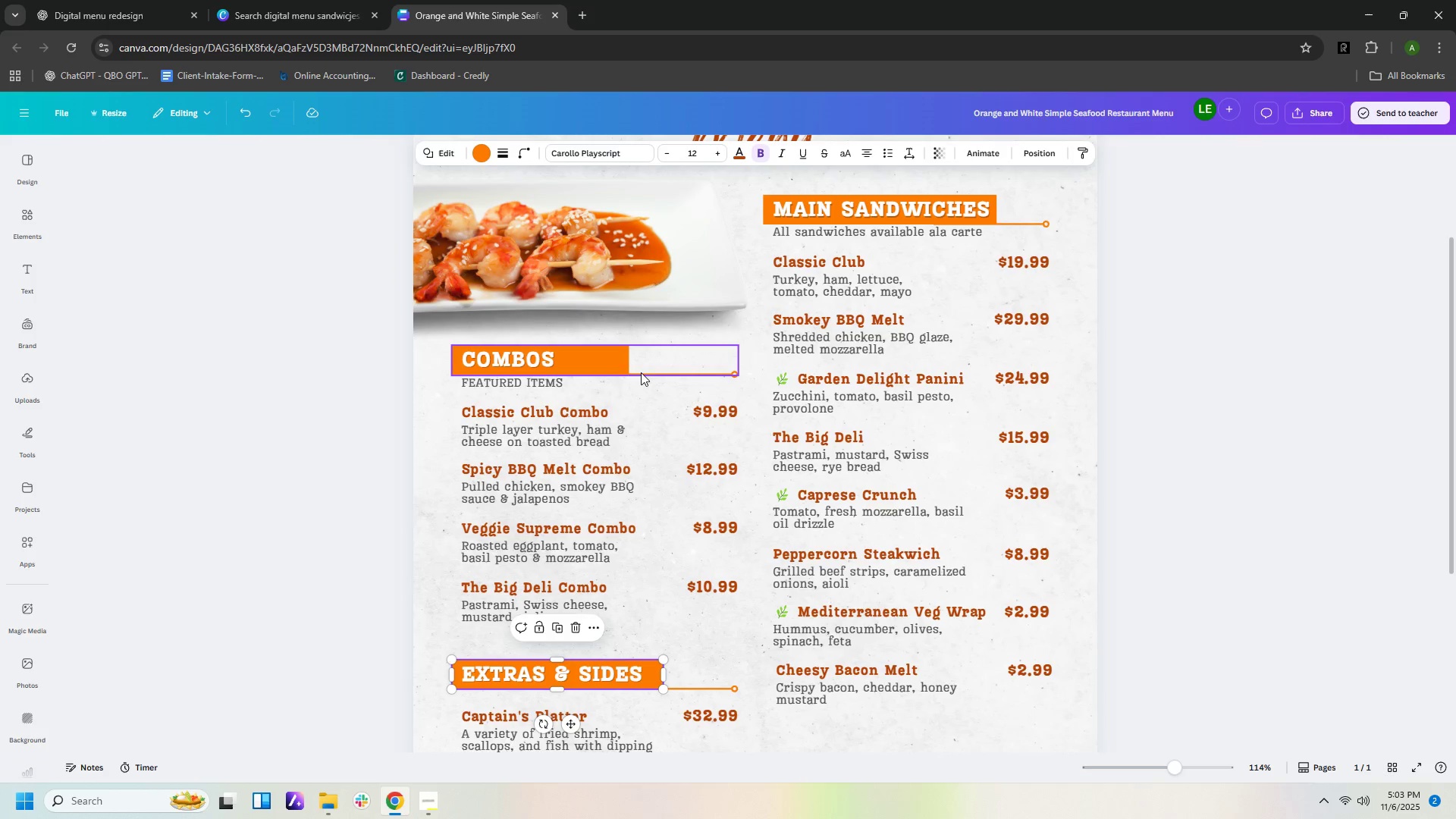 
left_click([611, 356])
 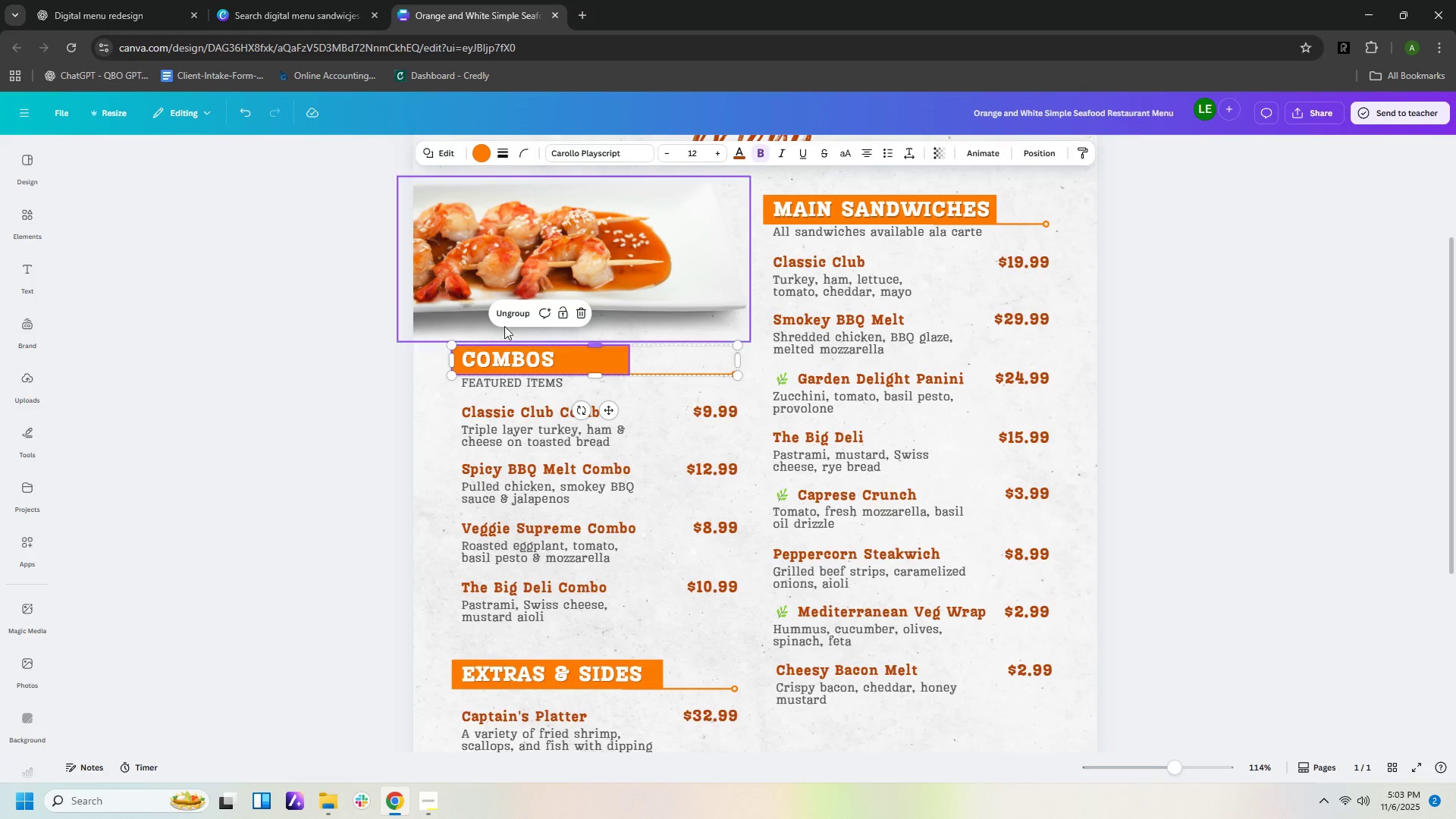 
left_click([521, 312])
 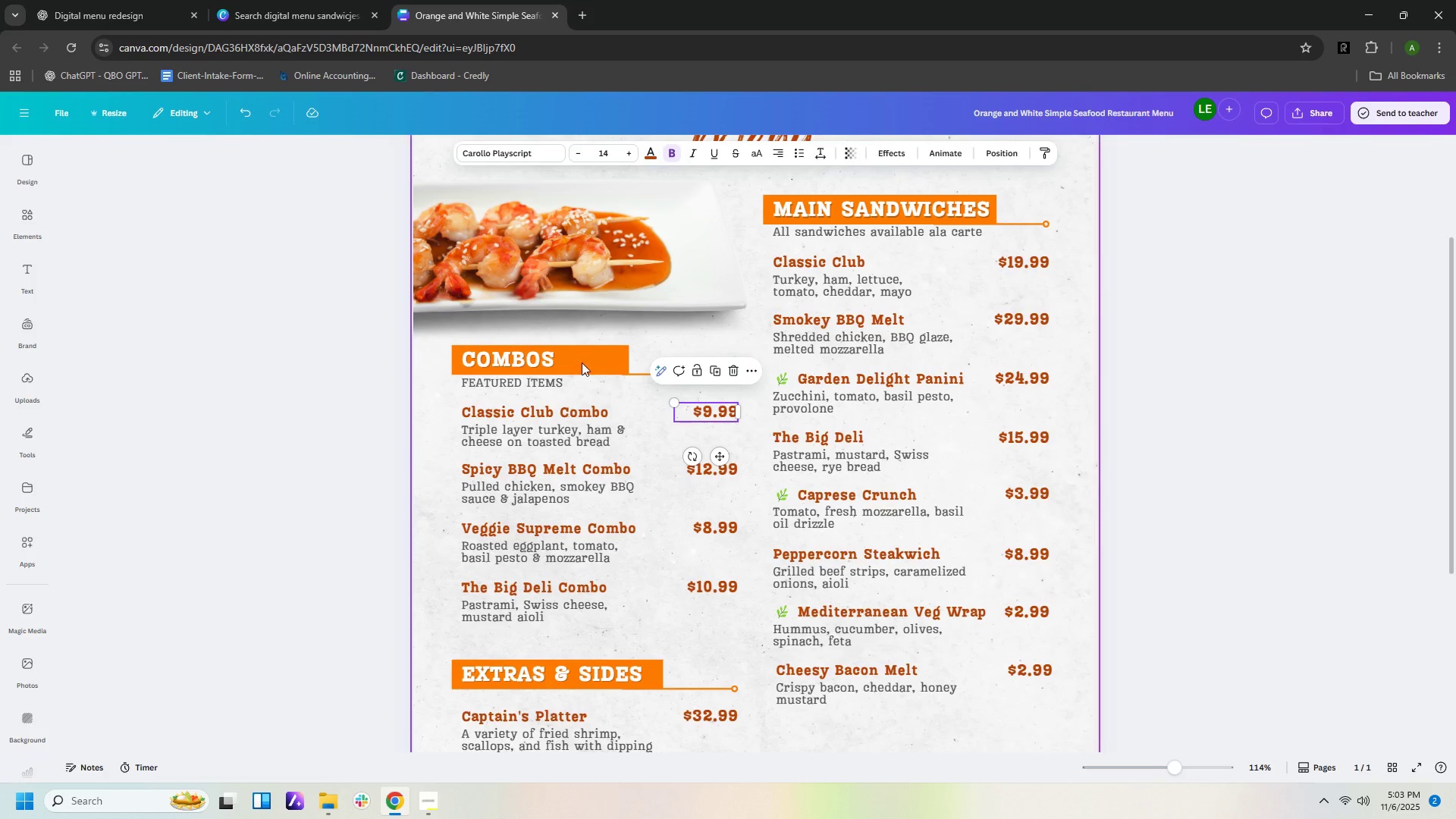 
double_click([531, 344])
 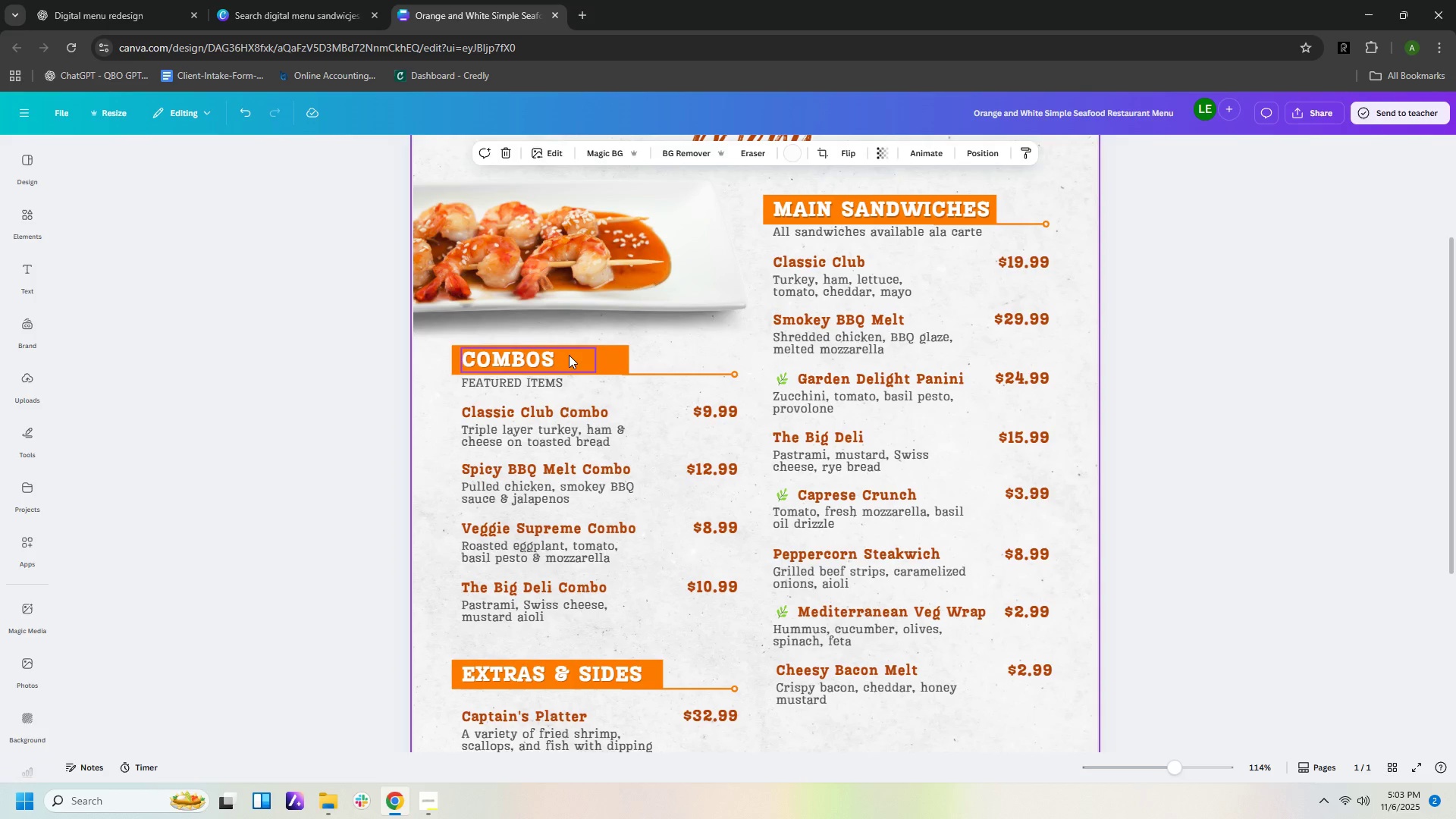 
triple_click([569, 355])
 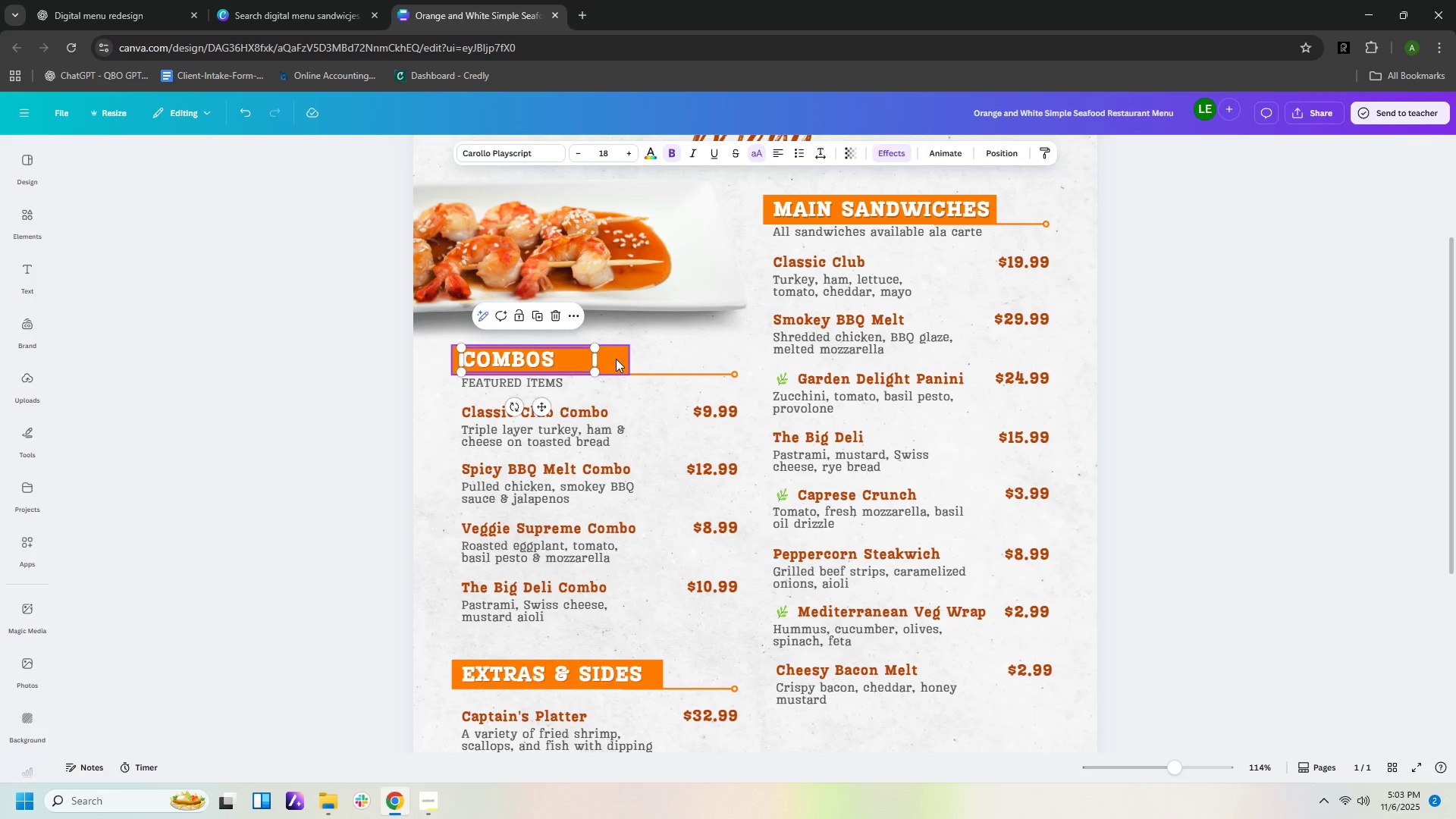 
left_click([616, 359])
 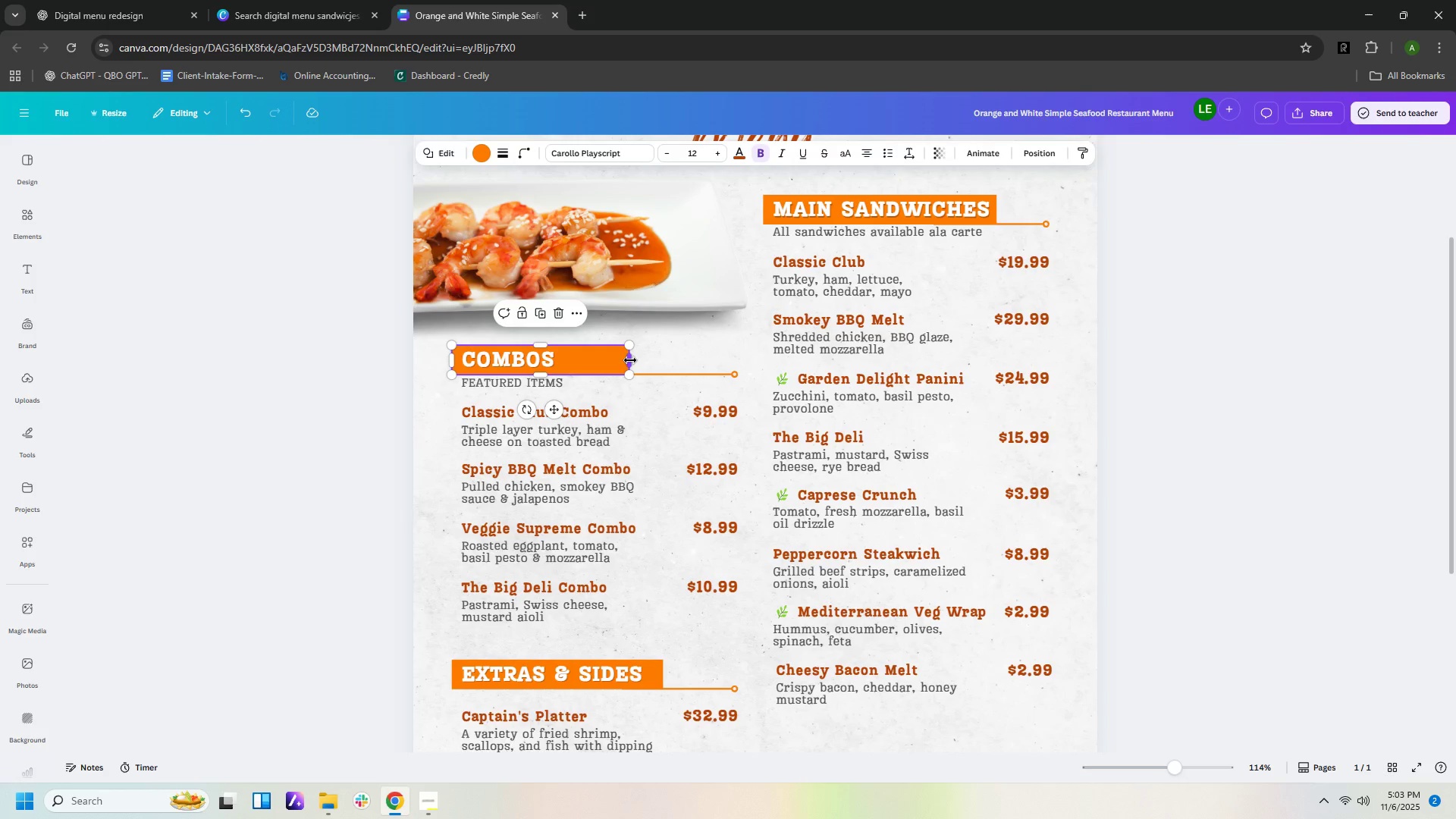 
left_click_drag(start_coordinate=[630, 360], to_coordinate=[590, 359])
 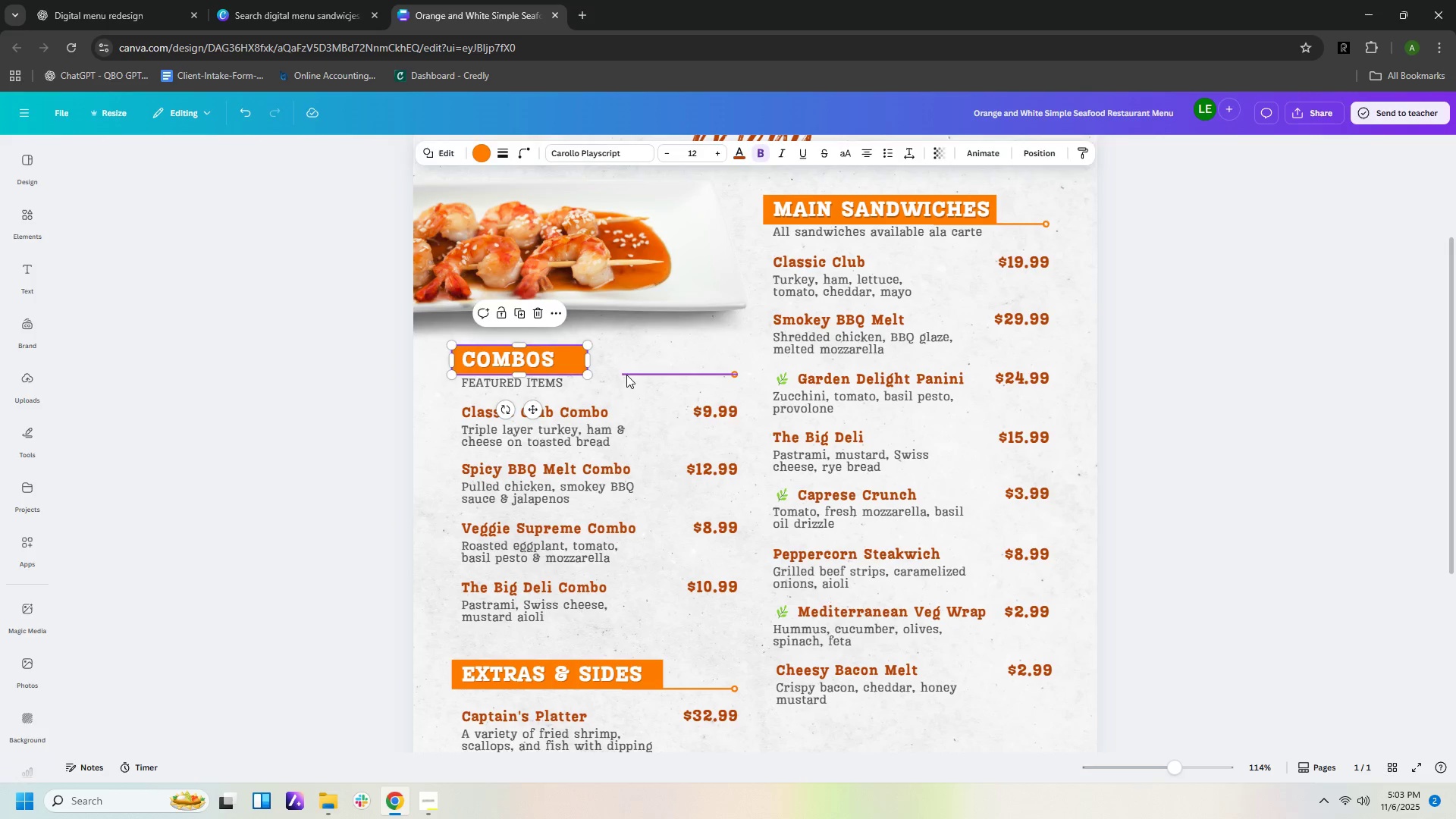 
left_click([626, 375])
 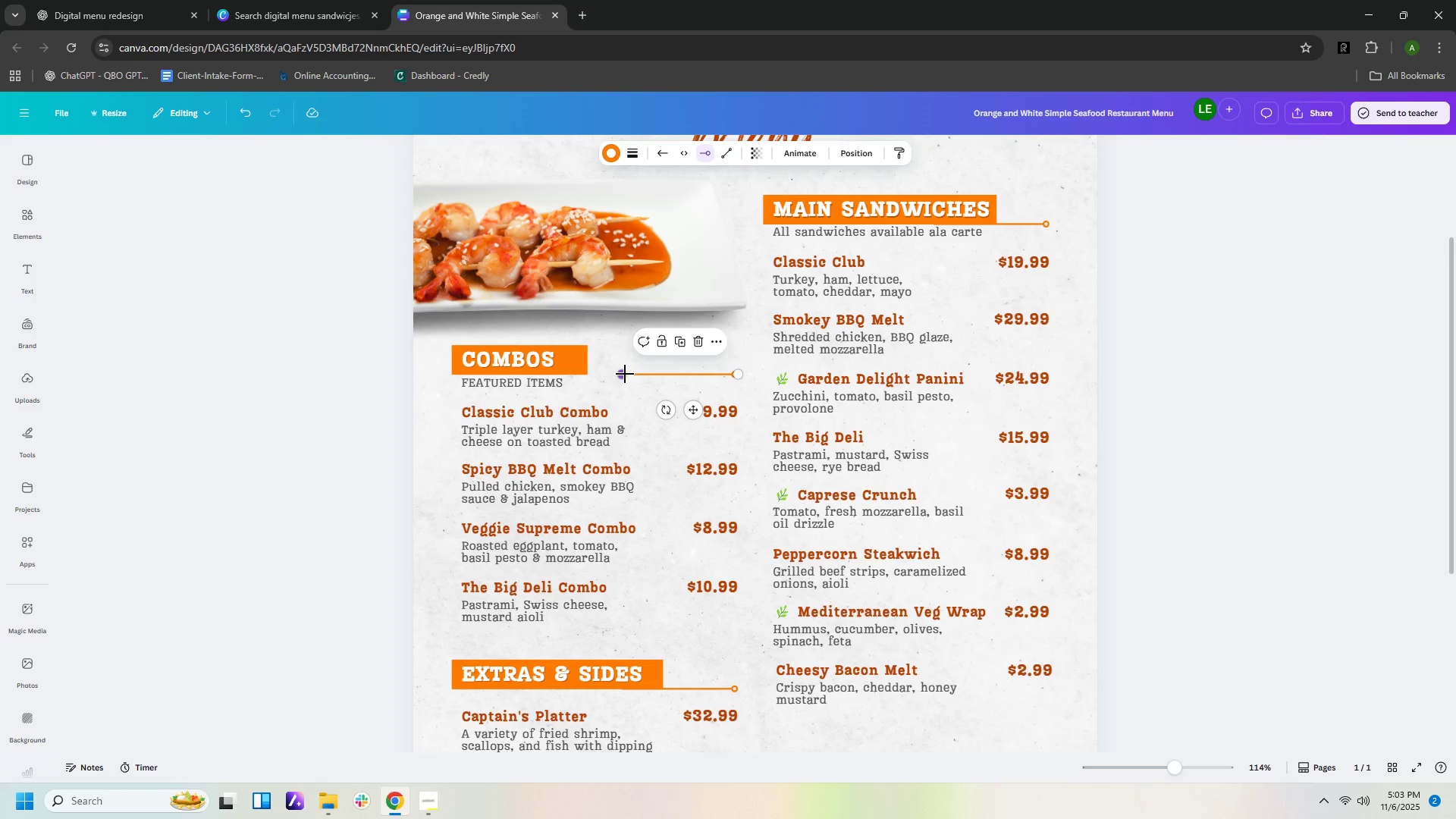 
left_click_drag(start_coordinate=[626, 374], to_coordinate=[582, 374])
 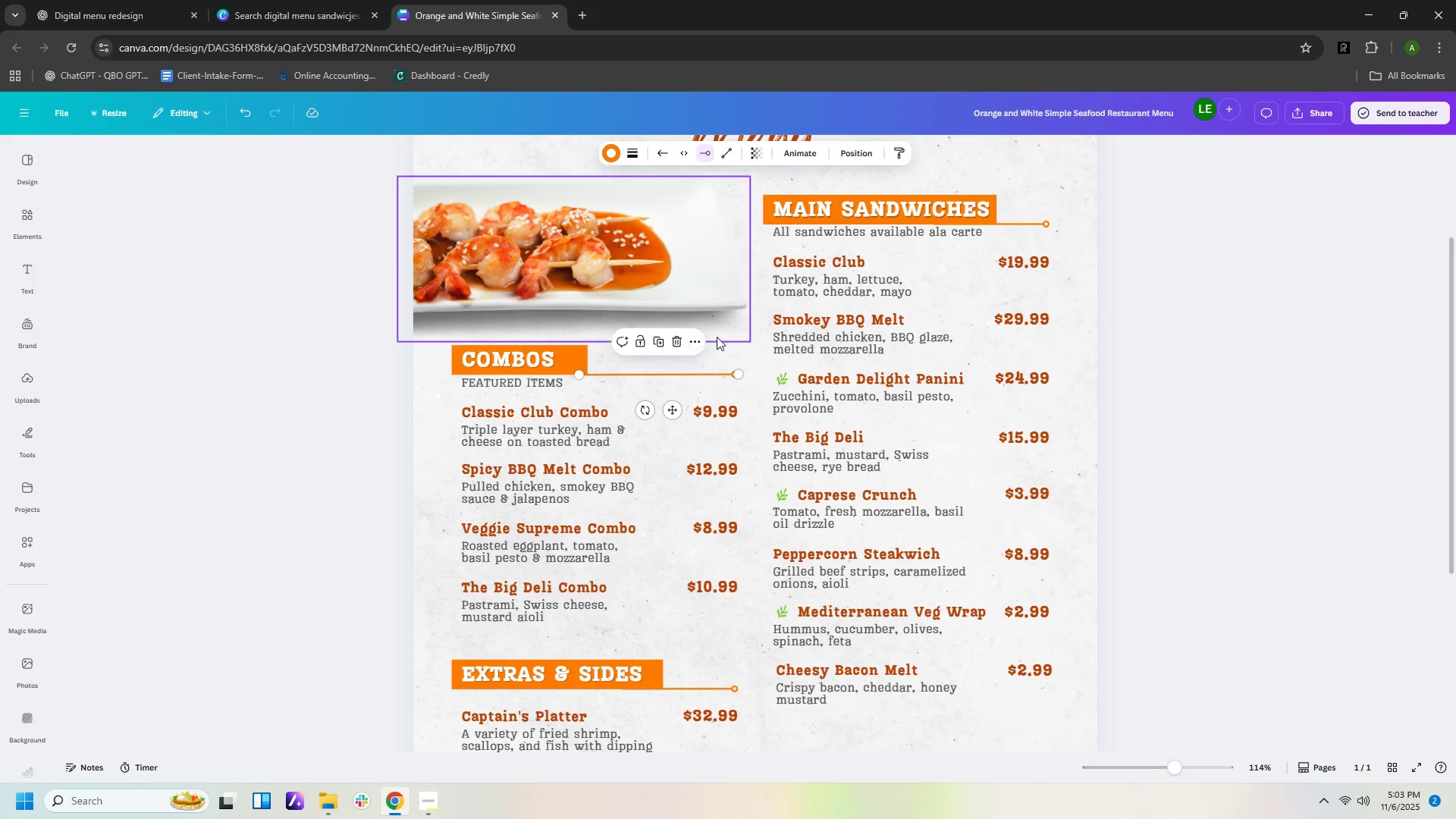 
left_click([717, 337])
 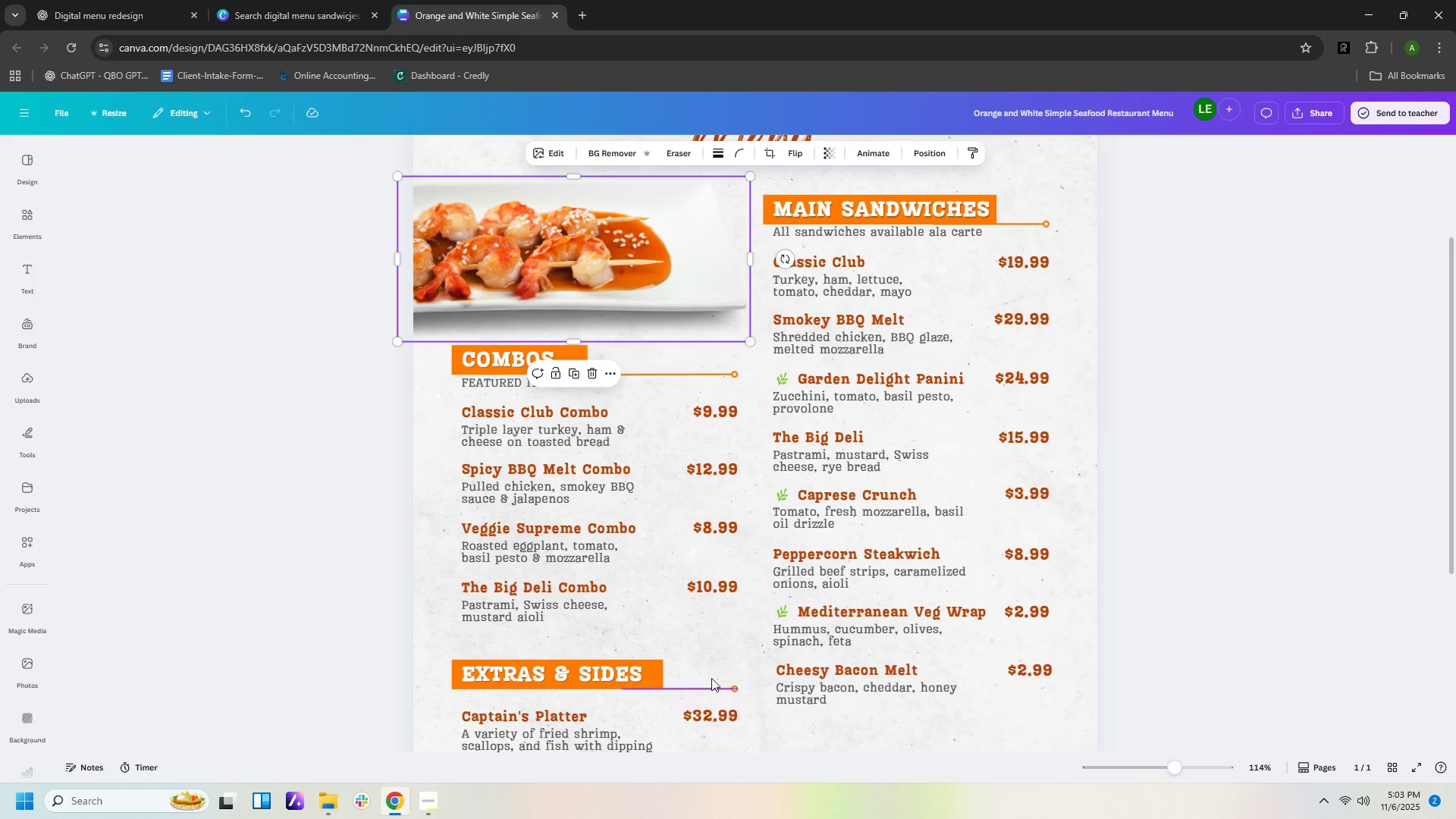 
left_click([713, 657])
 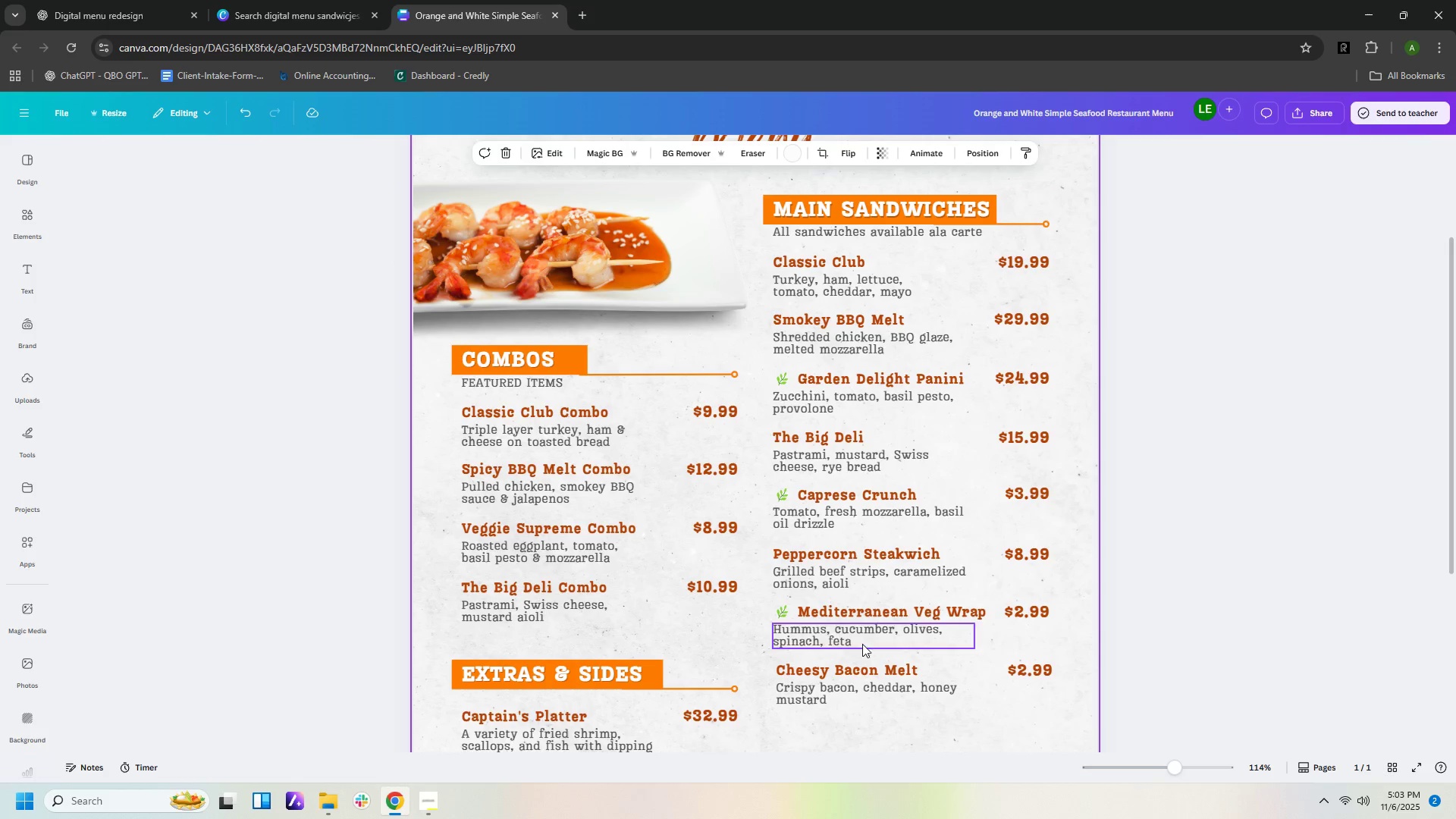 
scroll: coordinate [921, 607], scroll_direction: up, amount: 2.0
 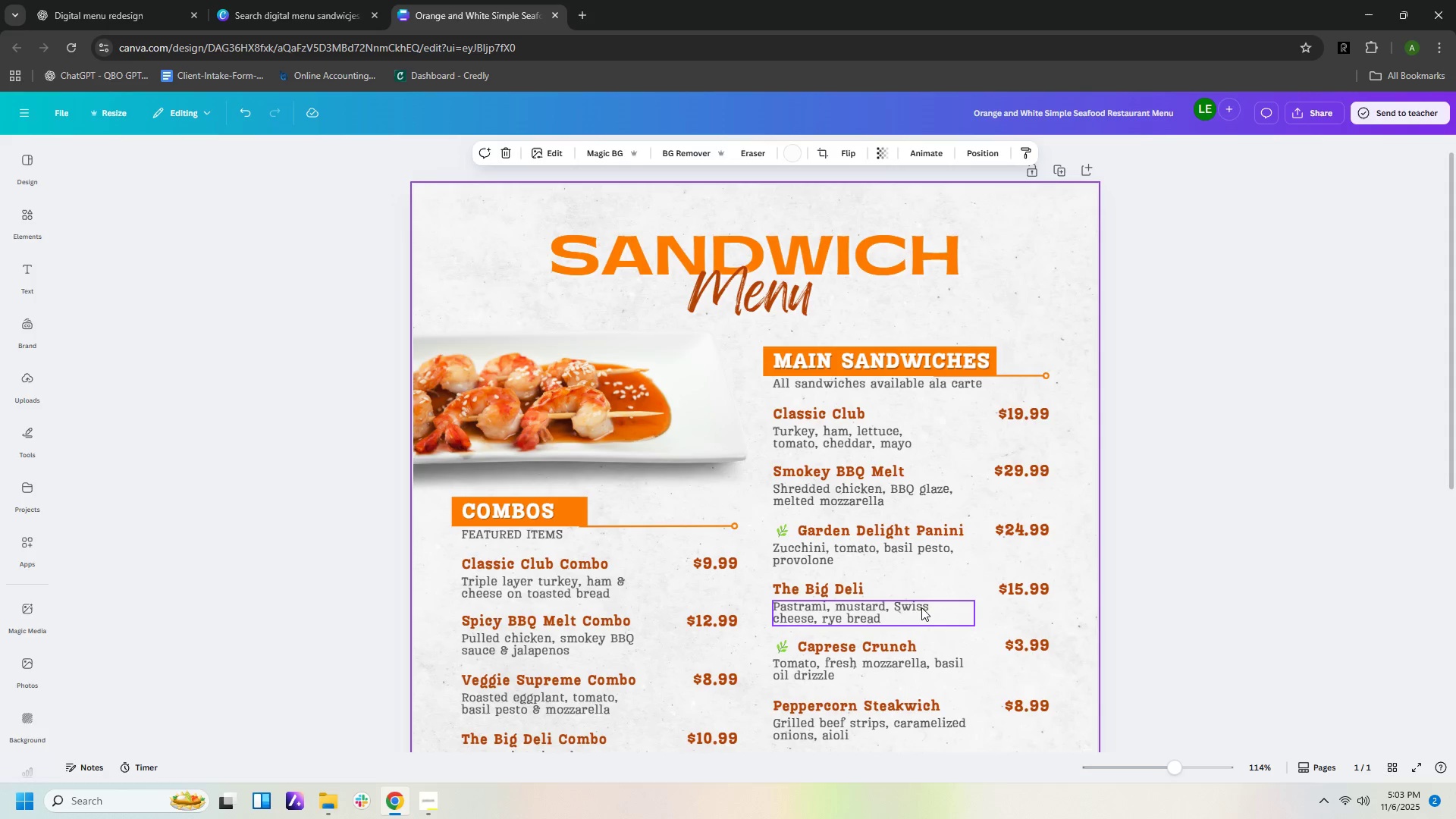 
scroll: coordinate [923, 612], scroll_direction: down, amount: 5.0
 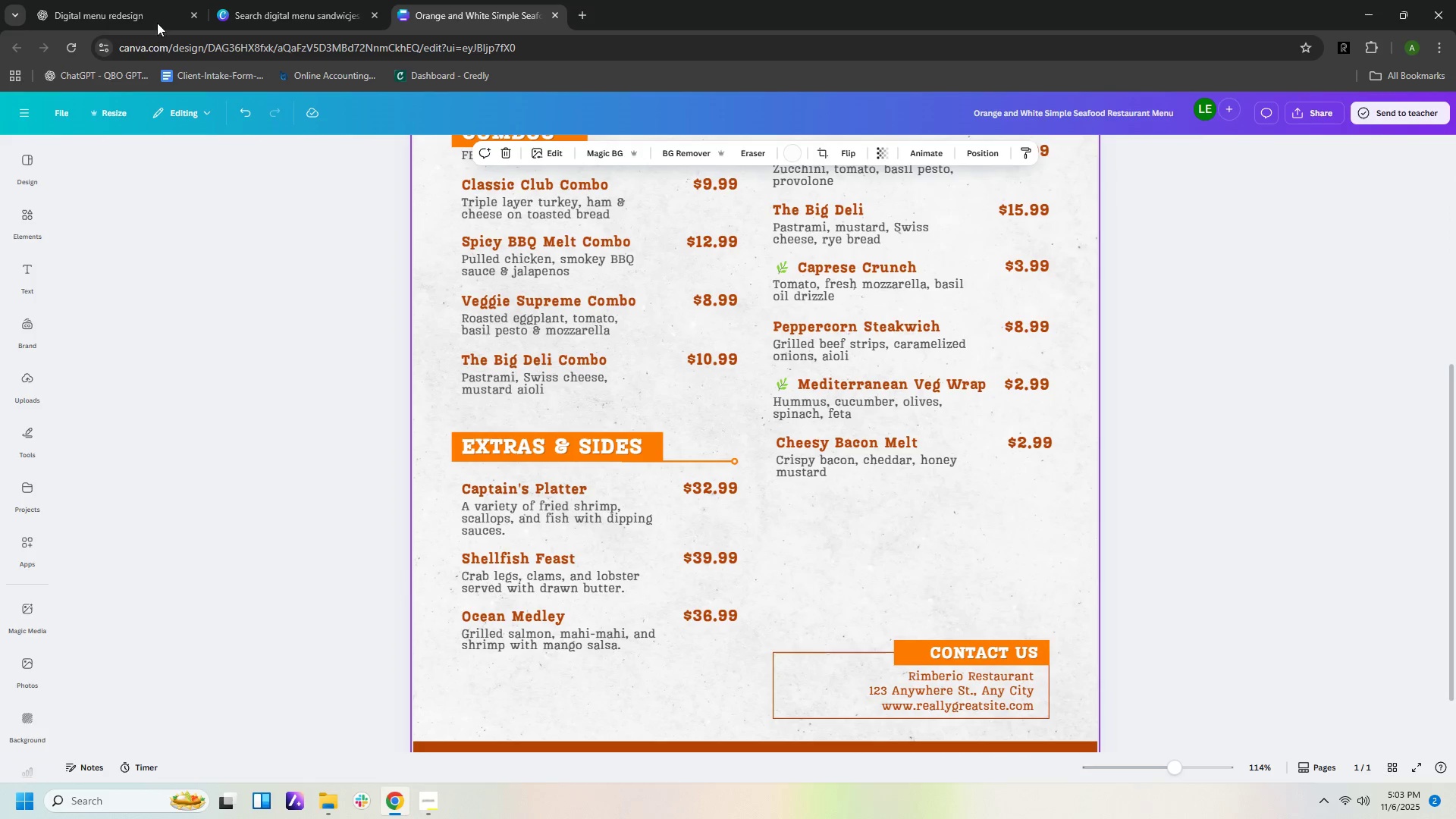 
left_click([157, 15])
 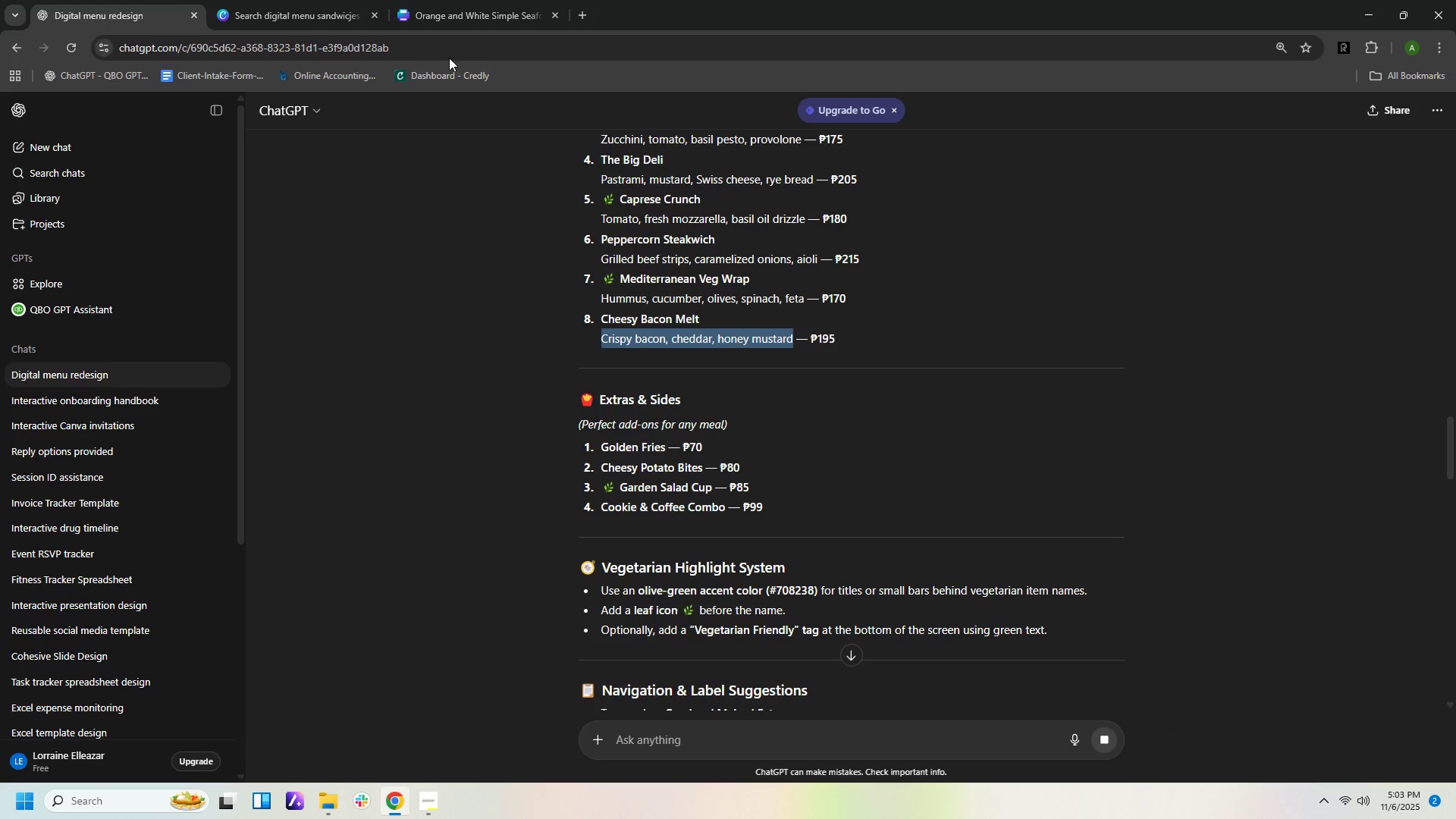 
left_click([450, 21])
 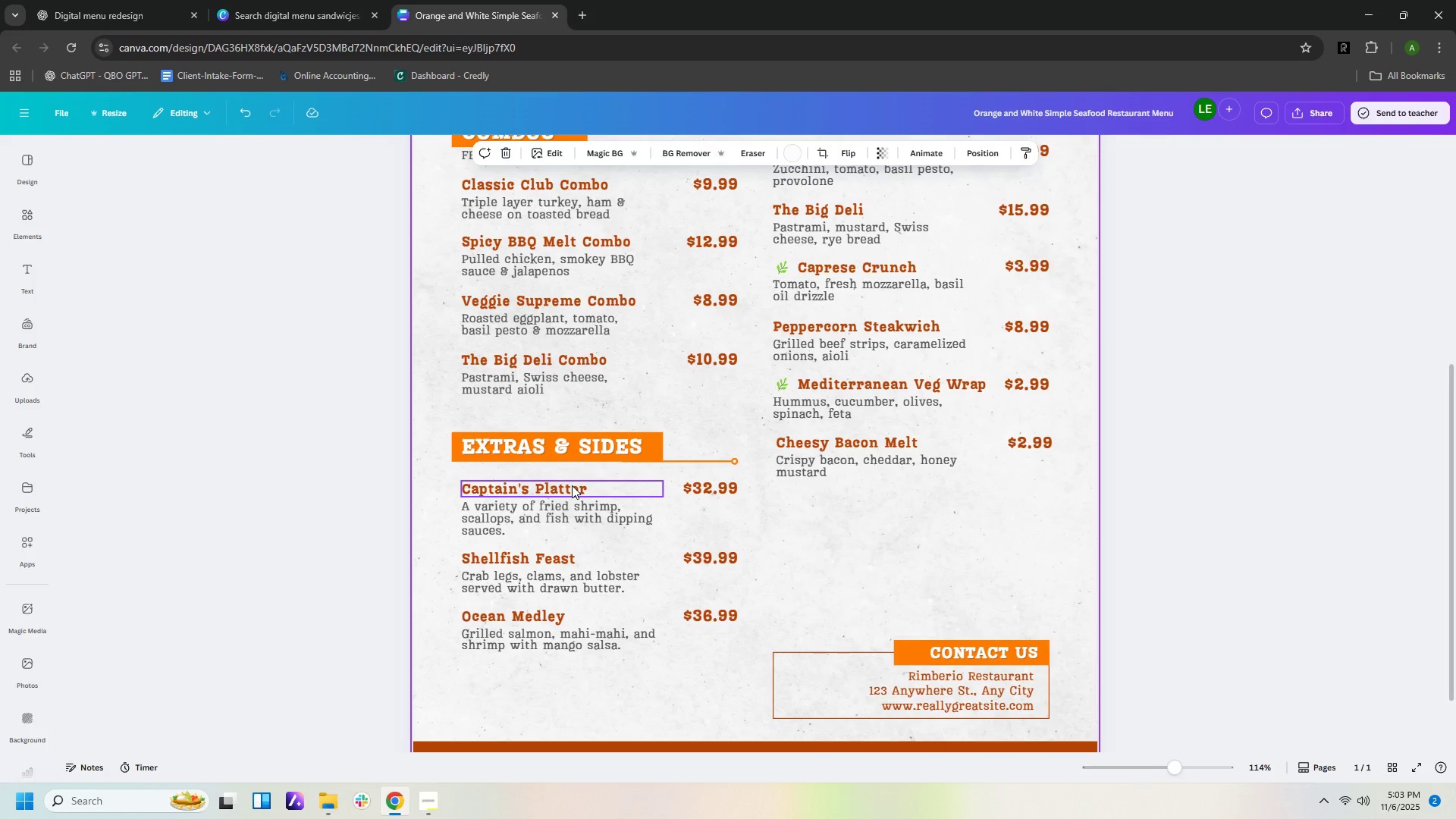 
double_click([572, 485])
 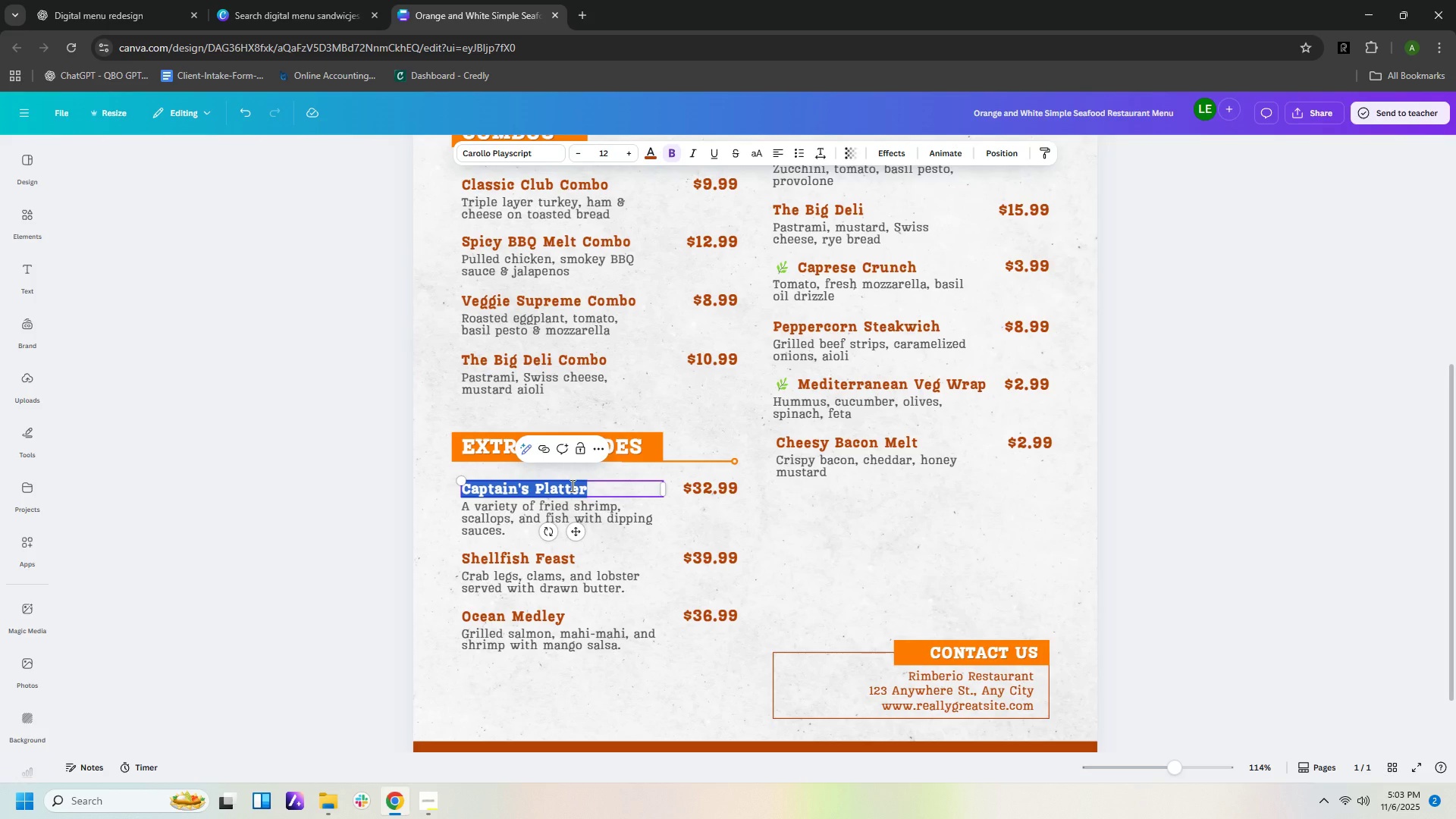 
type(Golden Fris)
 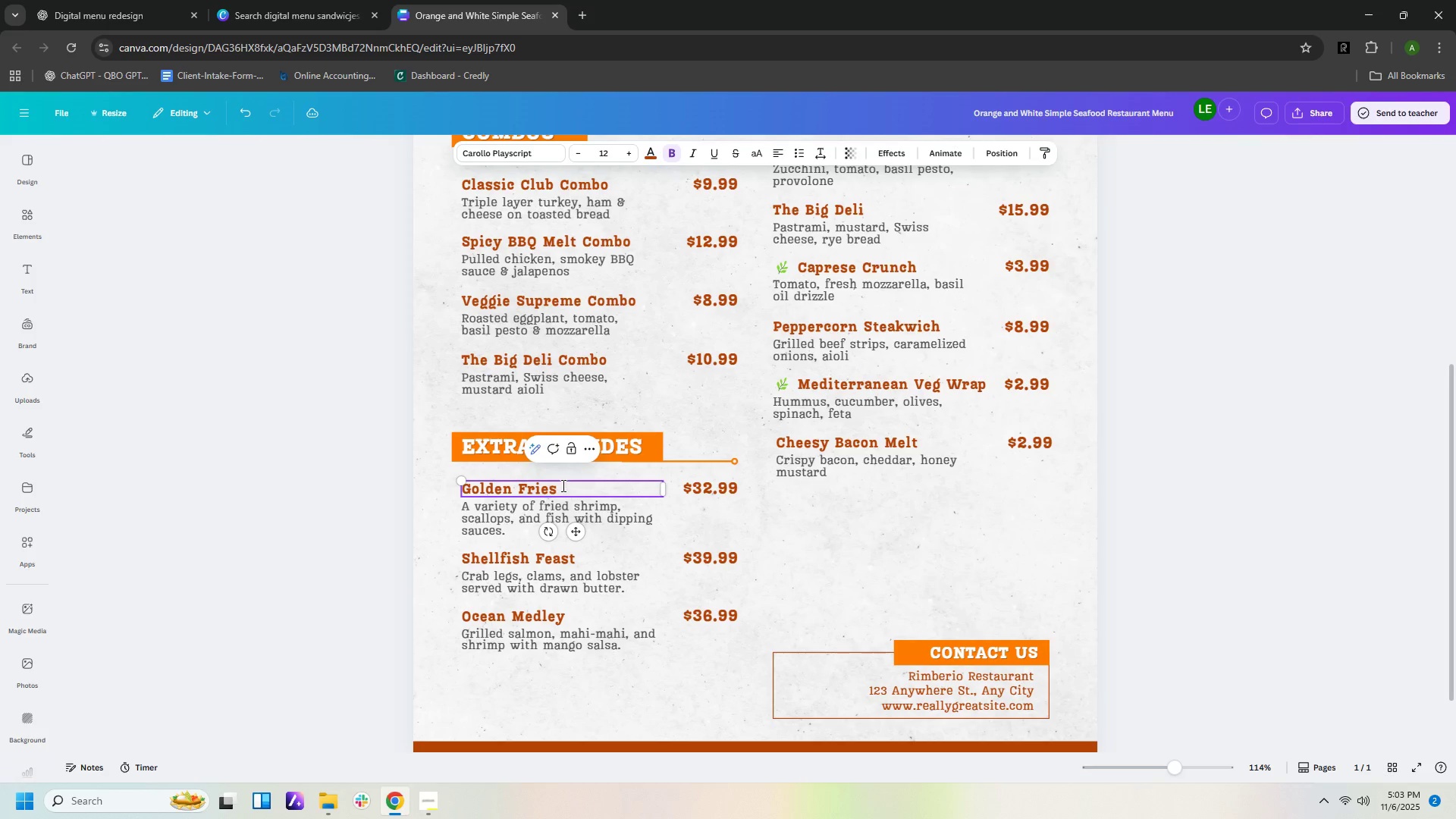 
 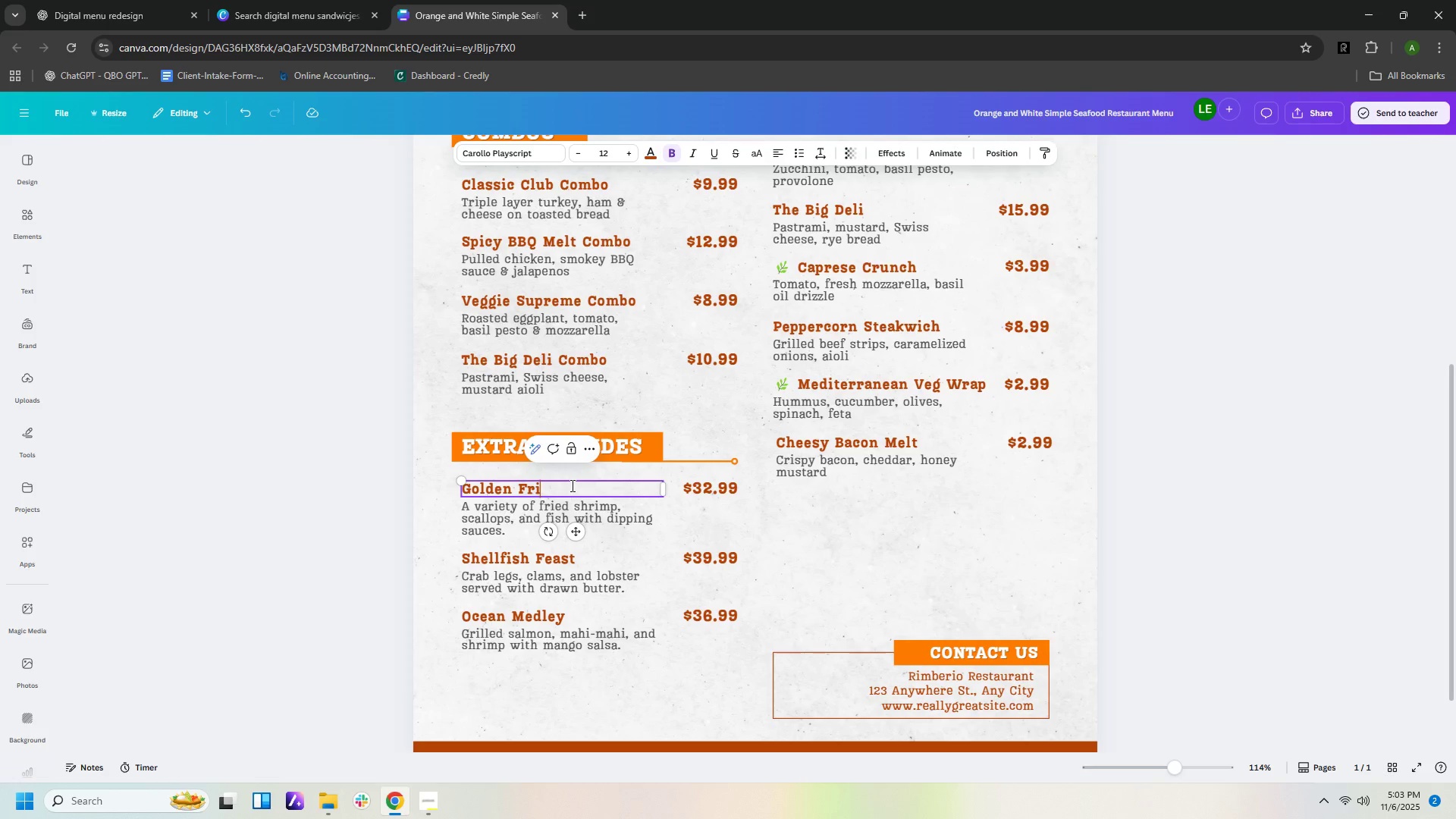 
hold_key(key=E, duration=0.32)
 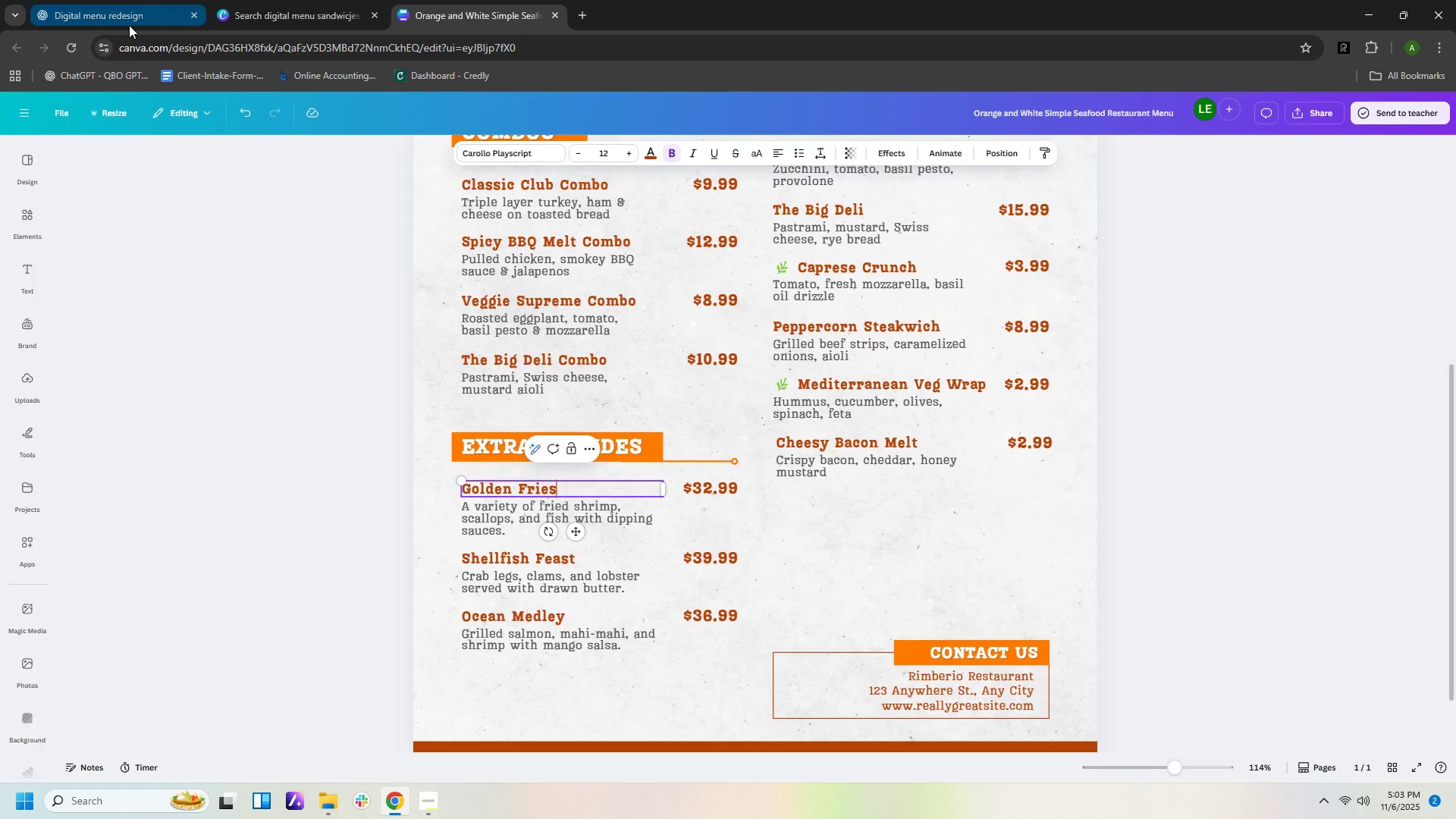 
left_click([129, 25])
 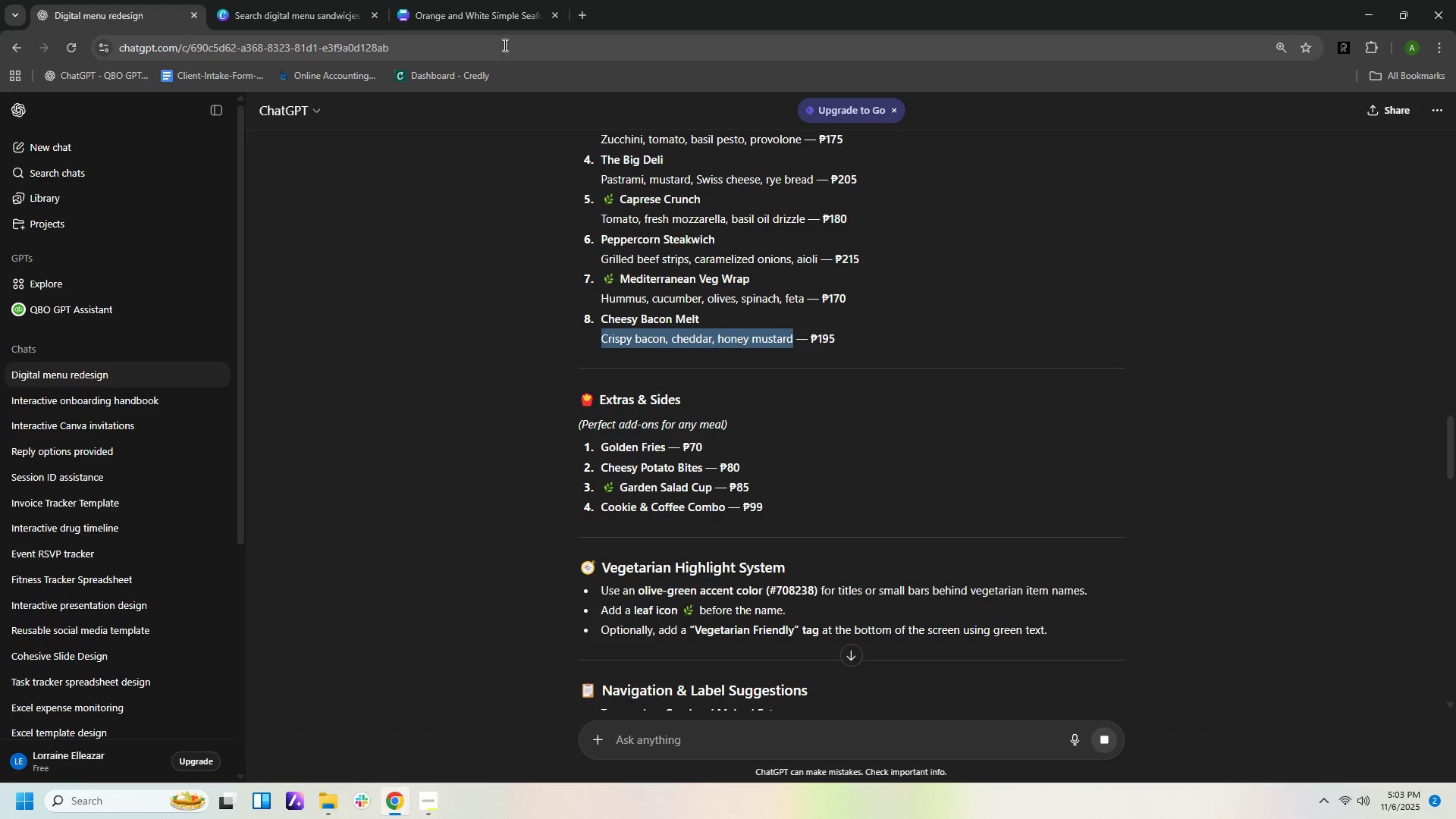 
left_click([482, 23])
 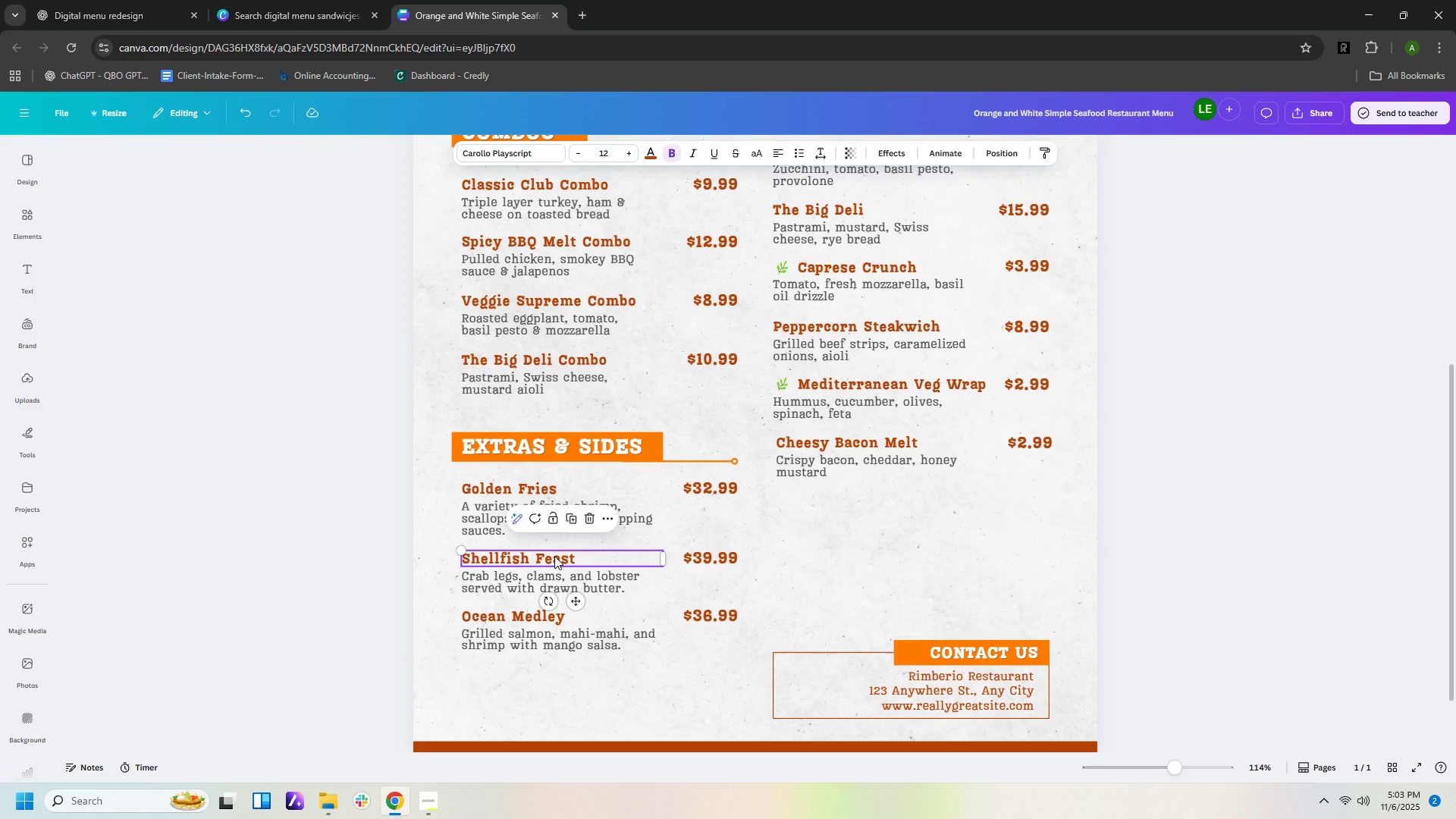 
double_click([554, 556])
 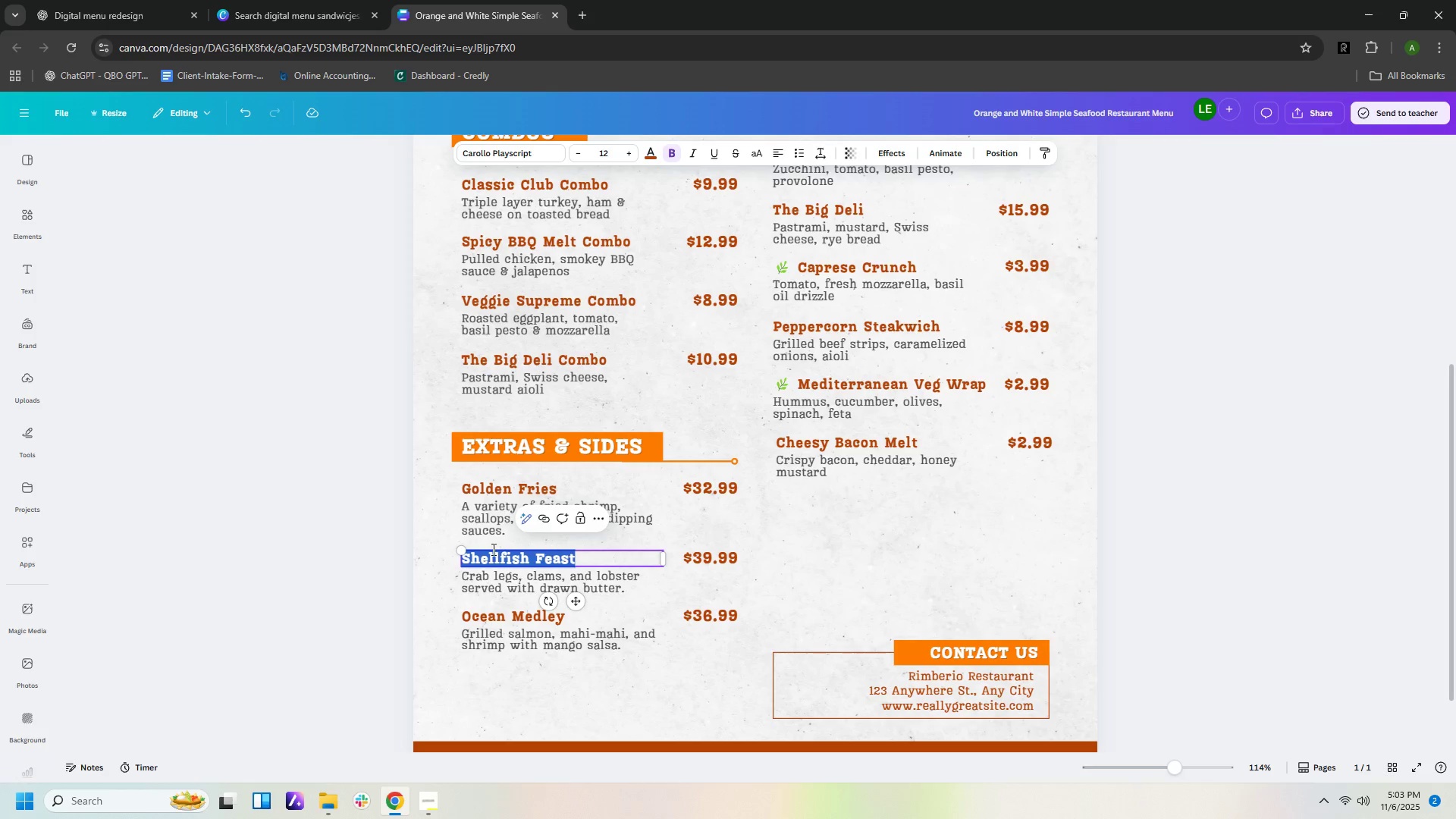 
type(Cheesy potato bites)
 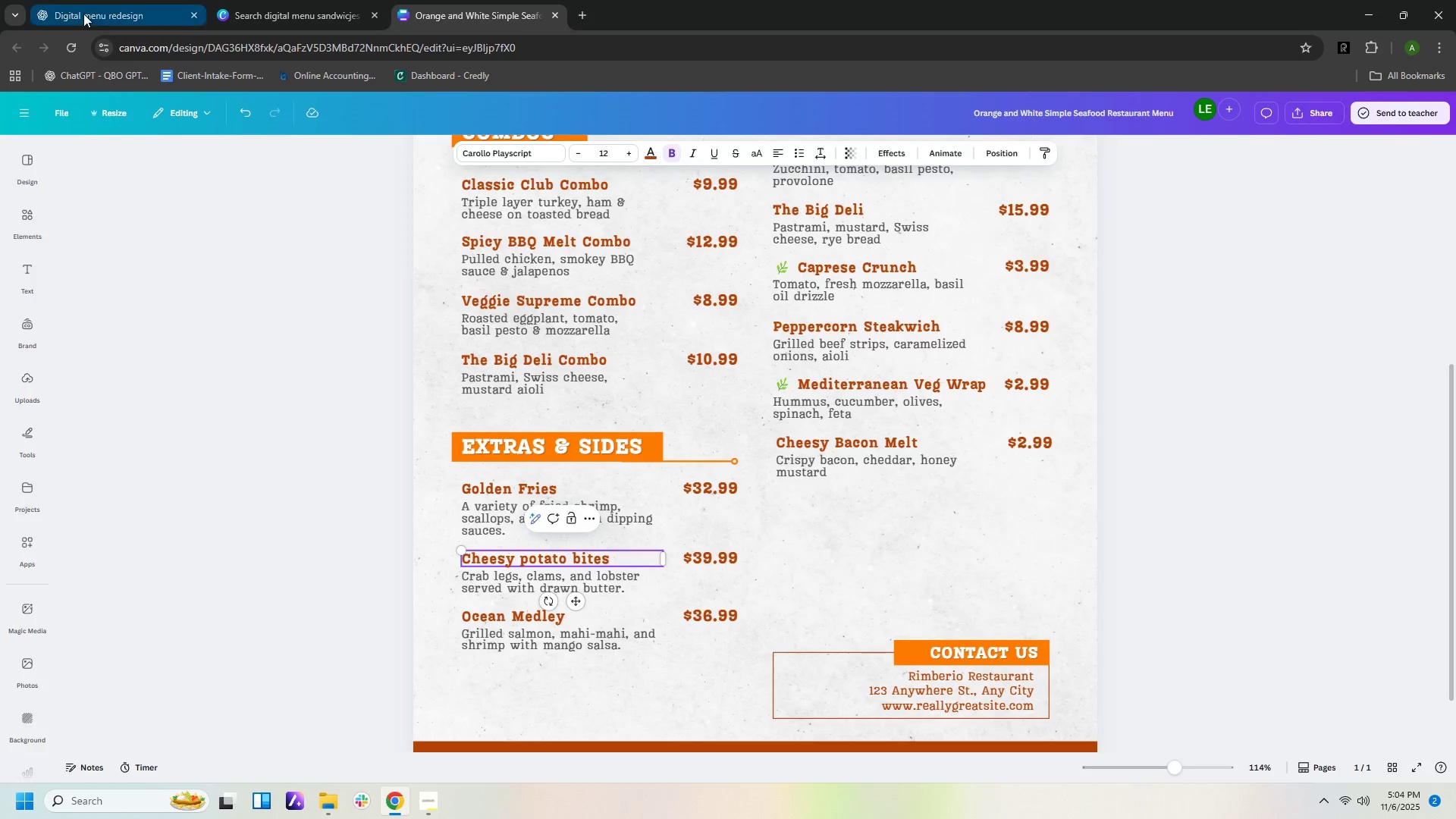 
left_click([83, 14])
 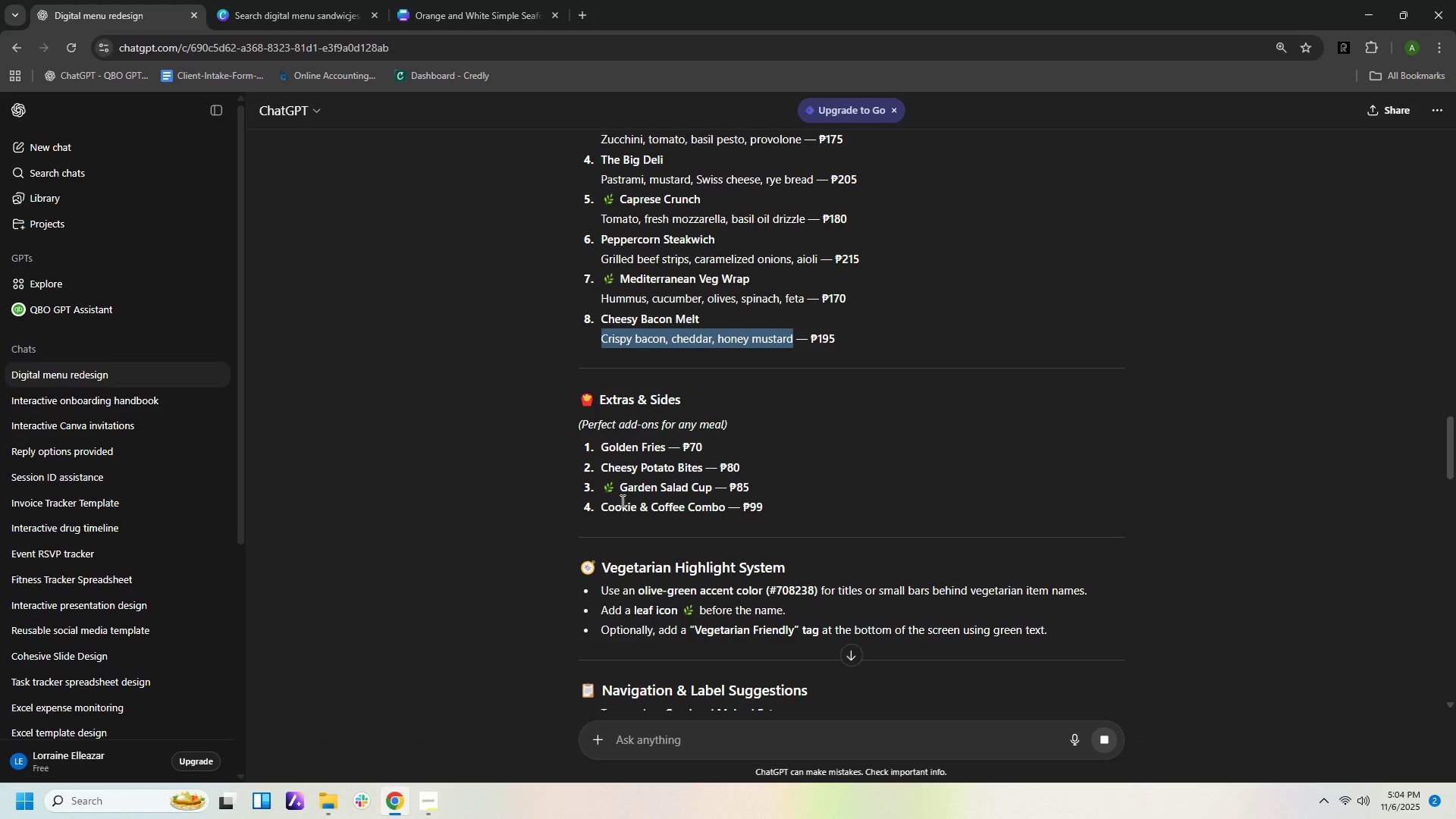 
left_click_drag(start_coordinate=[606, 487], to_coordinate=[711, 485])
 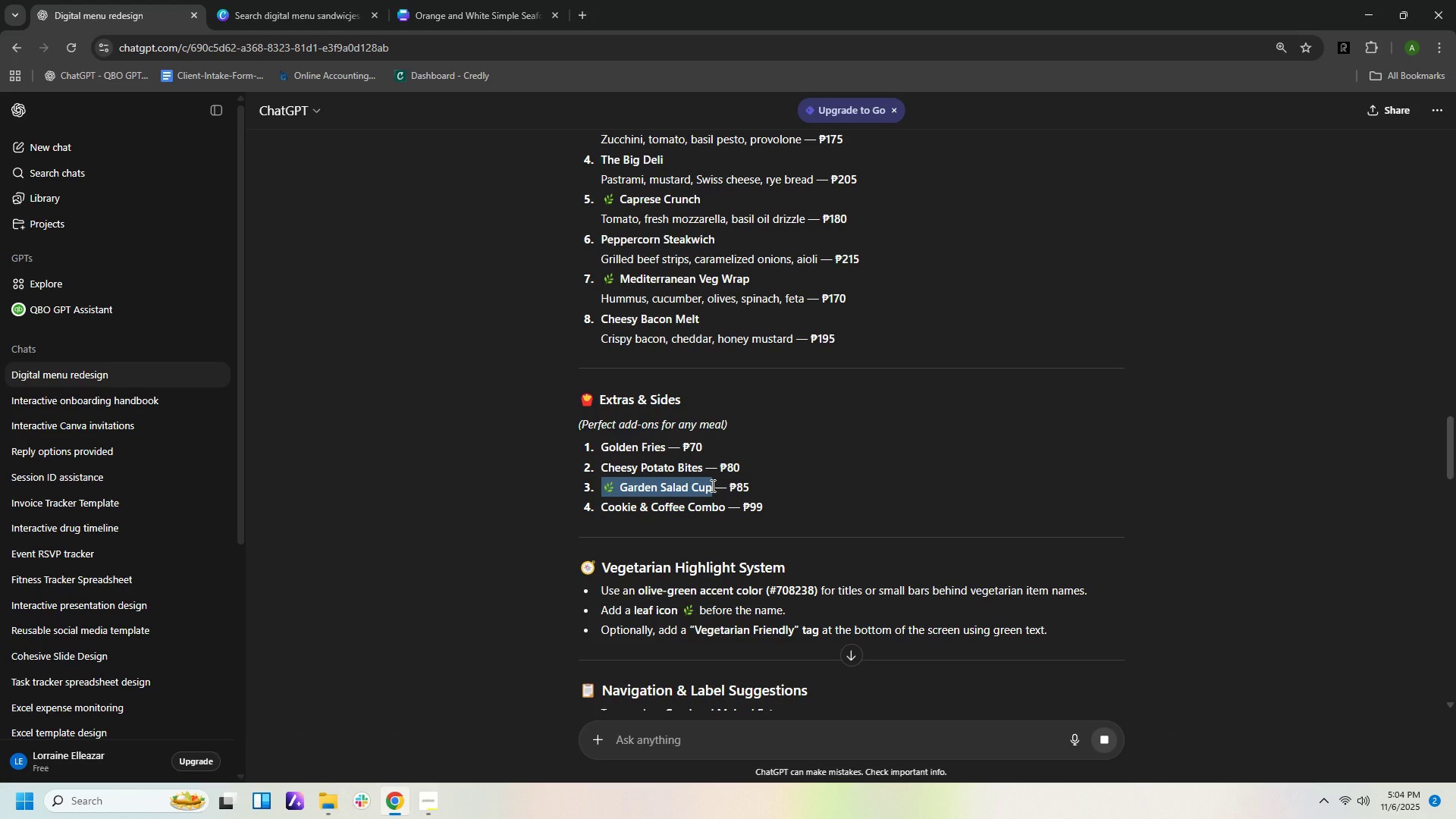 
hold_key(key=ControlLeft, duration=0.7)
 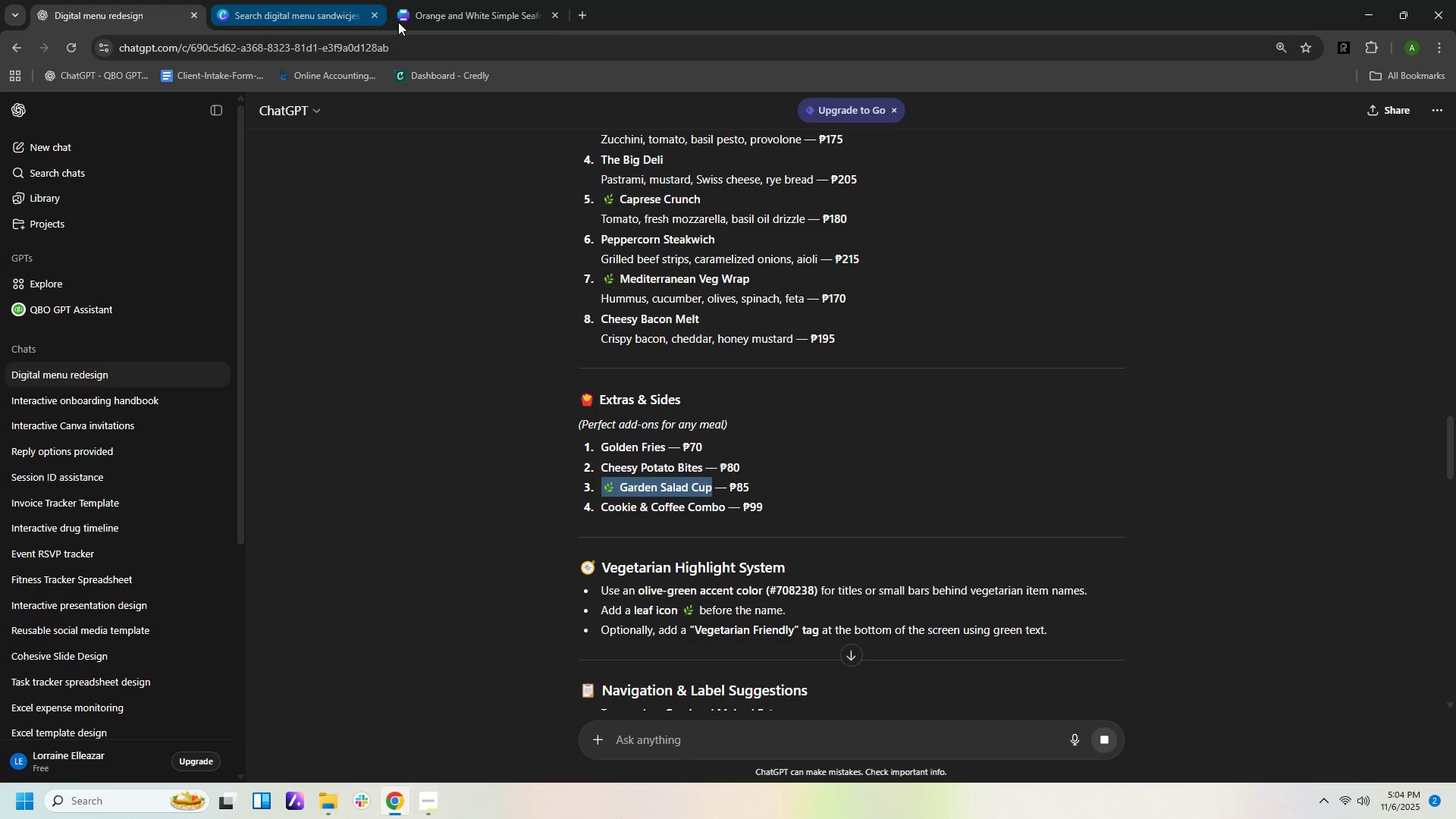 
hold_key(key=C, duration=0.38)
 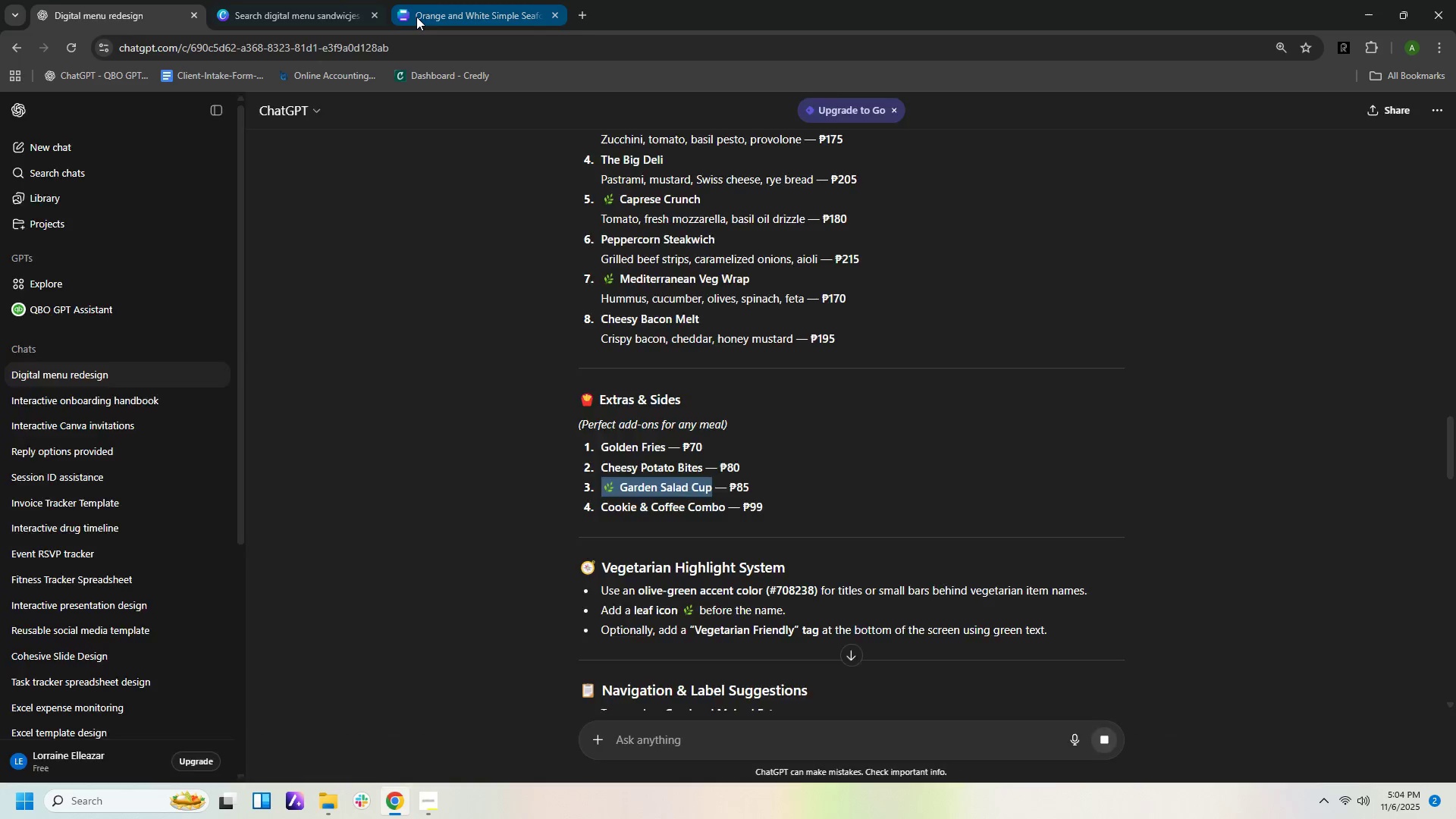 
left_click([416, 17])
 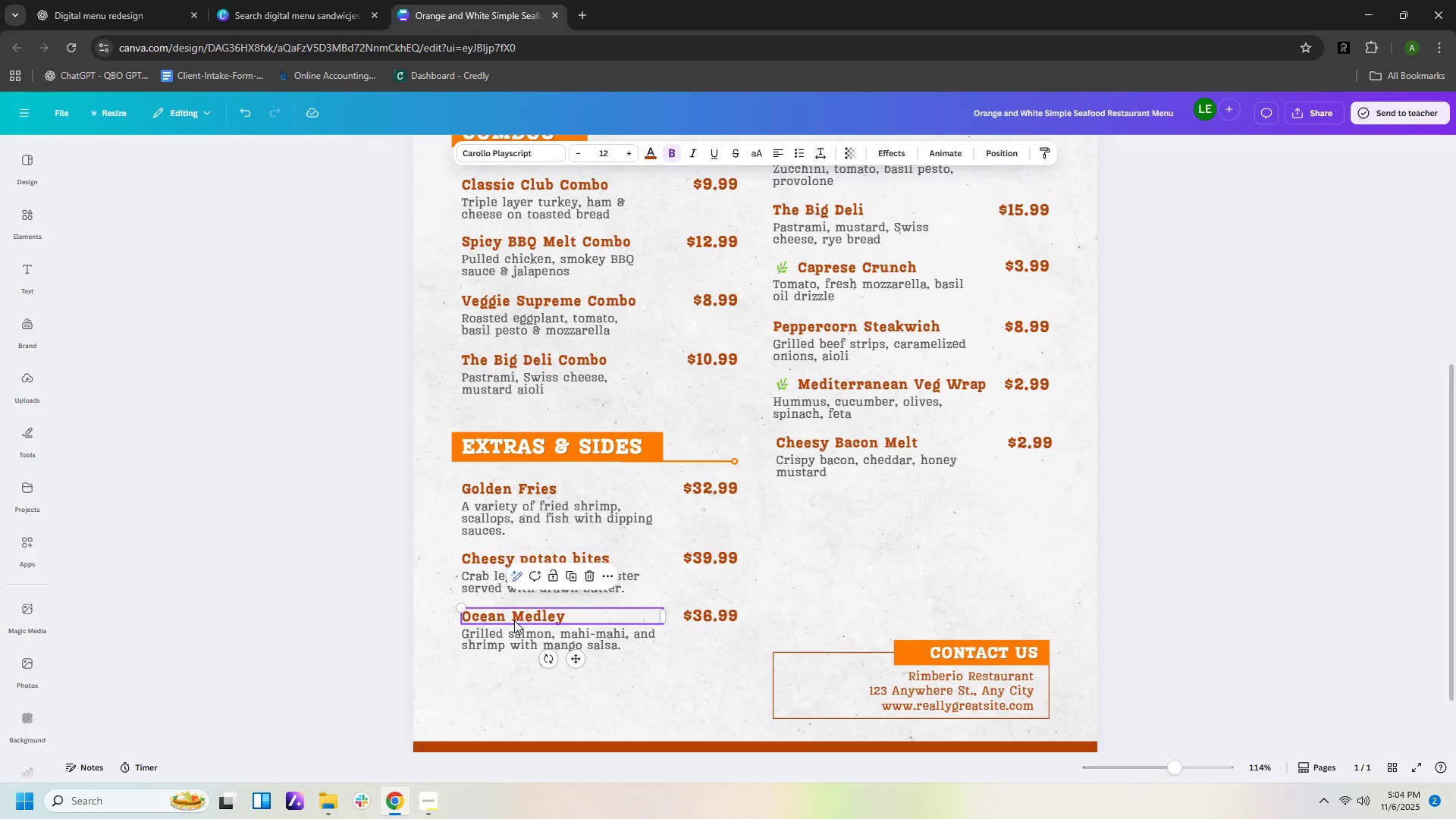 
double_click([510, 613])
 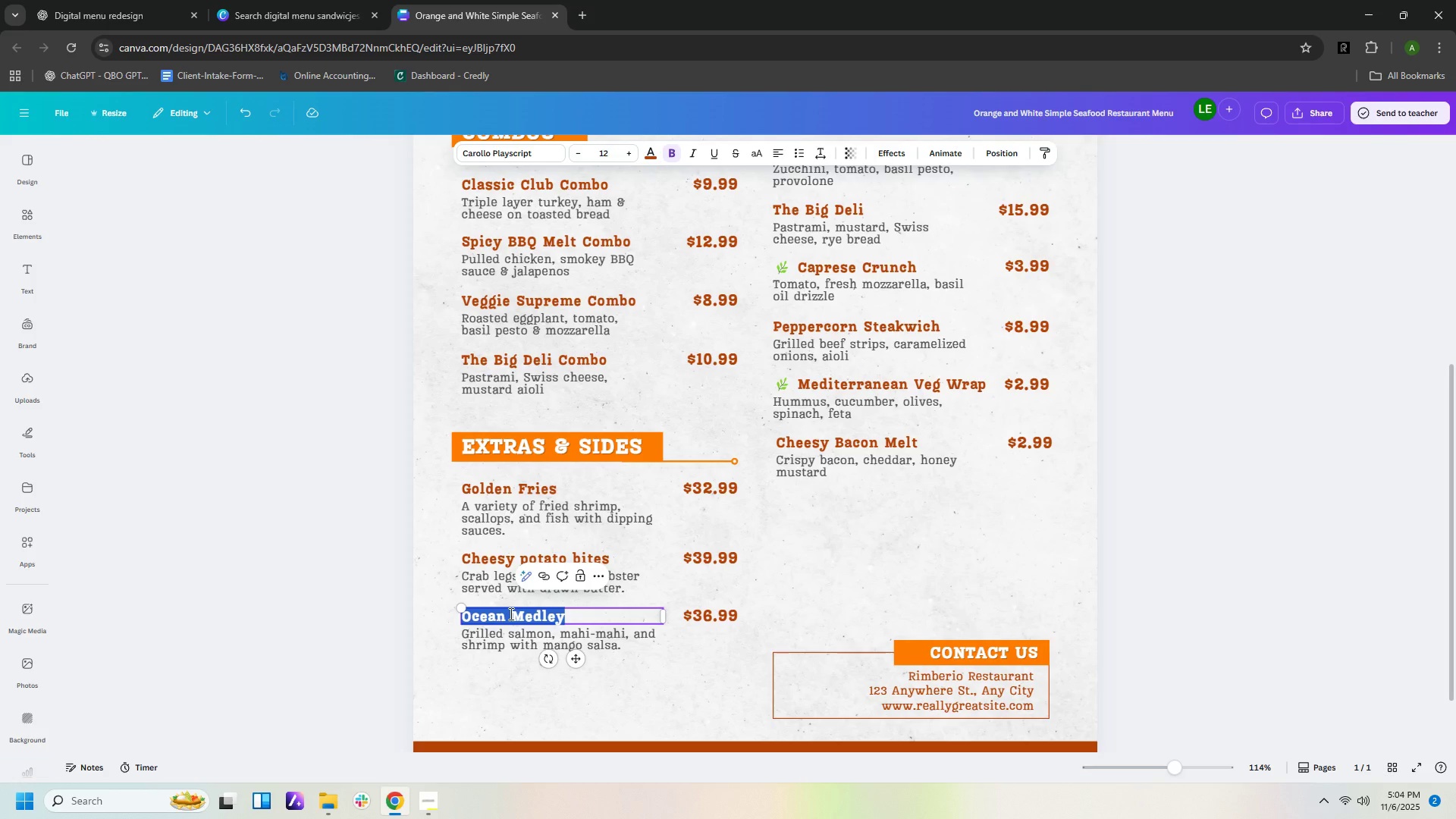 
key(Control+V)
 